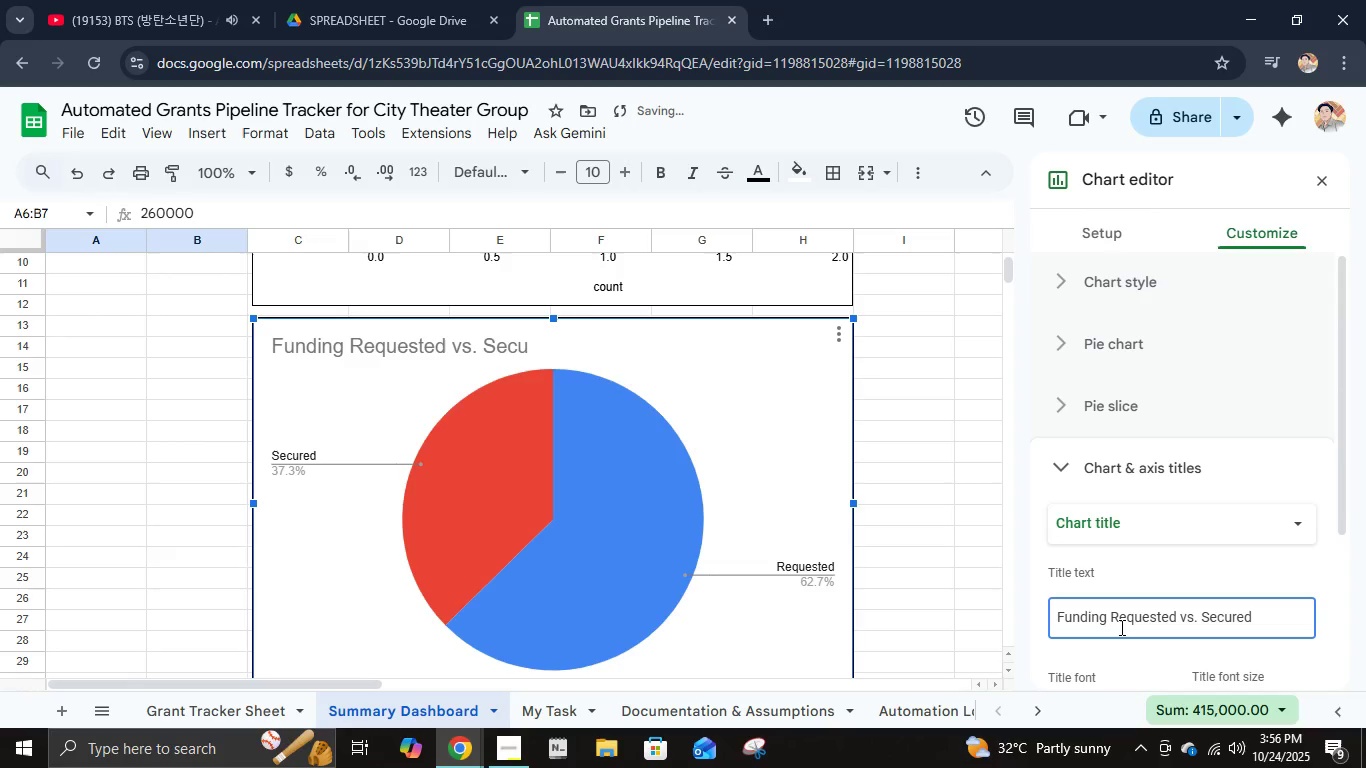 
scroll: coordinate [1132, 600], scroll_direction: down, amount: 2.0
 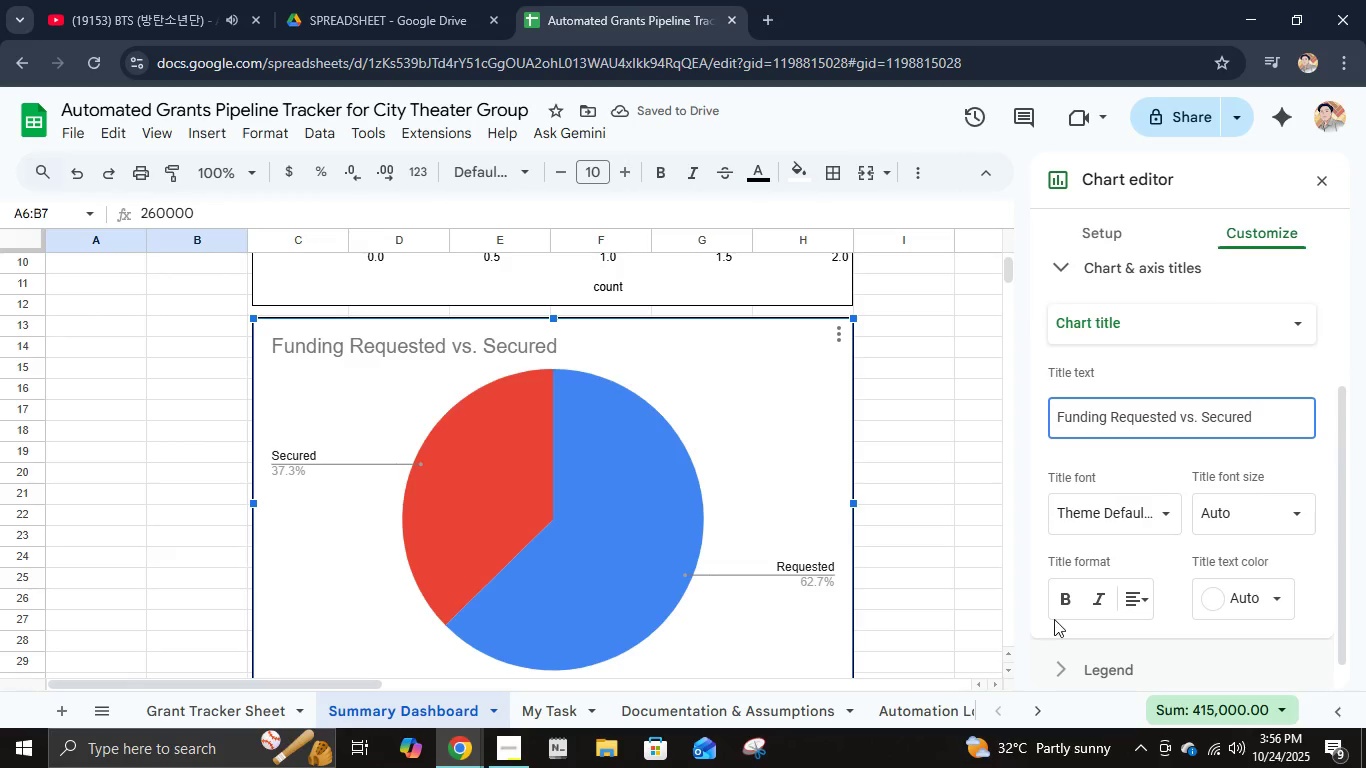 
left_click([1061, 598])
 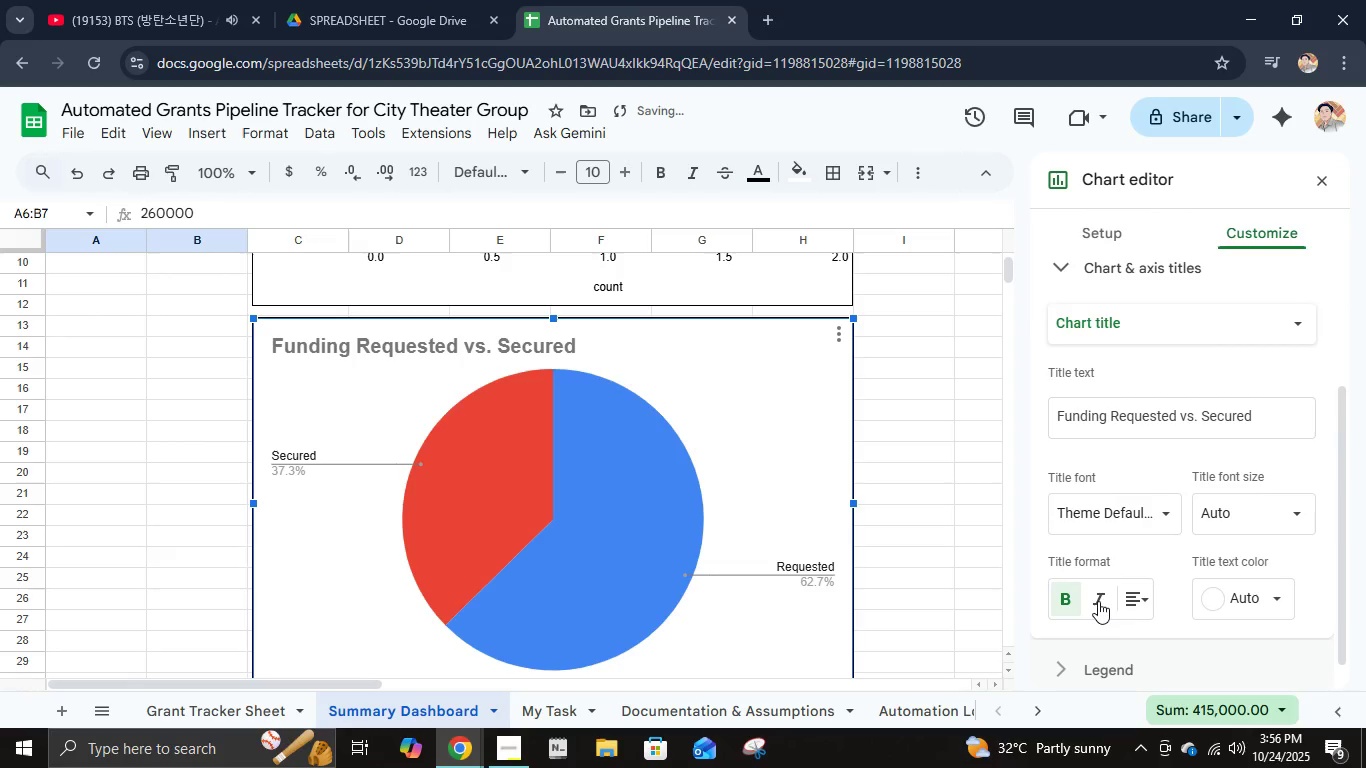 
left_click([1098, 601])
 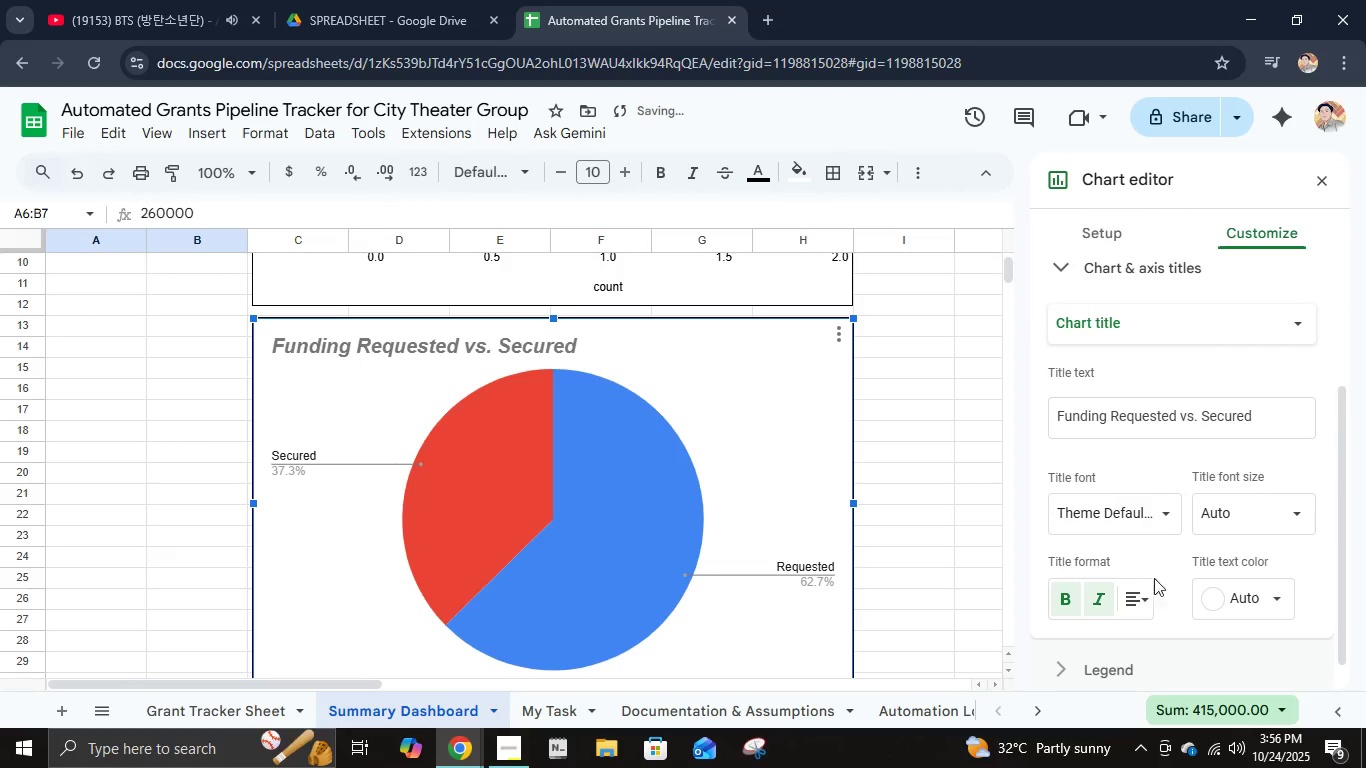 
scroll: coordinate [1164, 541], scroll_direction: up, amount: 11.0
 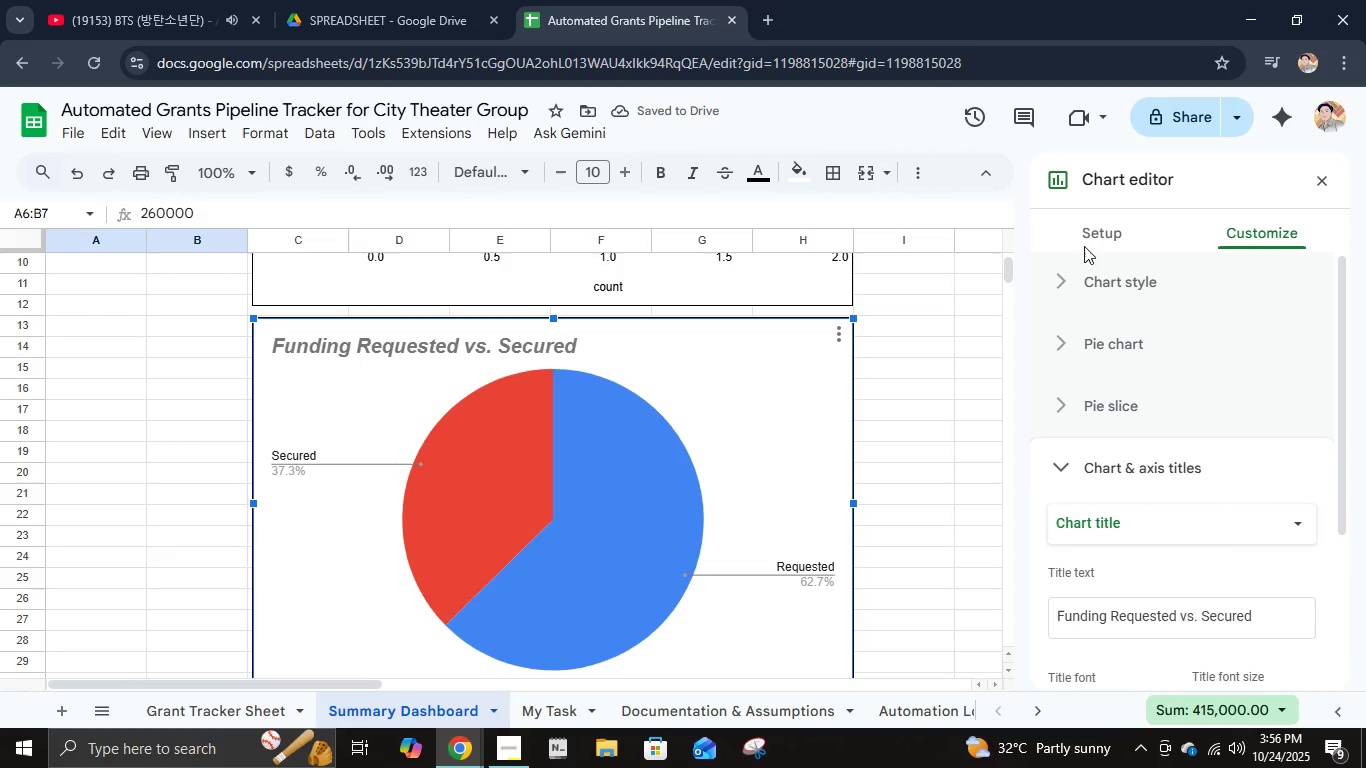 
left_click([1092, 225])
 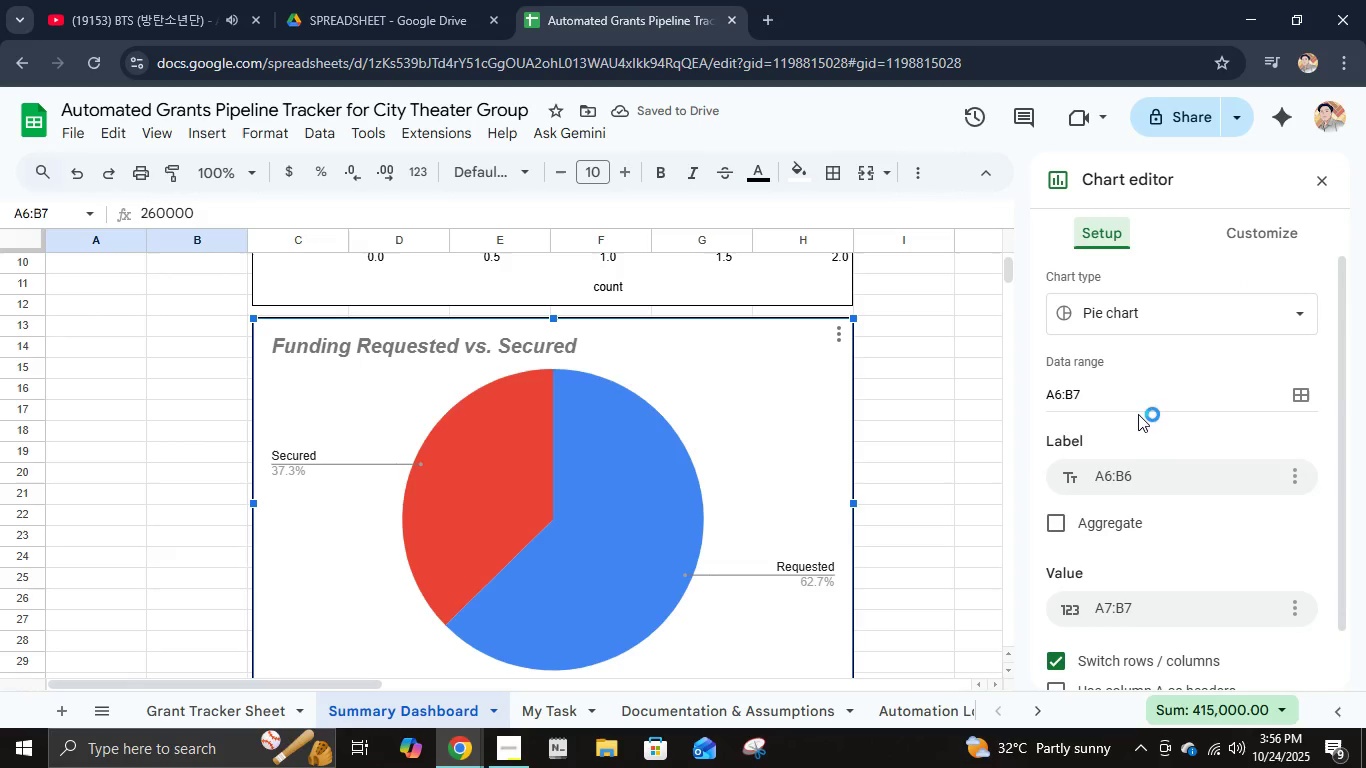 
scroll: coordinate [1135, 428], scroll_direction: none, amount: 0.0
 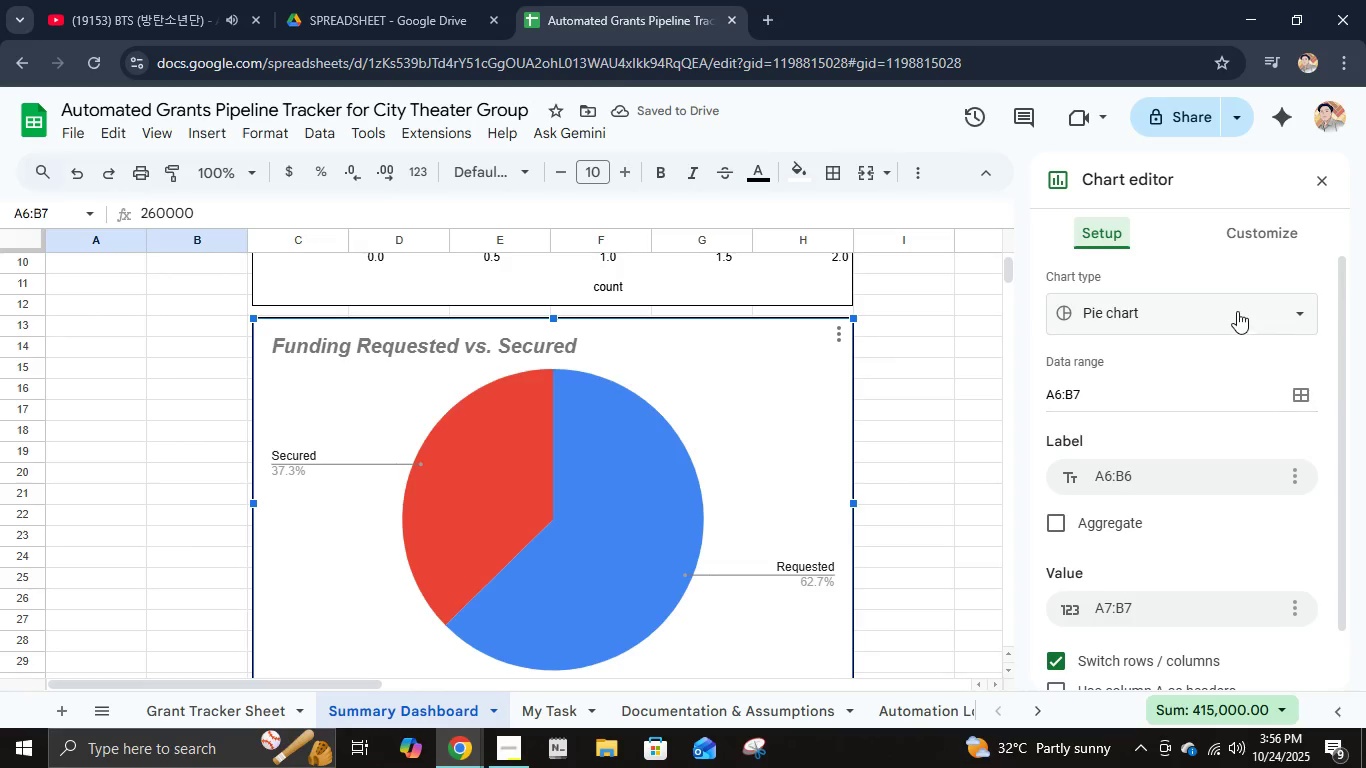 
left_click([1237, 311])
 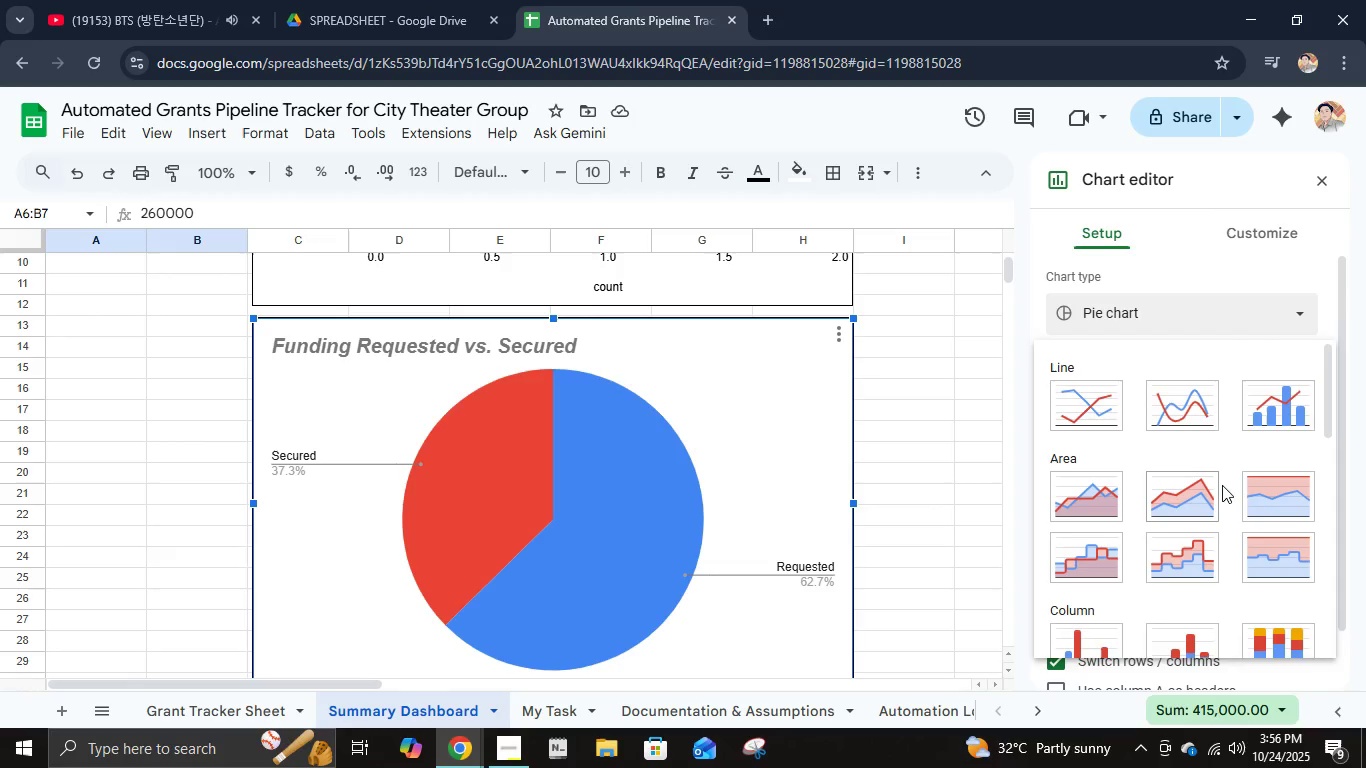 
scroll: coordinate [1221, 494], scroll_direction: down, amount: 7.0
 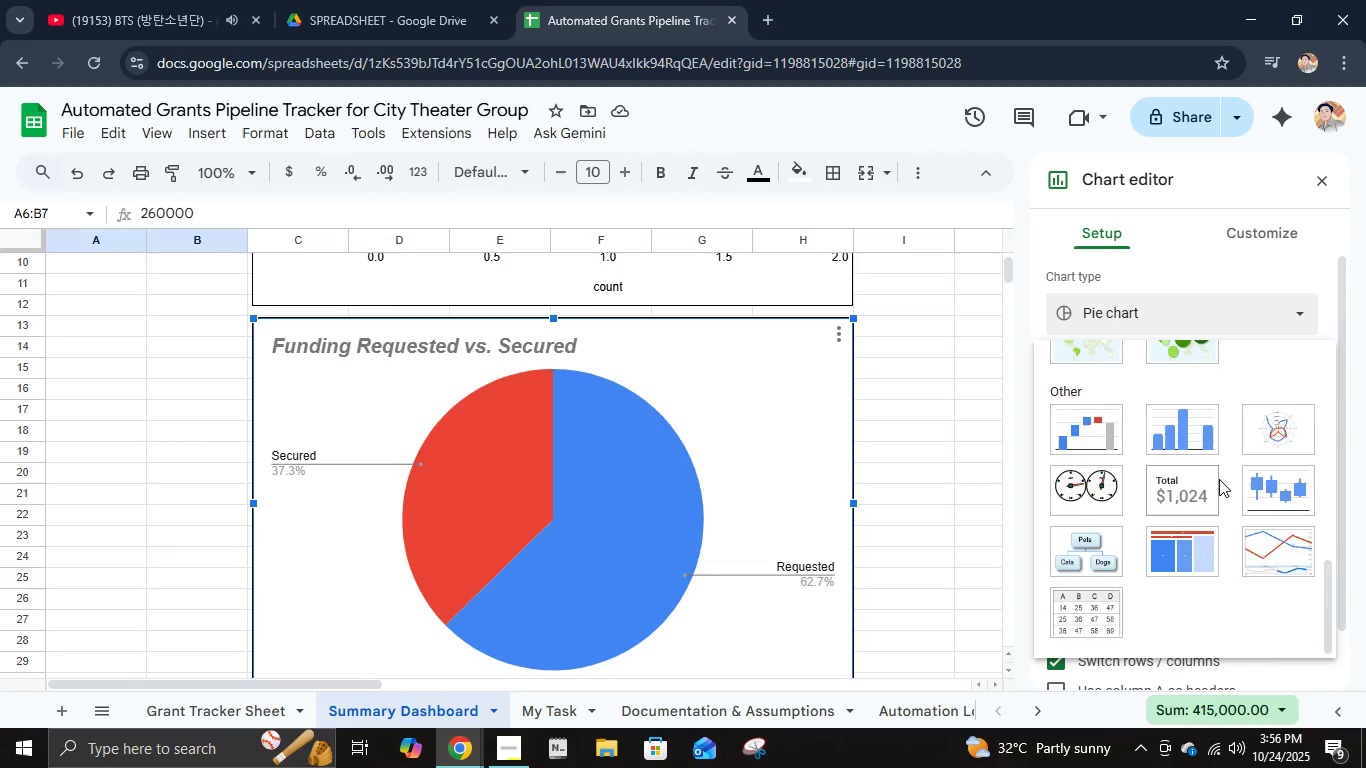 
scroll: coordinate [1196, 437], scroll_direction: up, amount: 4.0
 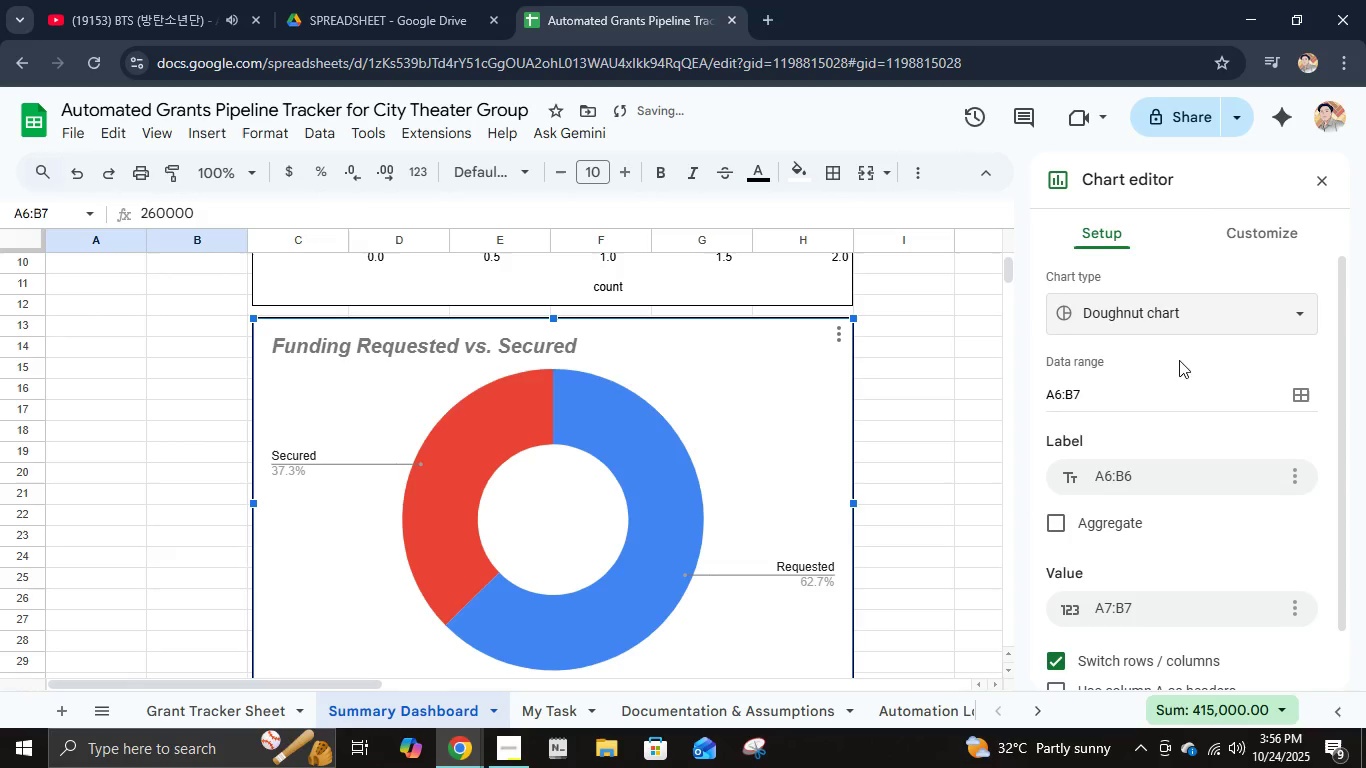 
left_click([1220, 231])
 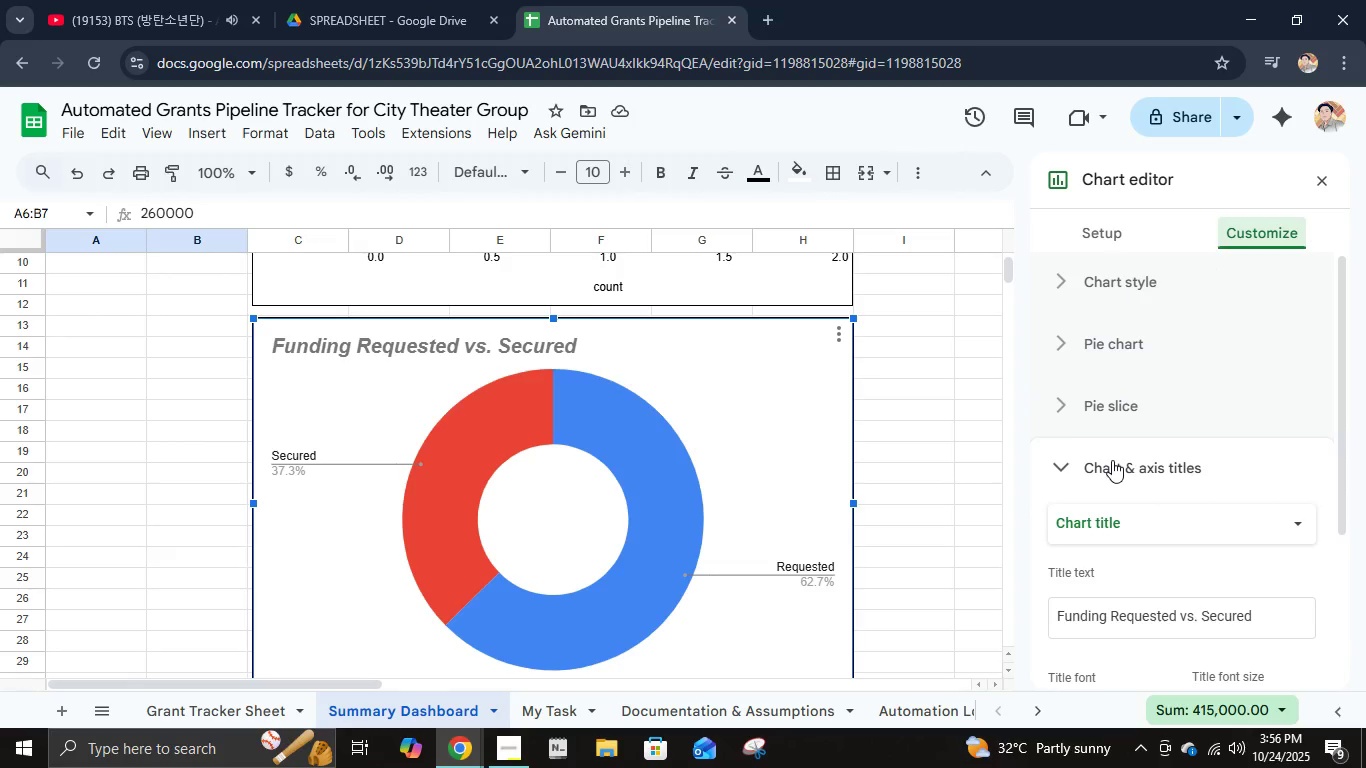 
wait(9.43)
 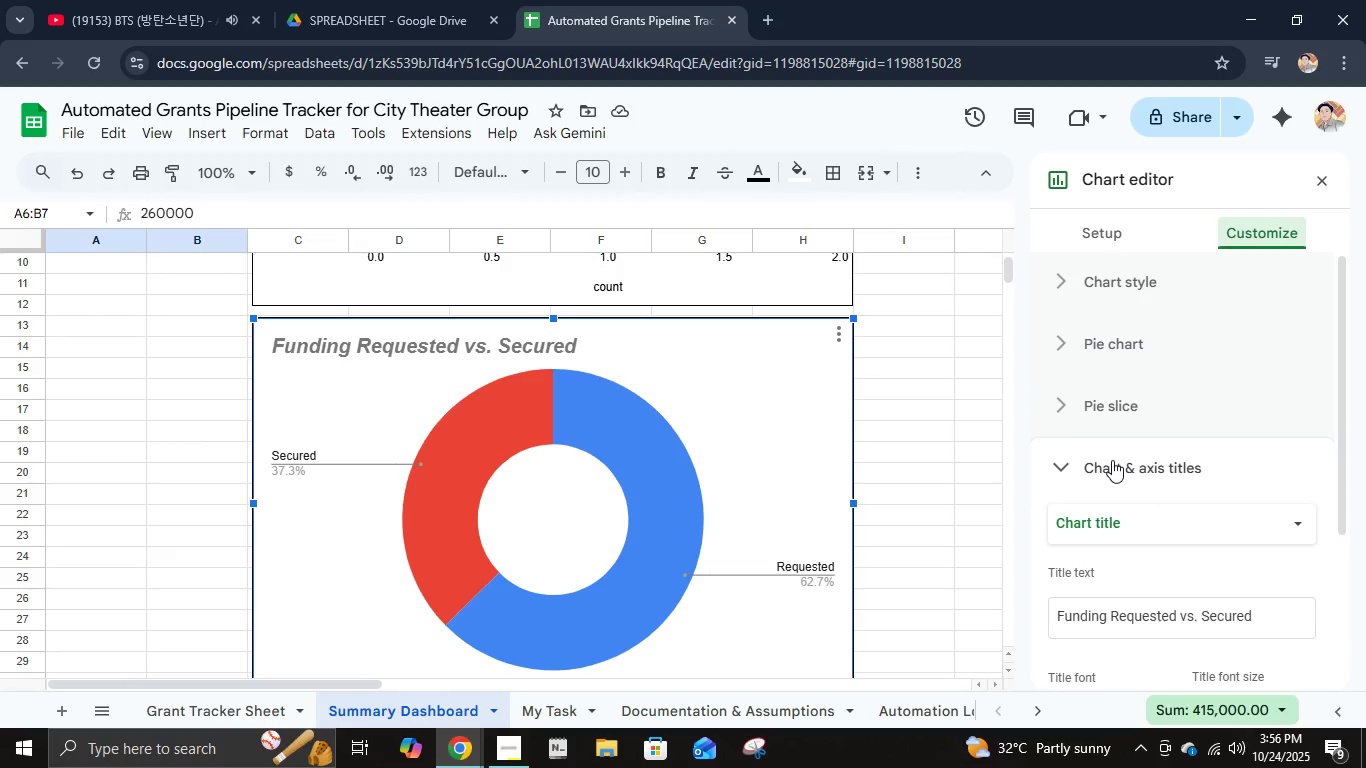 
scroll: coordinate [1136, 388], scroll_direction: down, amount: 2.0
 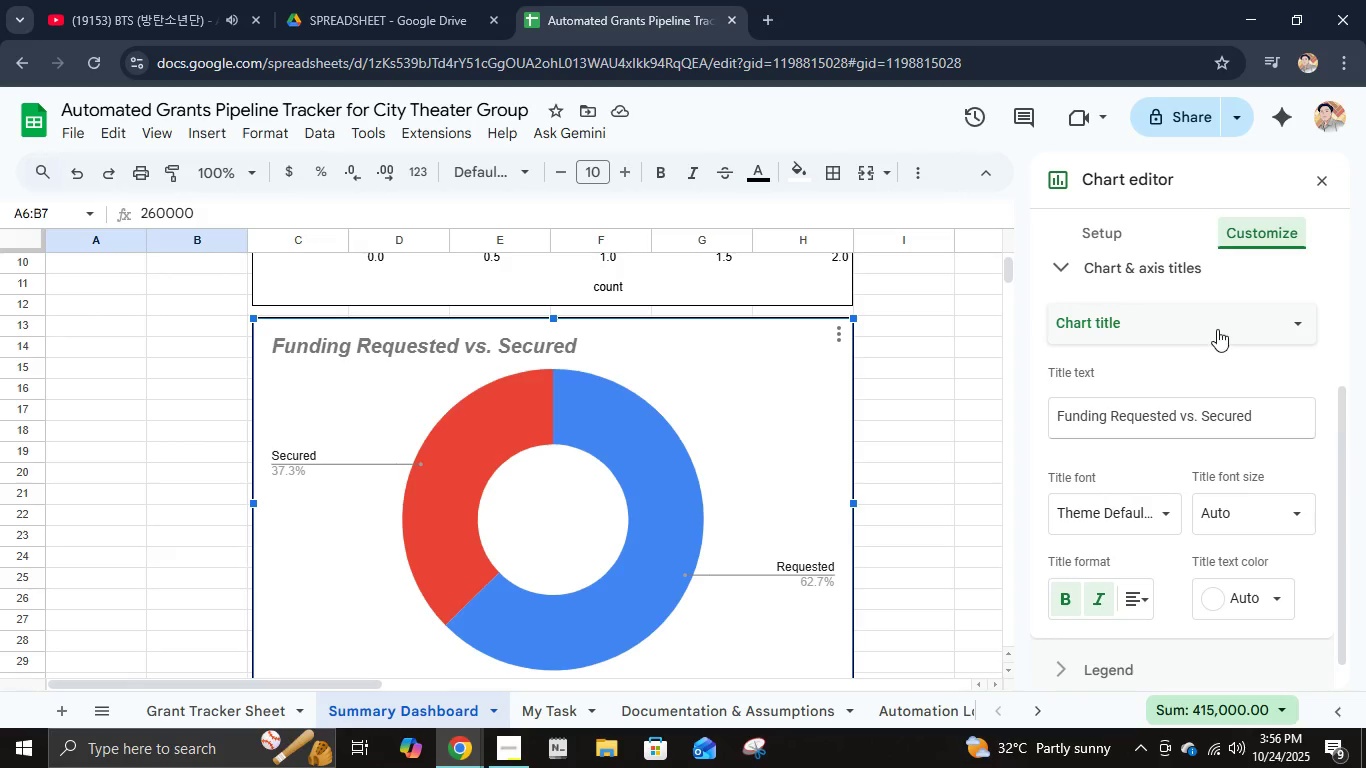 
wait(5.39)
 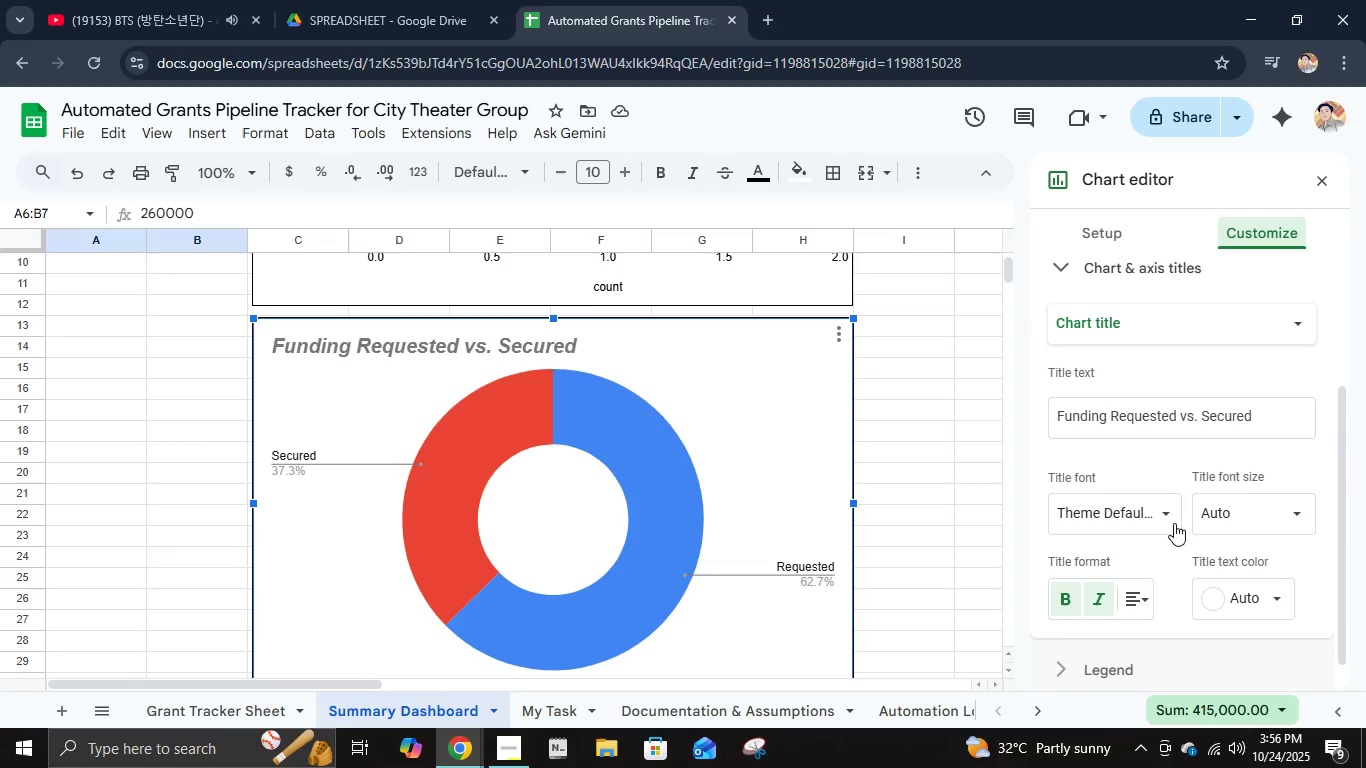 
scroll: coordinate [1175, 524], scroll_direction: down, amount: 6.0
 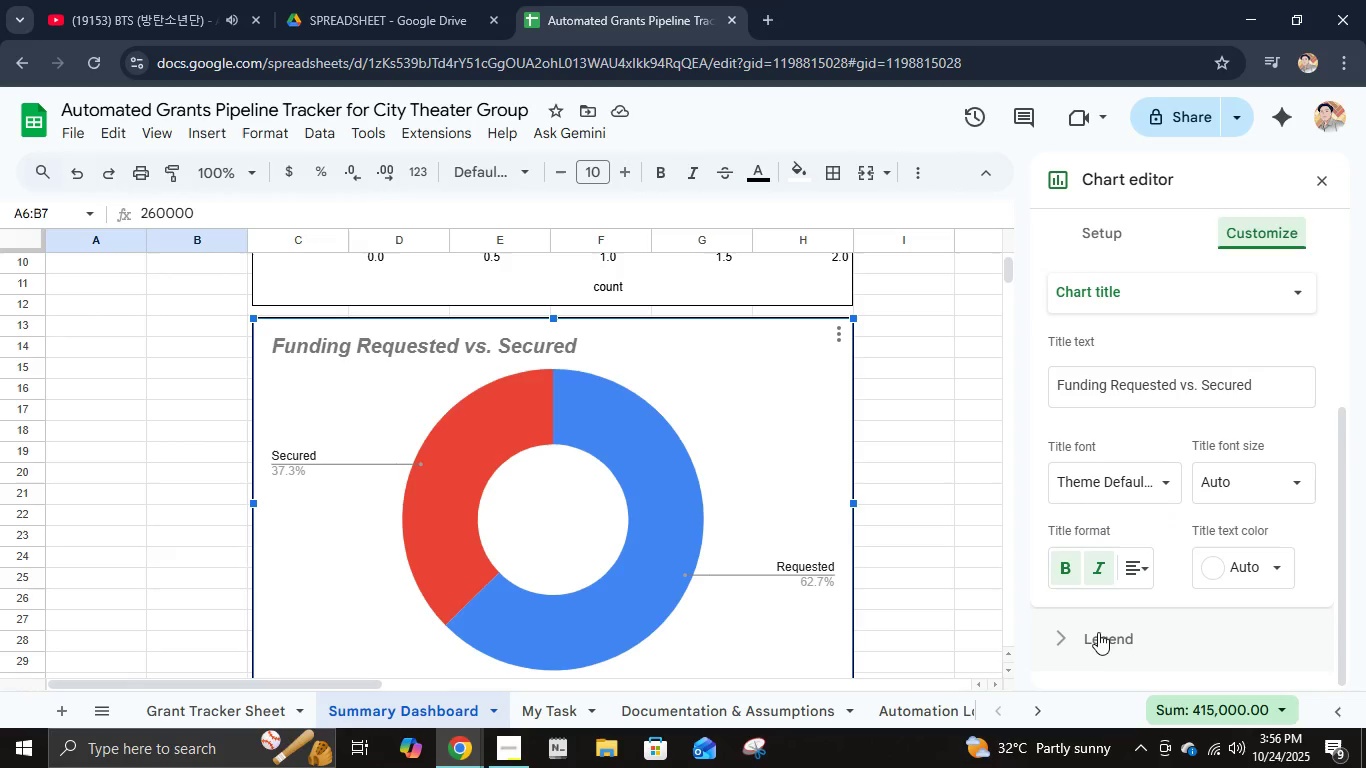 
left_click([1098, 633])
 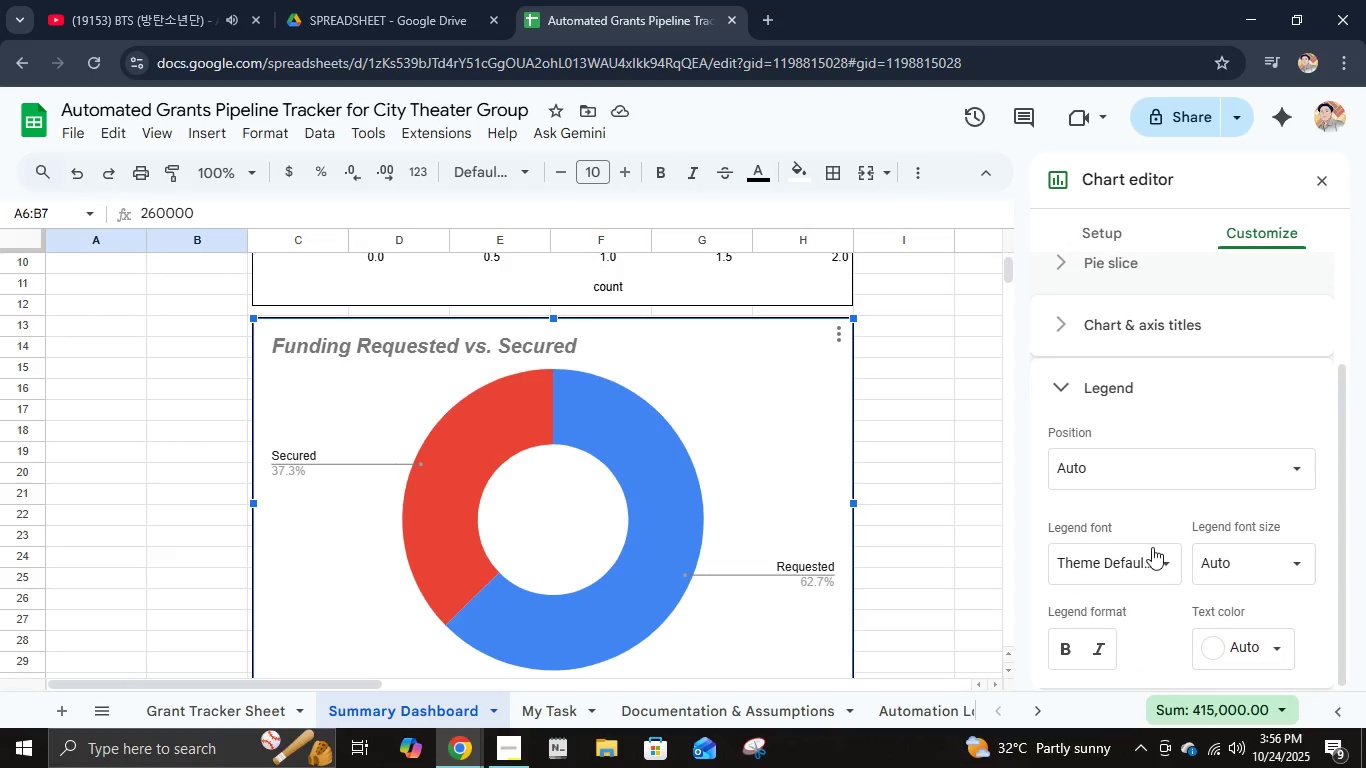 
scroll: coordinate [1152, 547], scroll_direction: down, amount: 1.0
 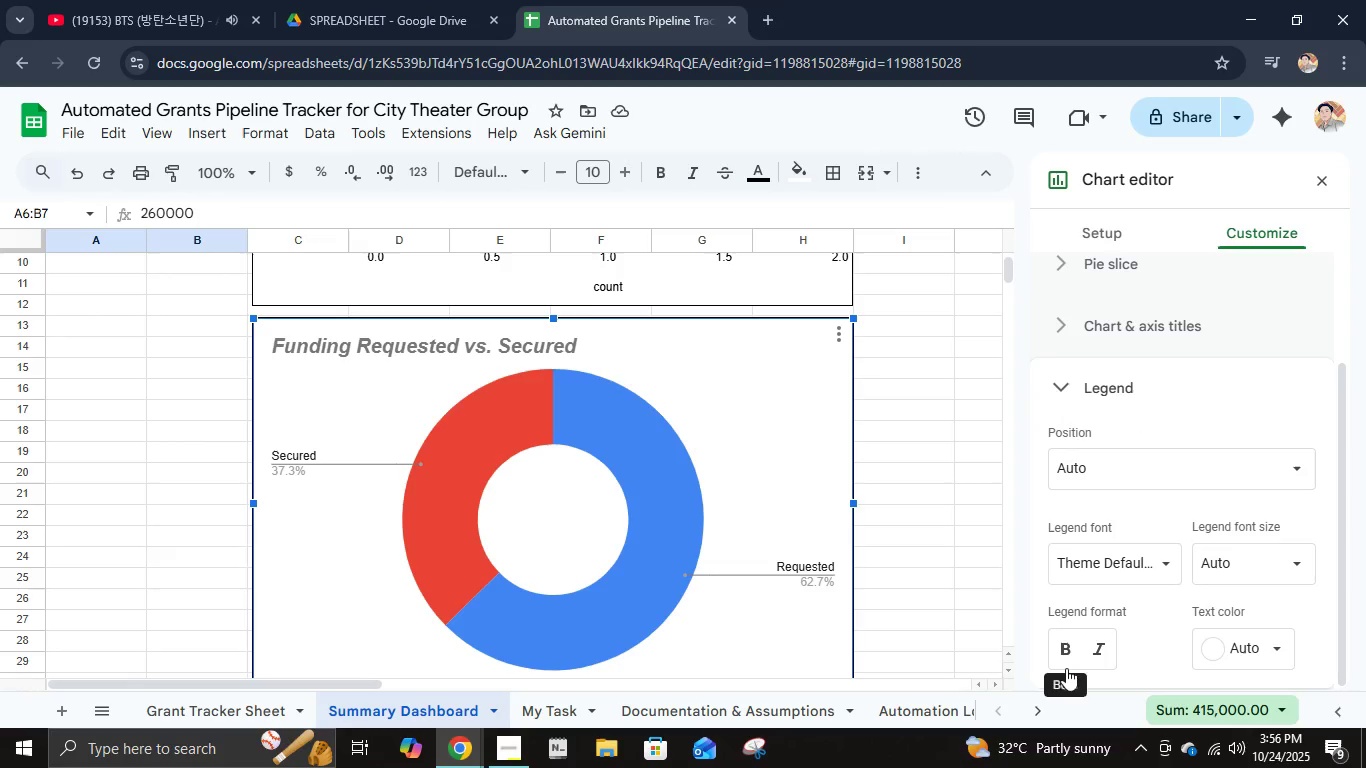 
left_click([1067, 655])
 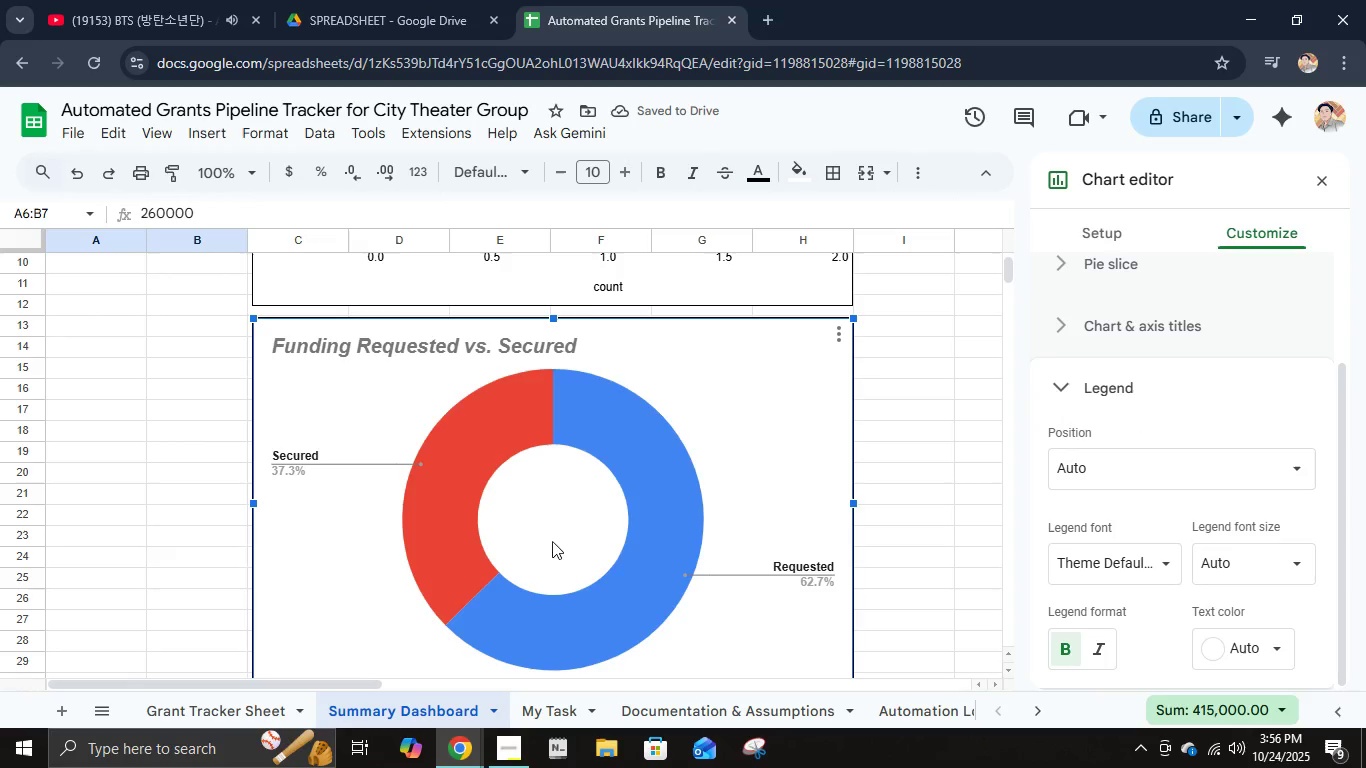 
left_click([123, 410])
 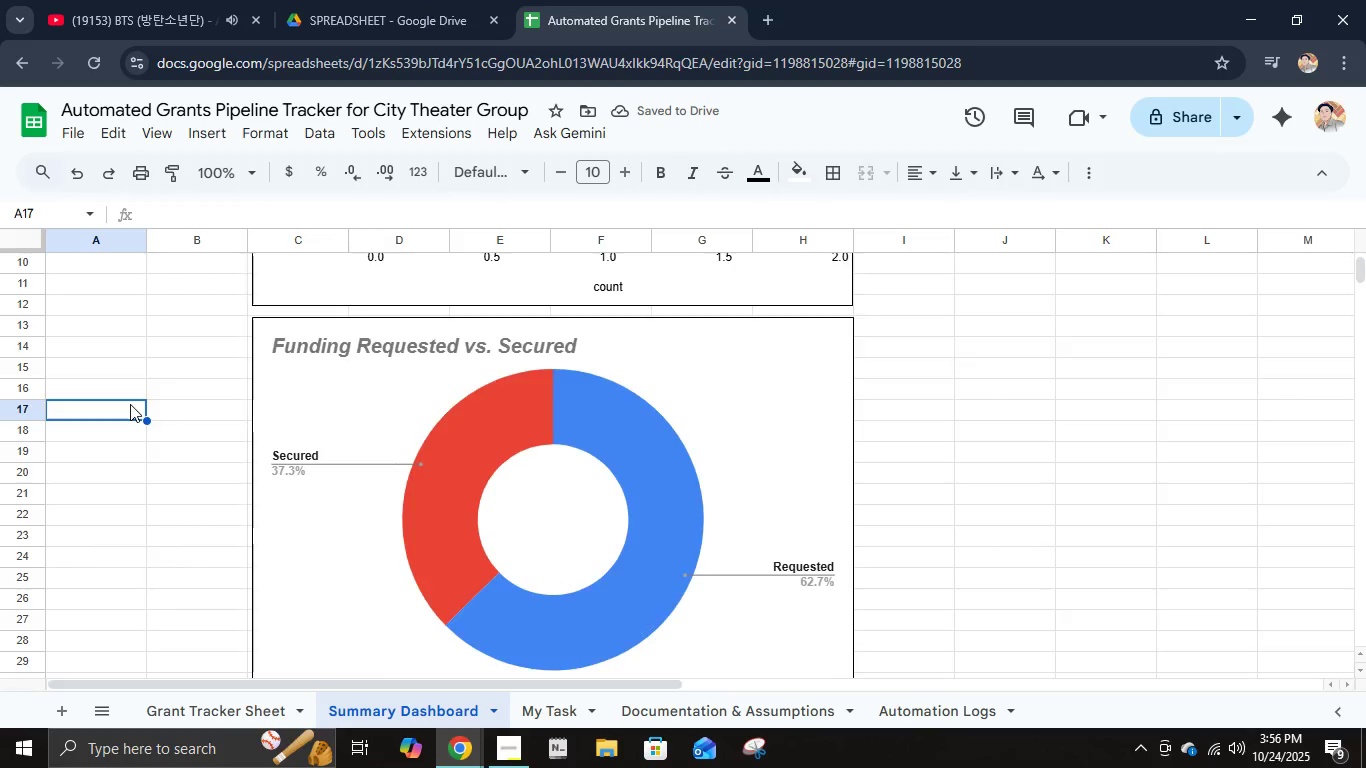 
scroll: coordinate [130, 404], scroll_direction: up, amount: 6.0
 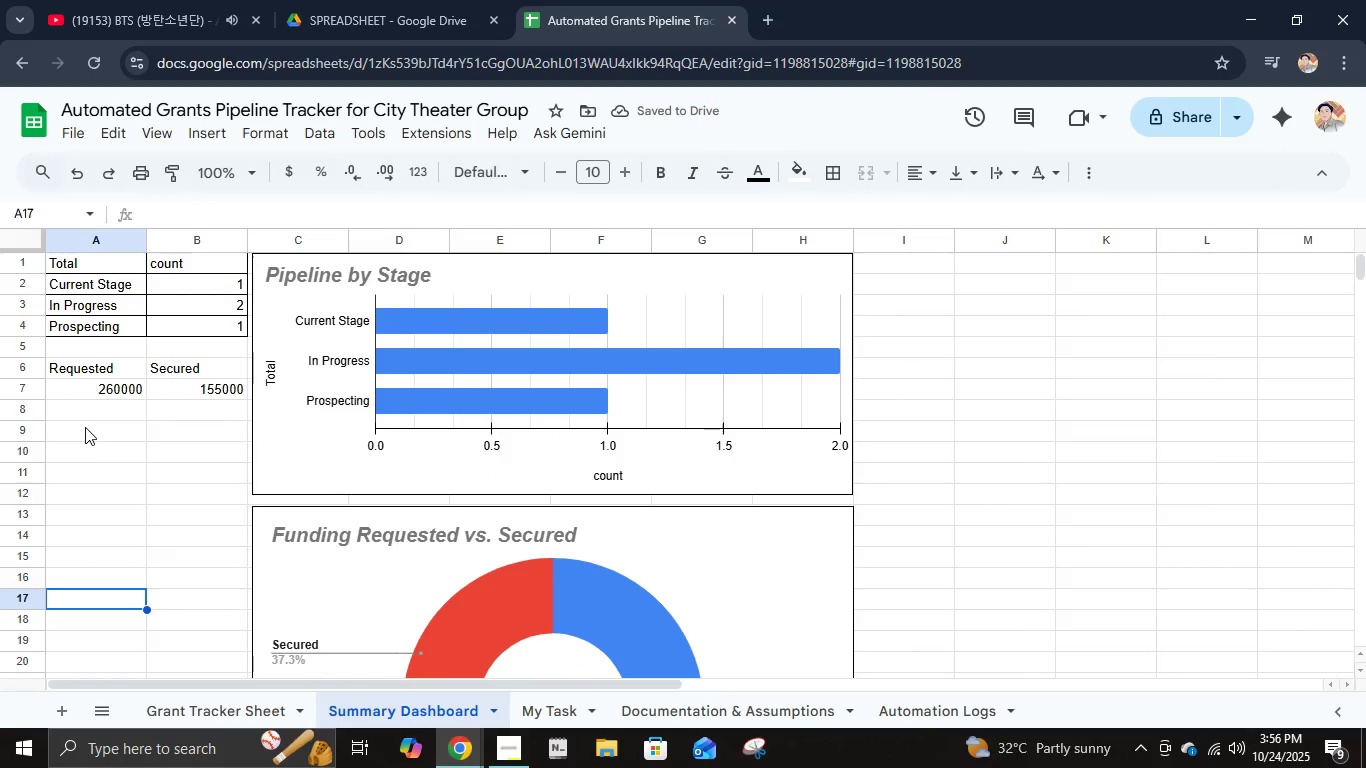 
left_click([85, 427])
 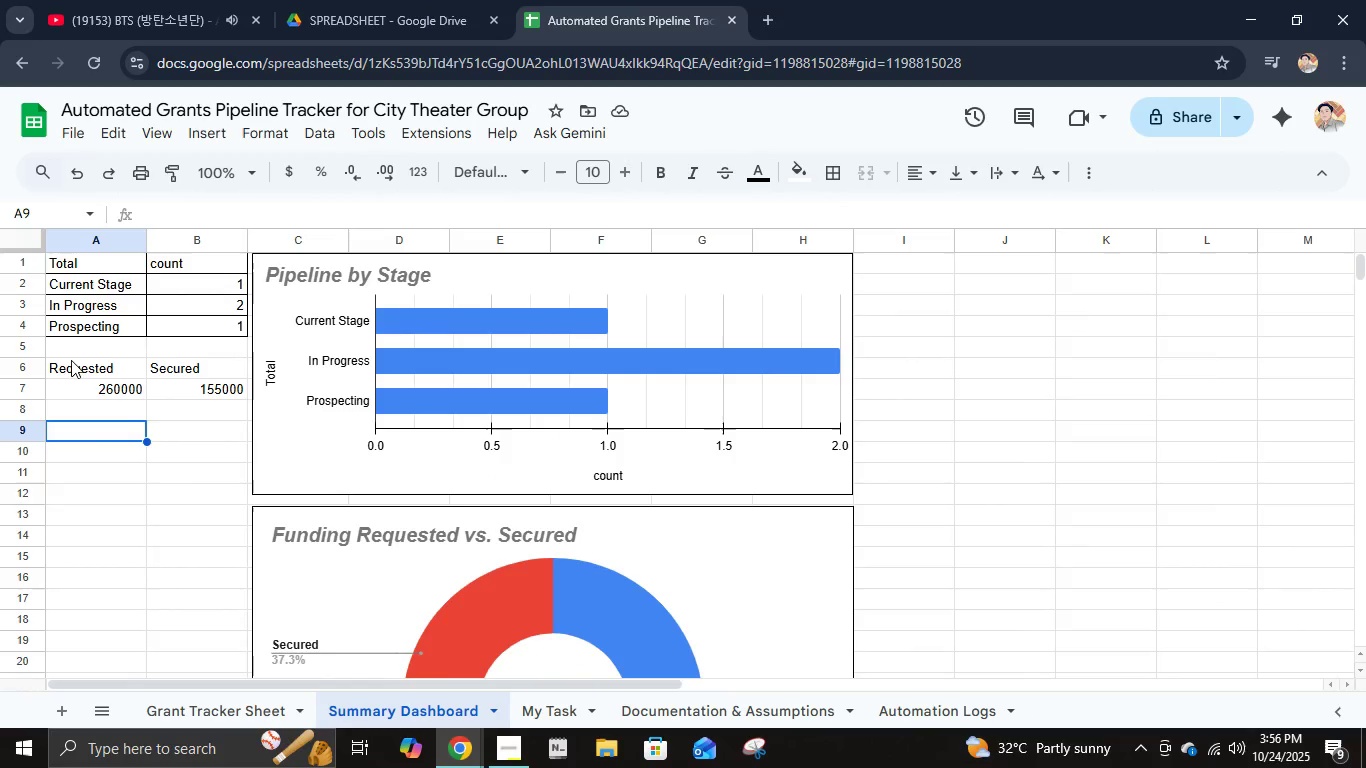 
left_click([70, 358])
 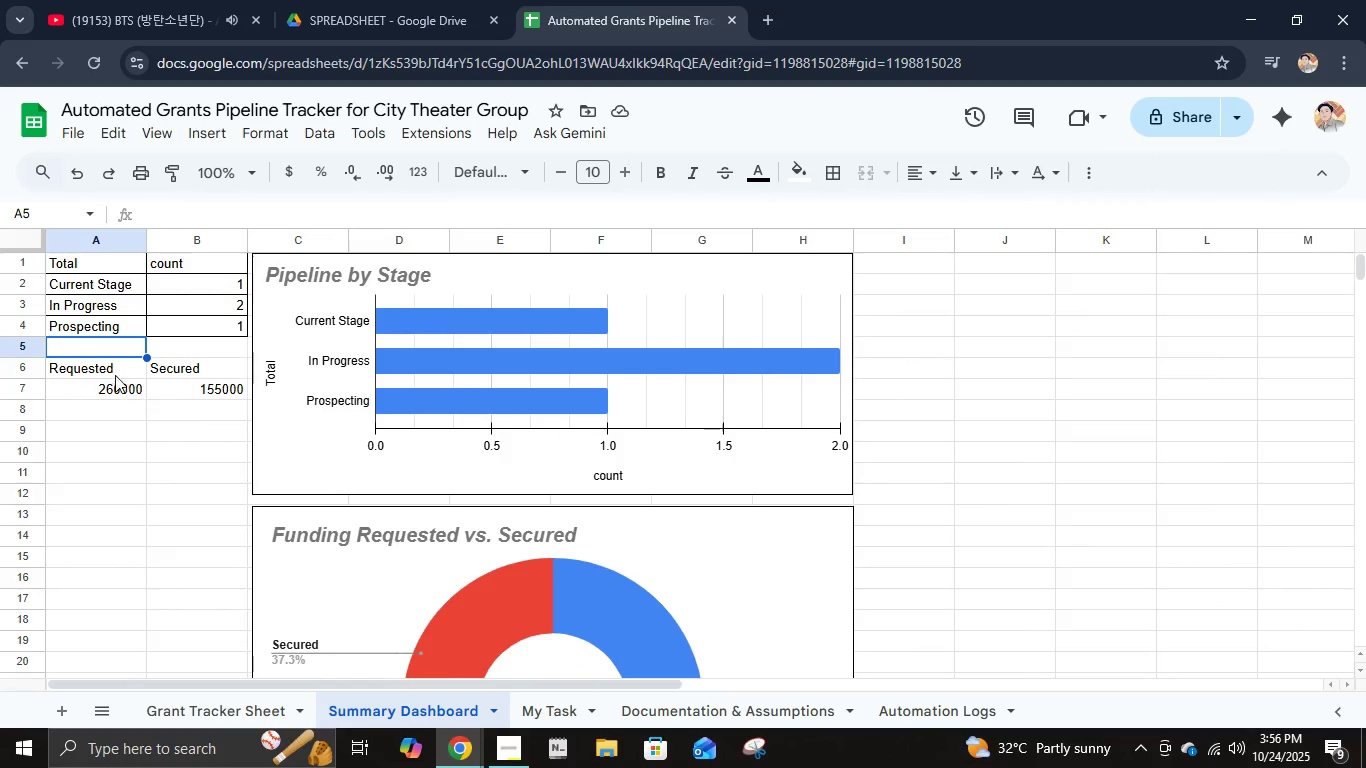 
left_click([115, 375])
 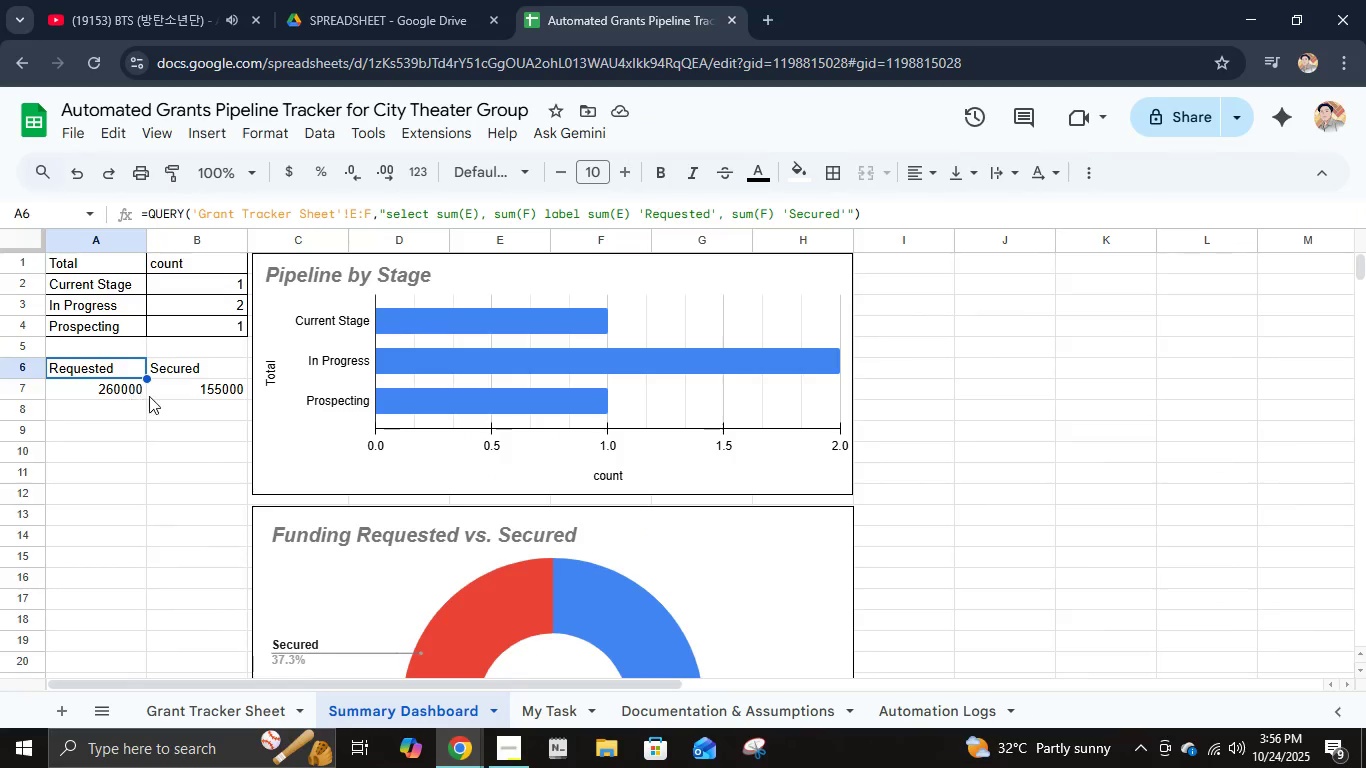 
hold_key(key=ShiftLeft, duration=0.94)
left_click([157, 396])
 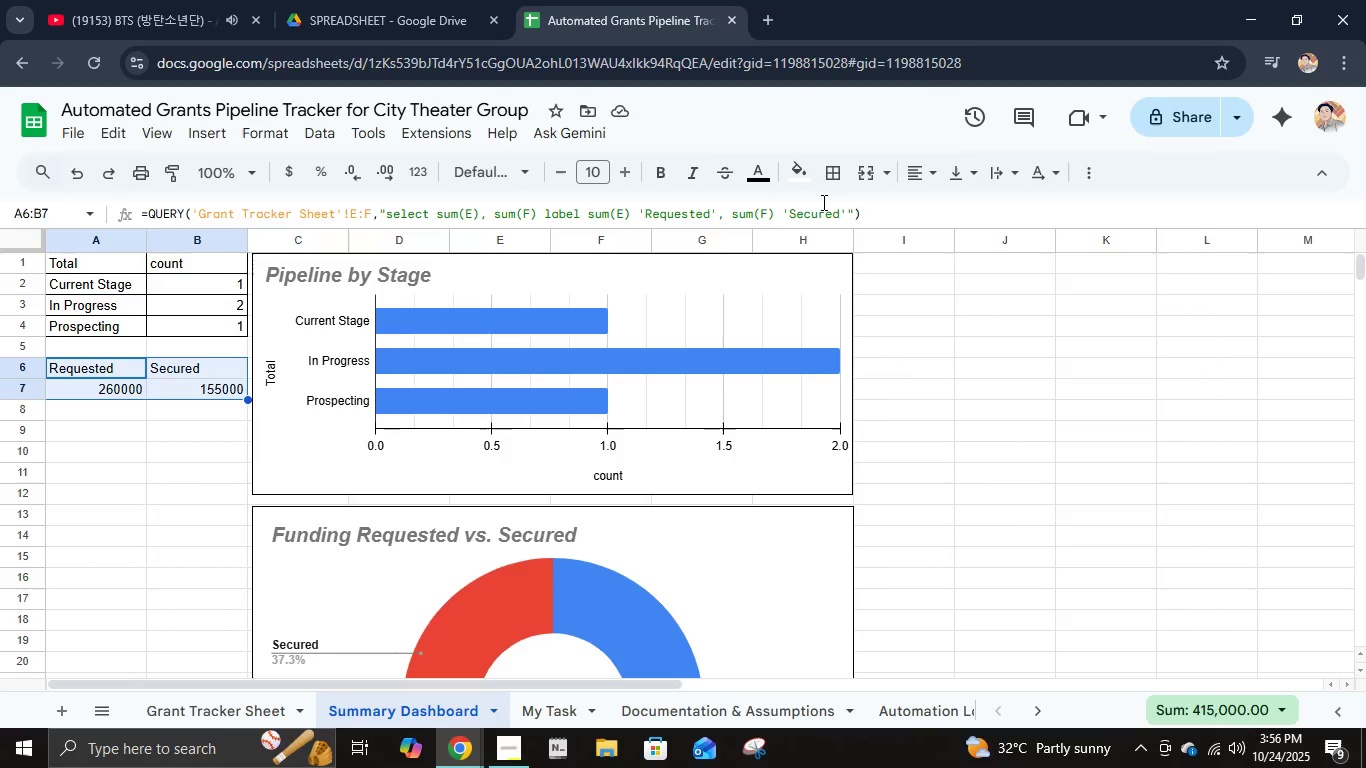 
left_click([836, 173])
 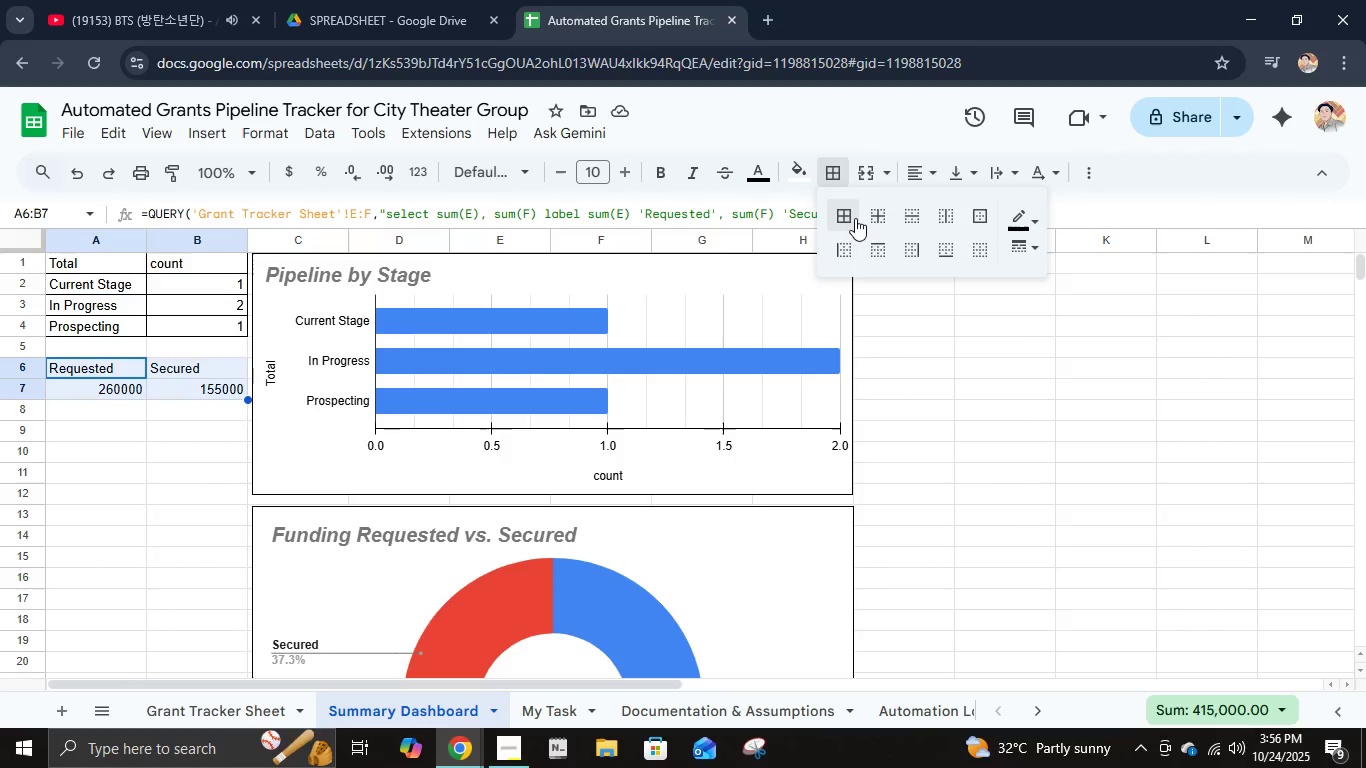 
left_click([855, 218])
 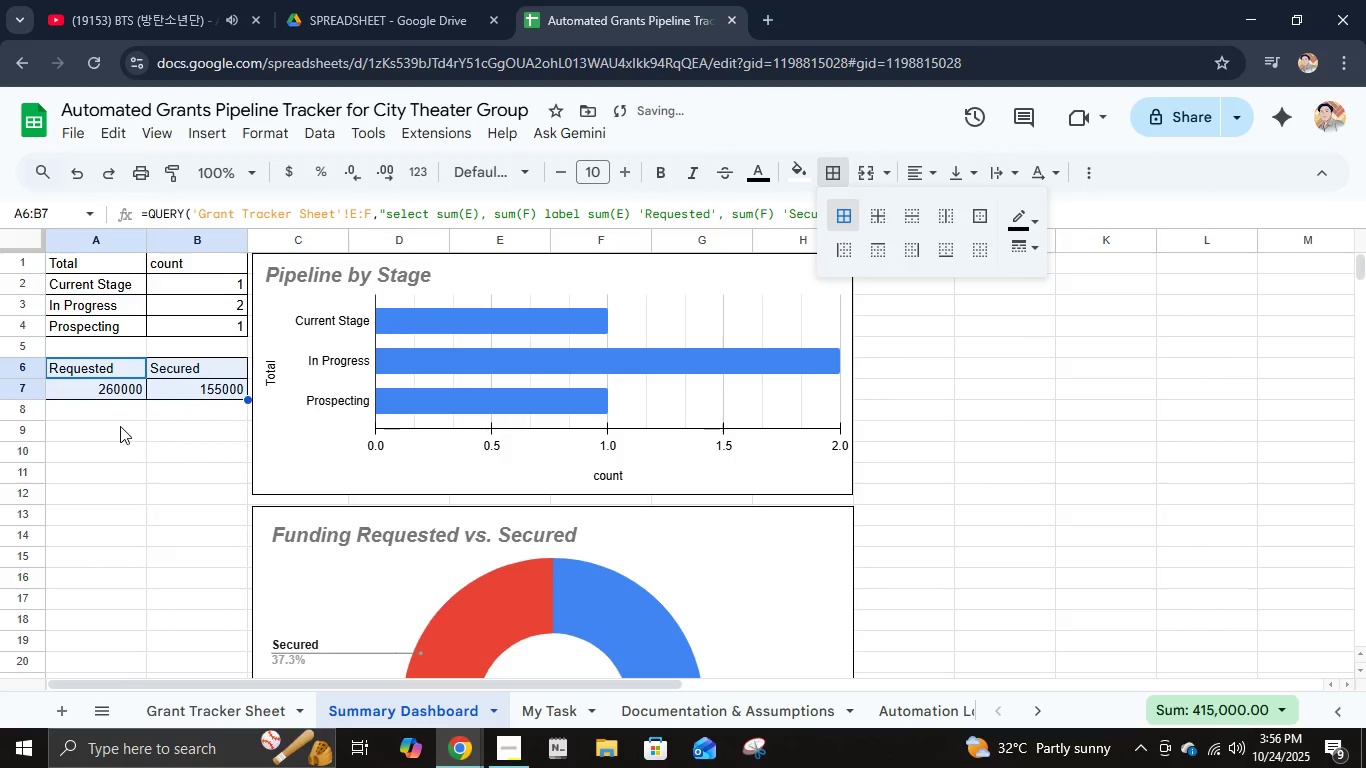 
left_click([120, 428])
 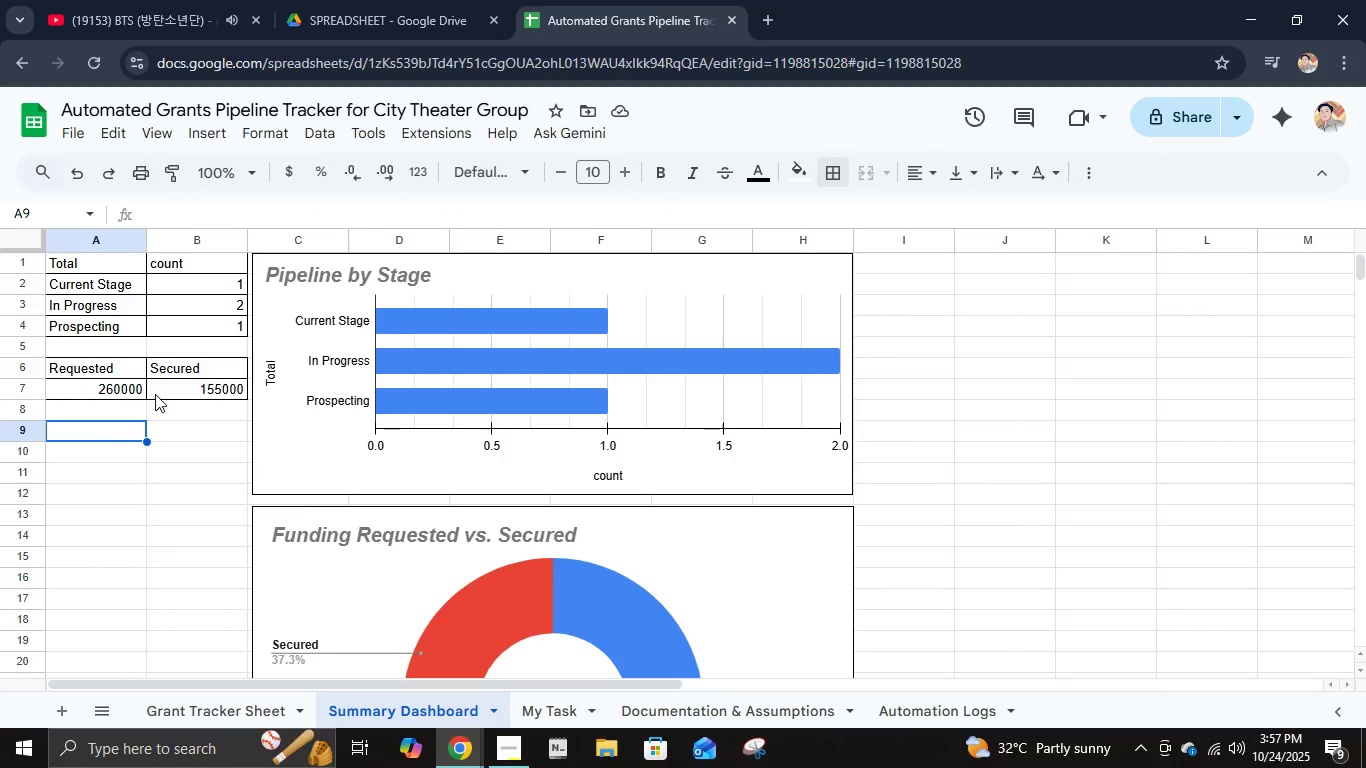 
wait(10.33)
 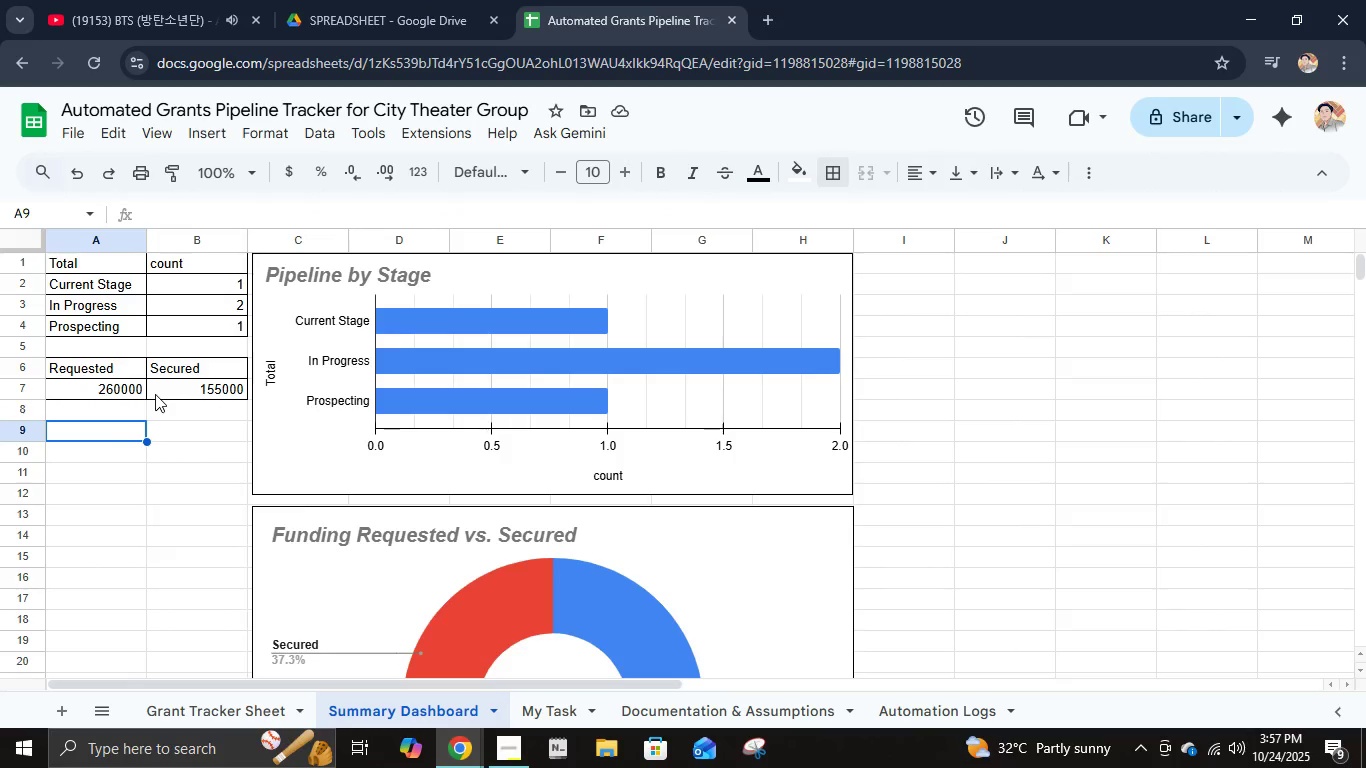 
type(=QUERY('Grant )
 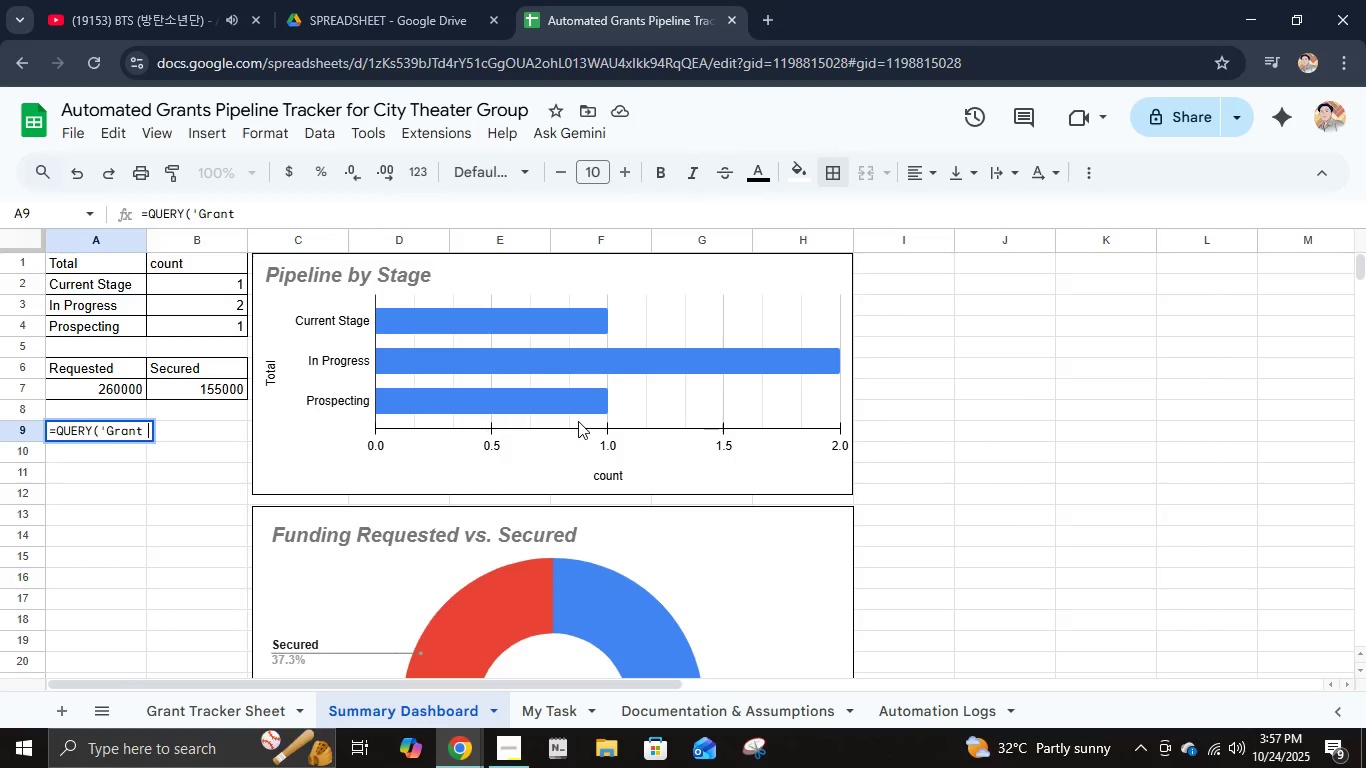 
type(Tracker Sheet'!E)
key(Backspace)
type(A:L, "seli)
key(Backspace)
type(ect A,B, I where i>=date'")
 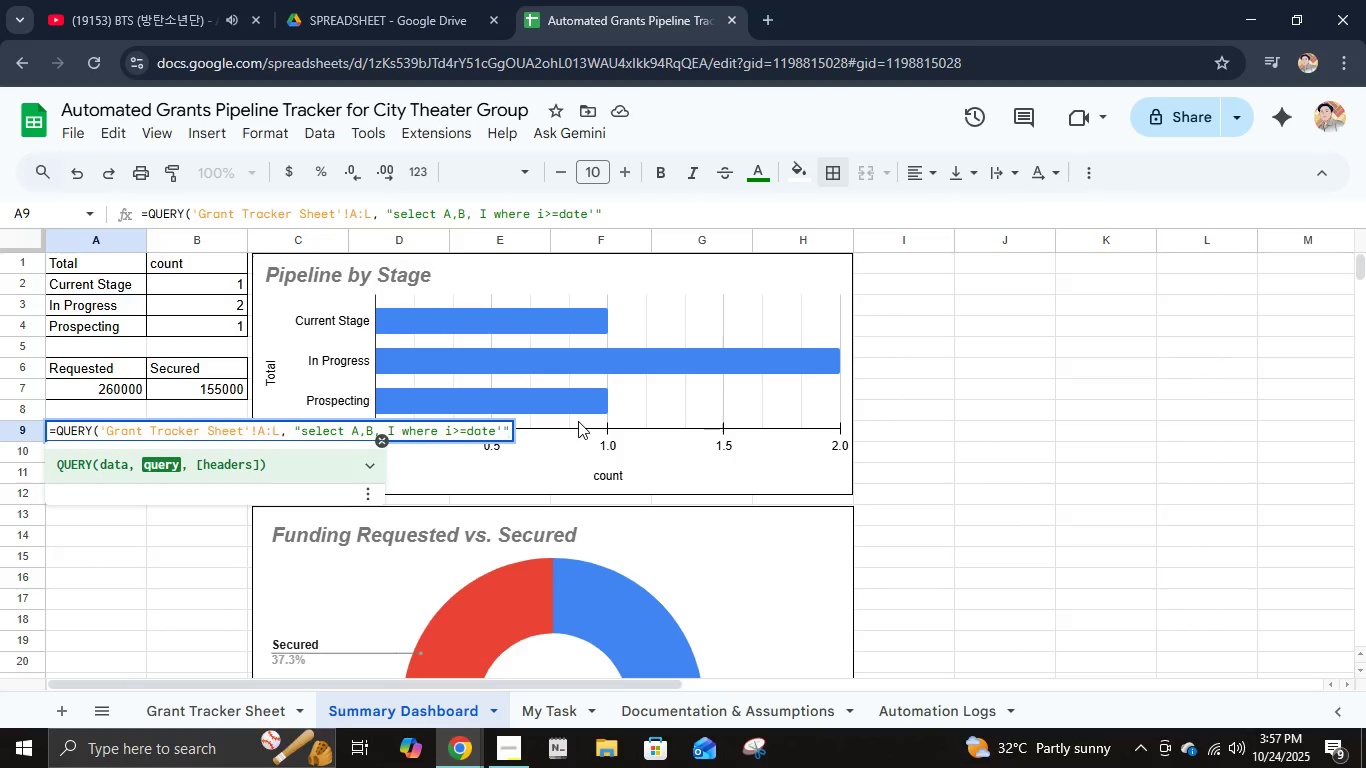 
hold_key(key=ShiftLeft, duration=1.53)
 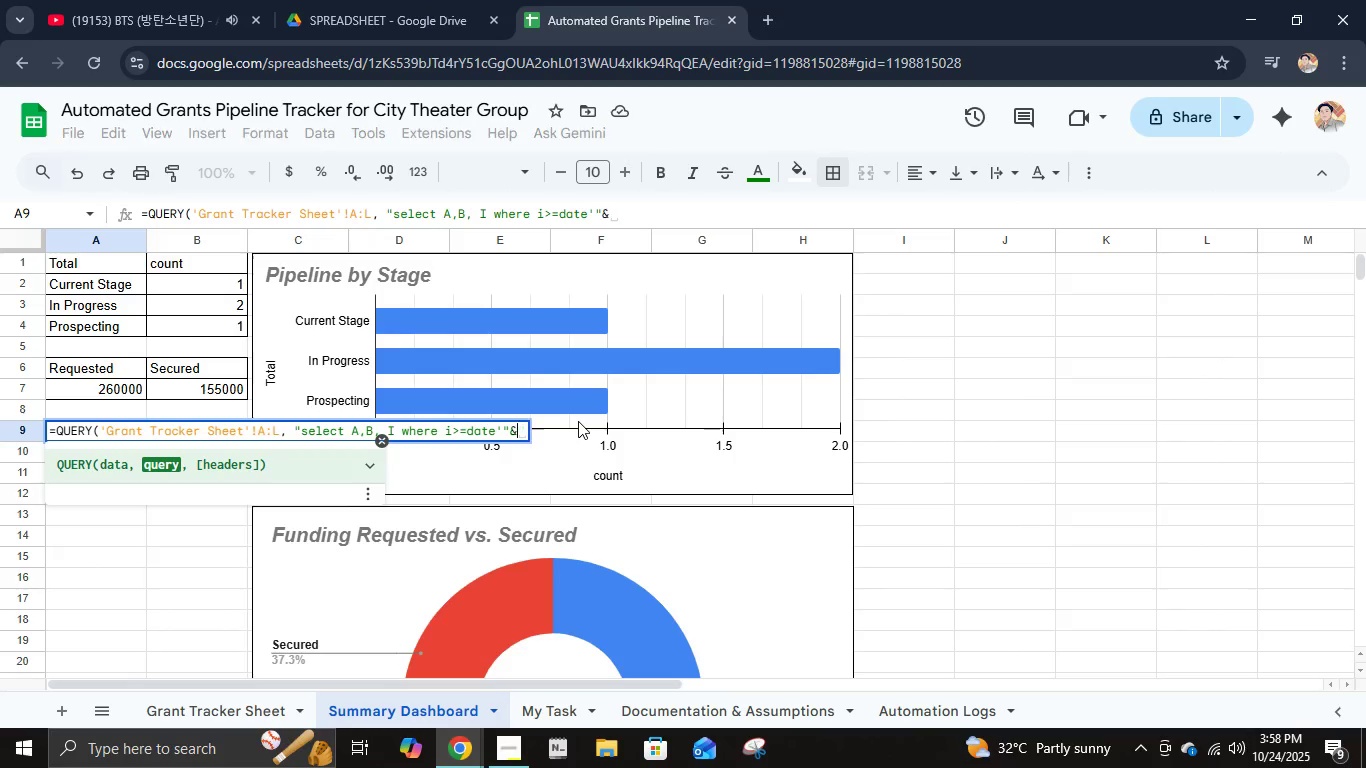 
type(&TEXT(TODAY(),"yyy-mm-dd")&"' and )
 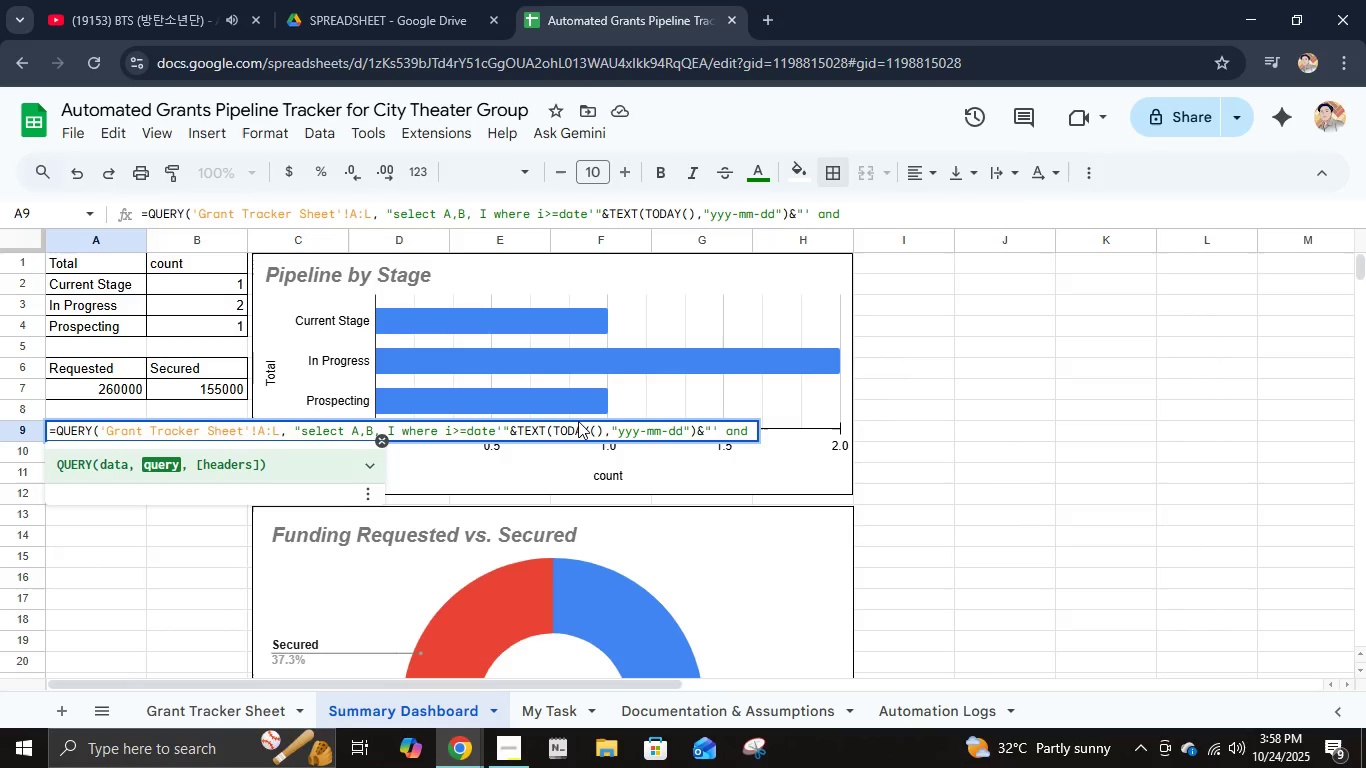 
type(i)
key(Backspace)
type(I<=date)
 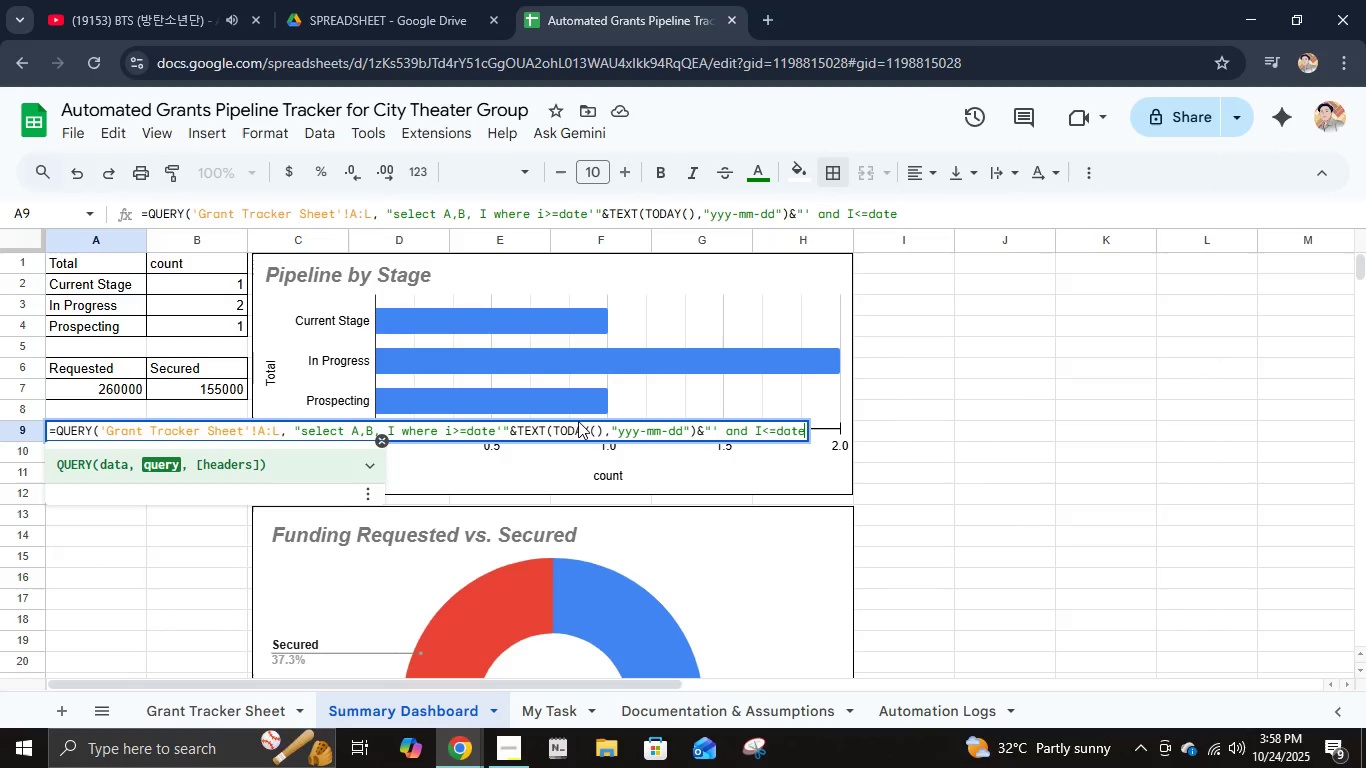 
left_click([496, 424])
 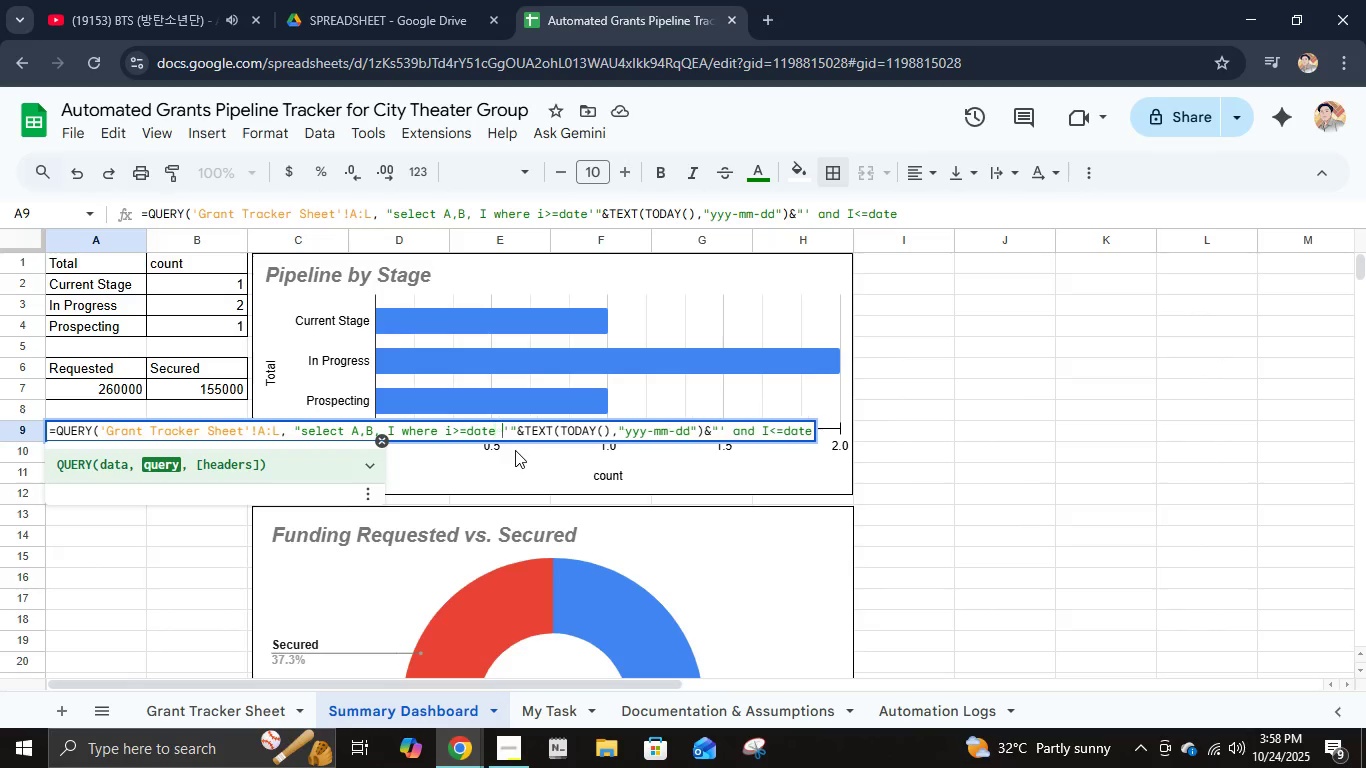 
key(Space)
 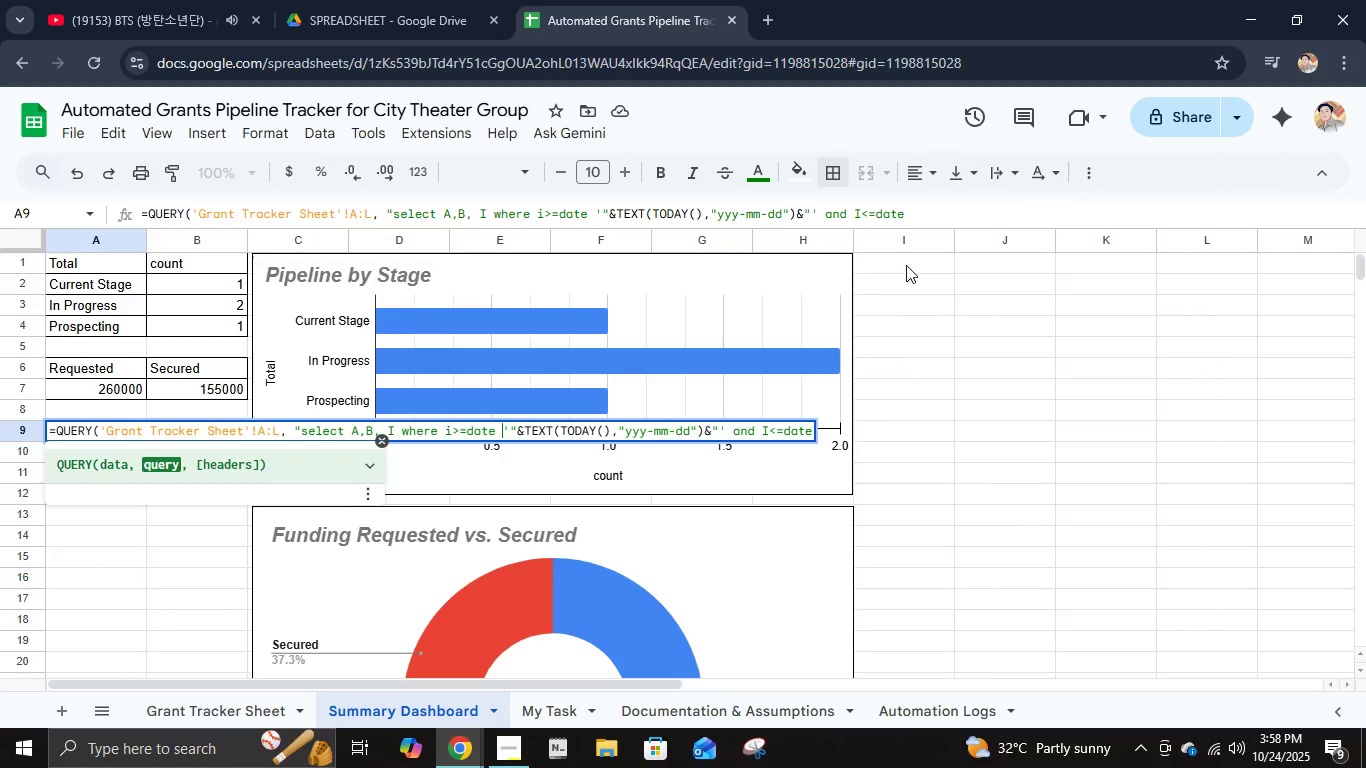 
left_click([924, 210])
 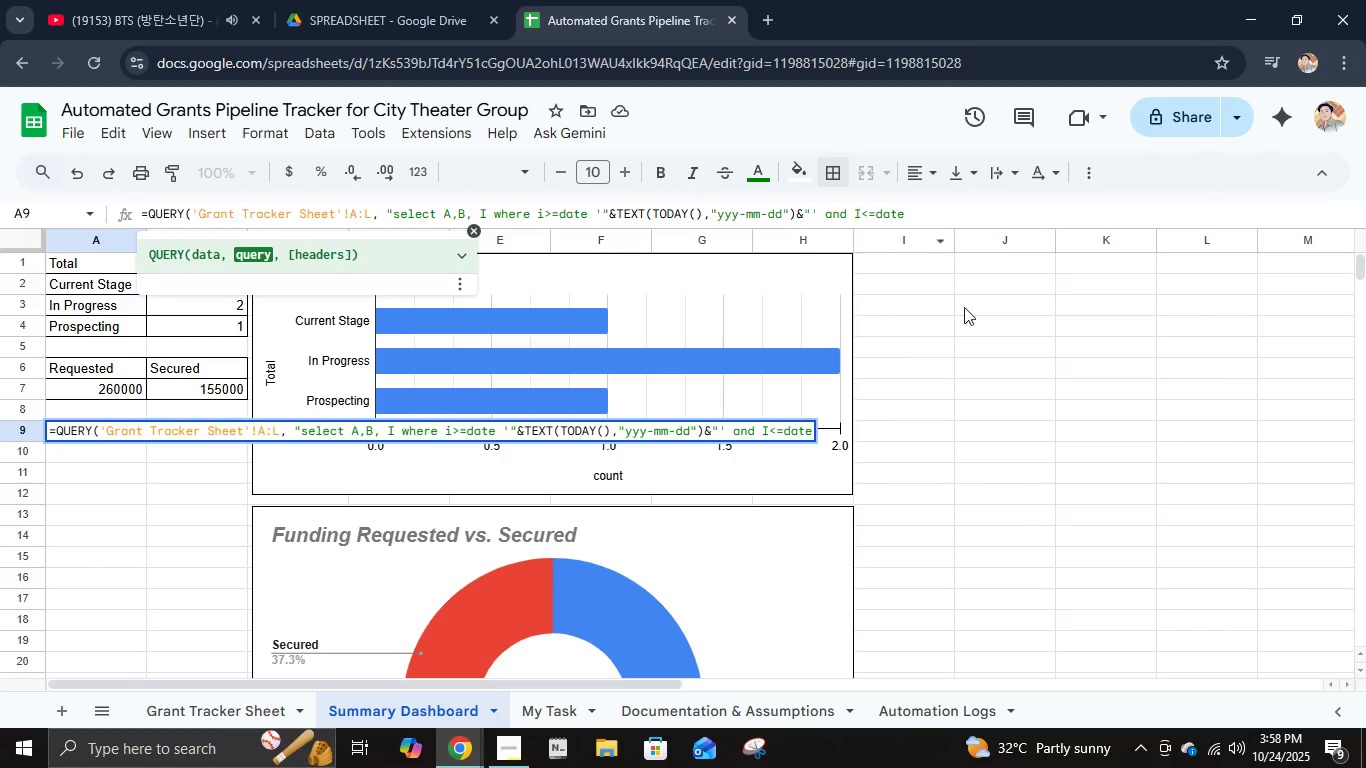 
type( '"&TEXT(TODAY()=)
key(Backspace)
type(+14,"yyy-mm-dd")&"' order by I asc", 1))
 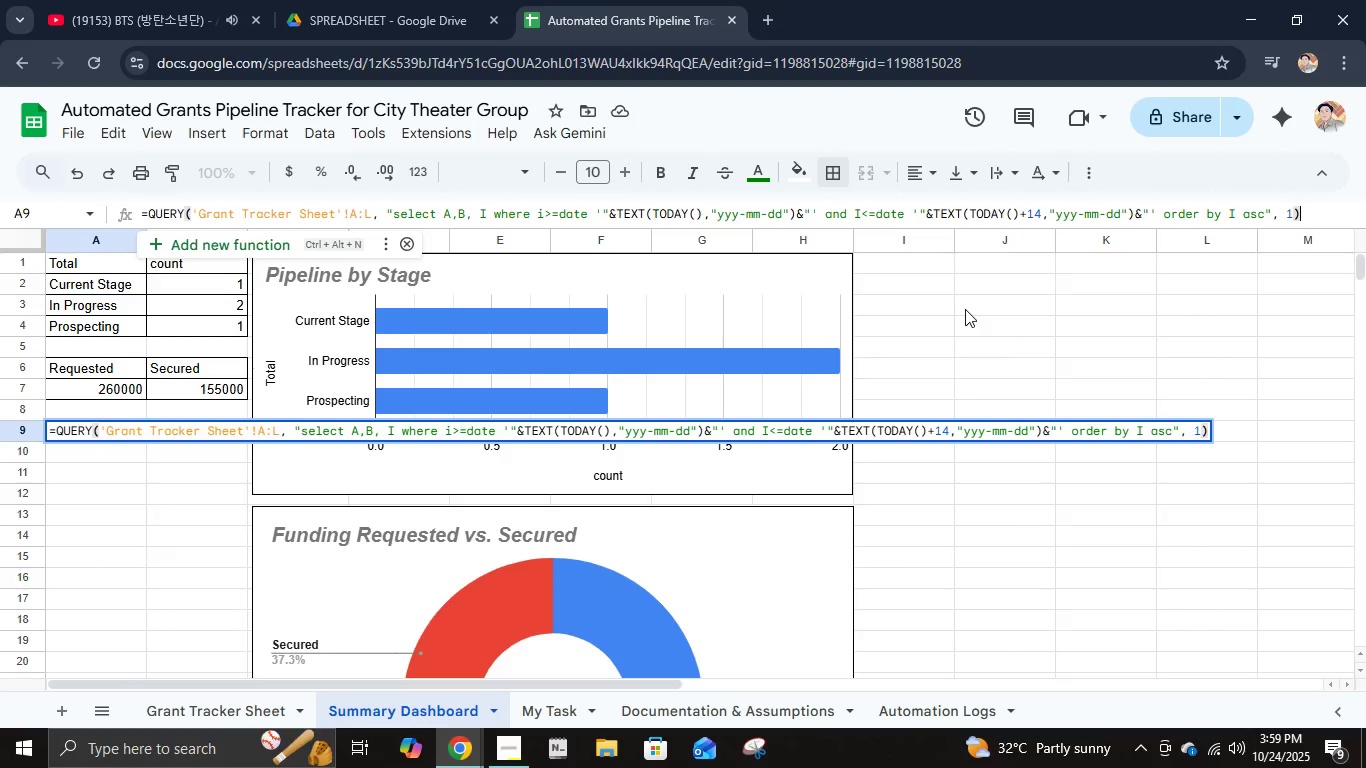 
key(Enter)
 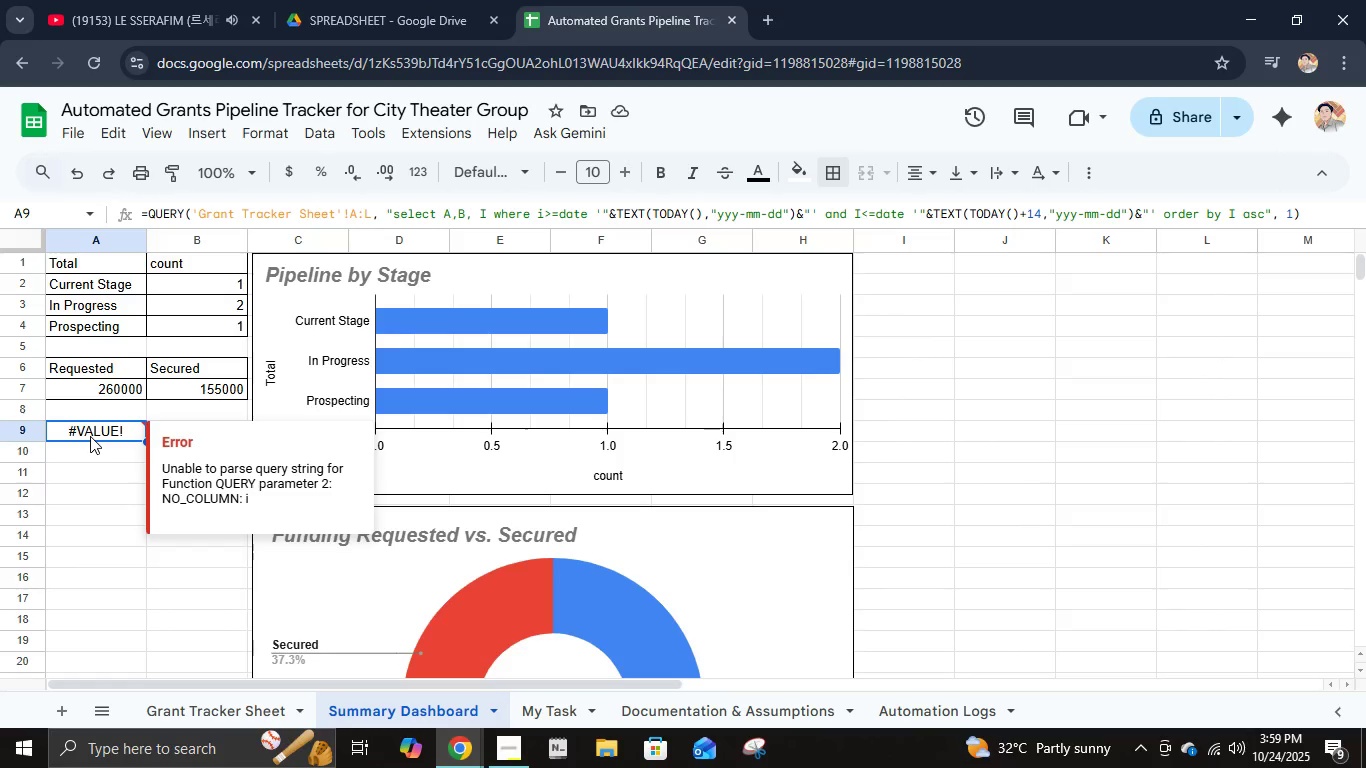 
wait(12.17)
 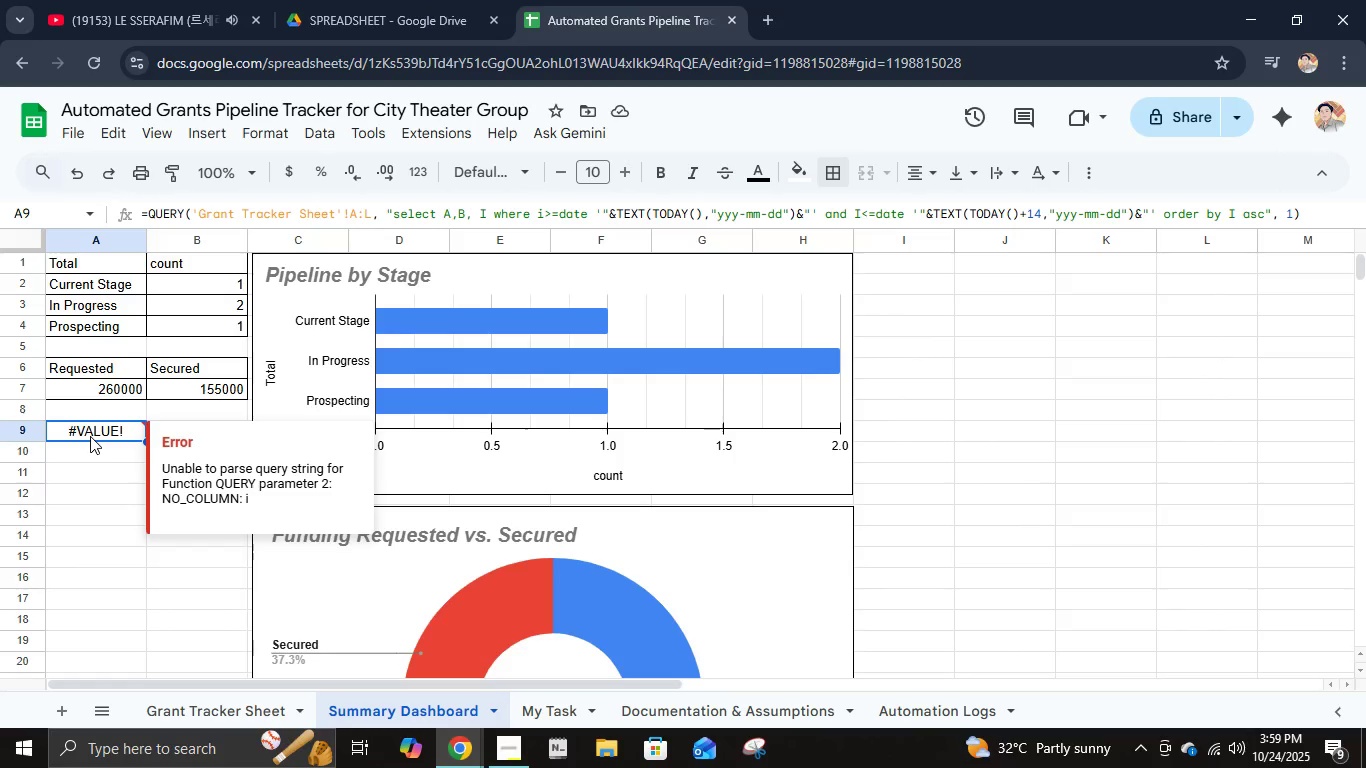 
left_click([1046, 211])
 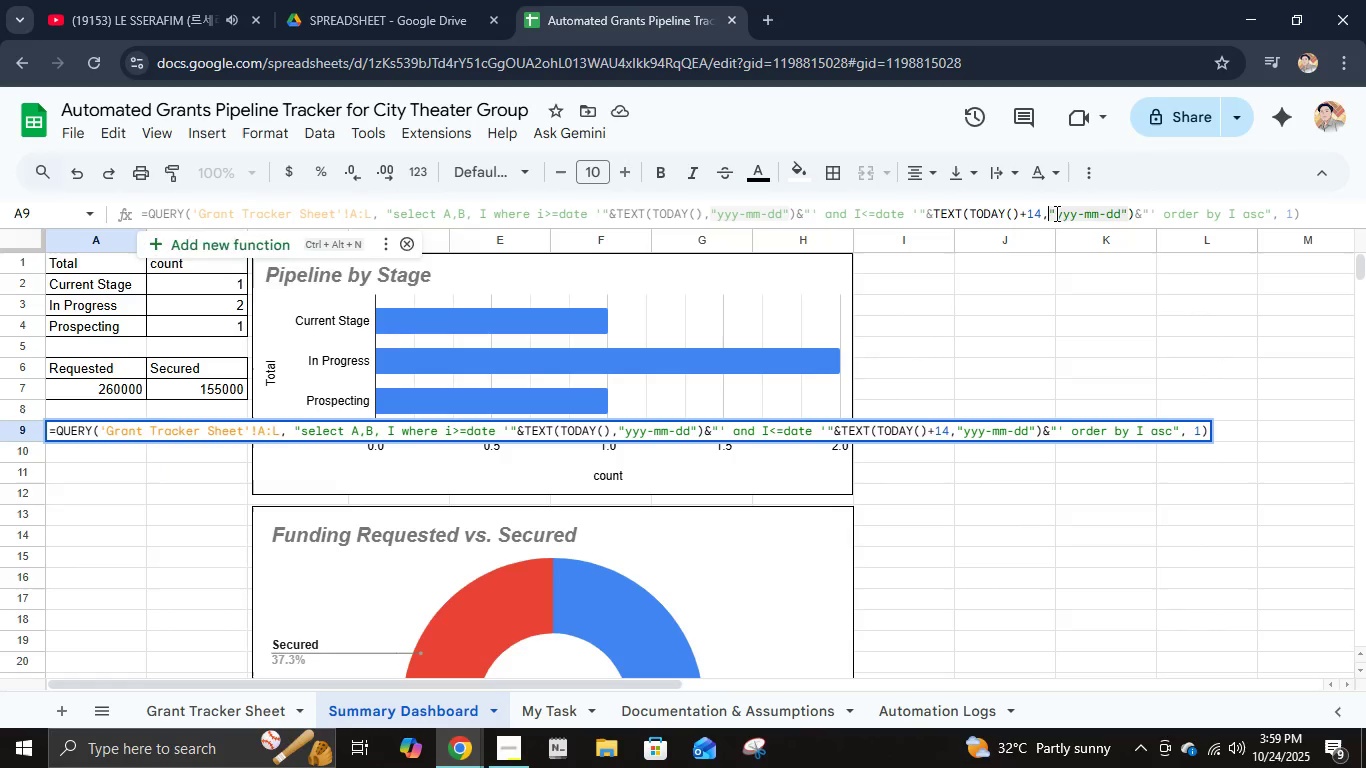 
left_click([1055, 213])
 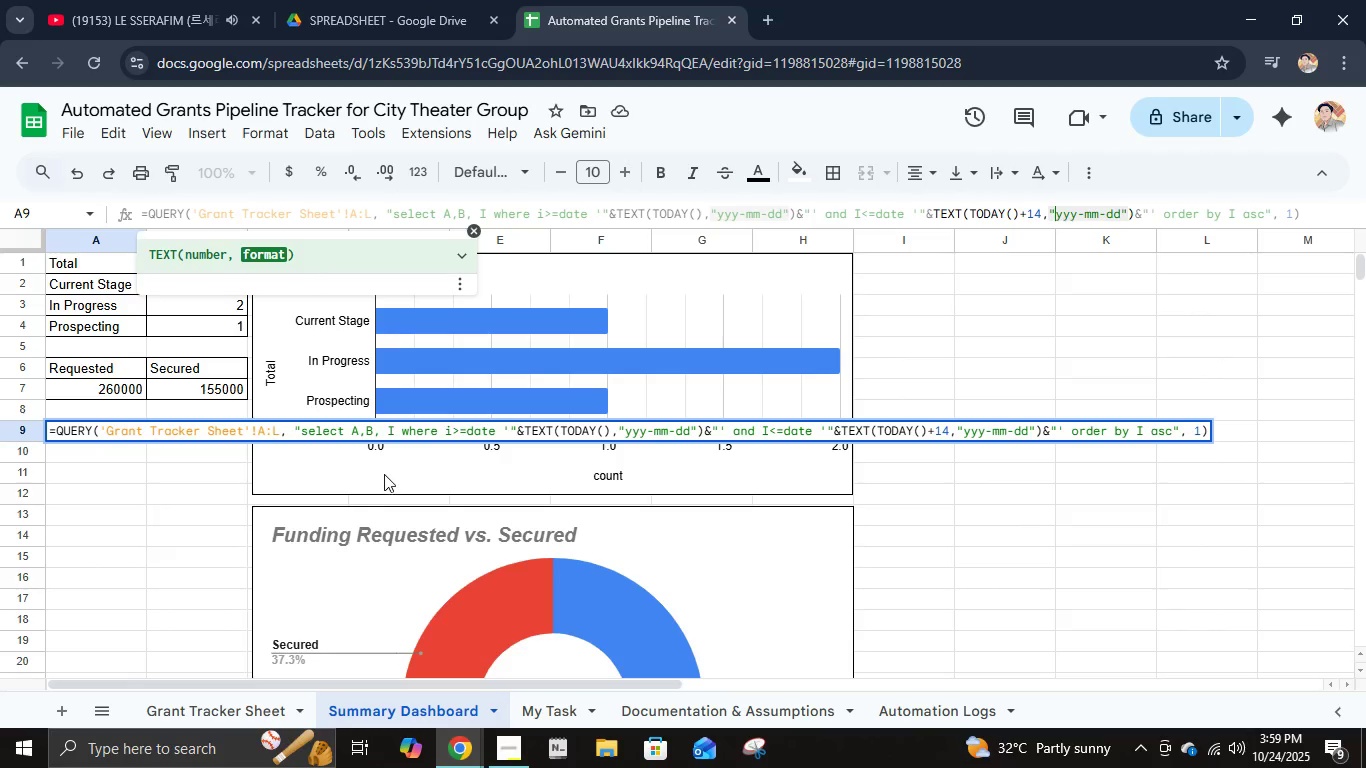 
left_click([290, 433])
 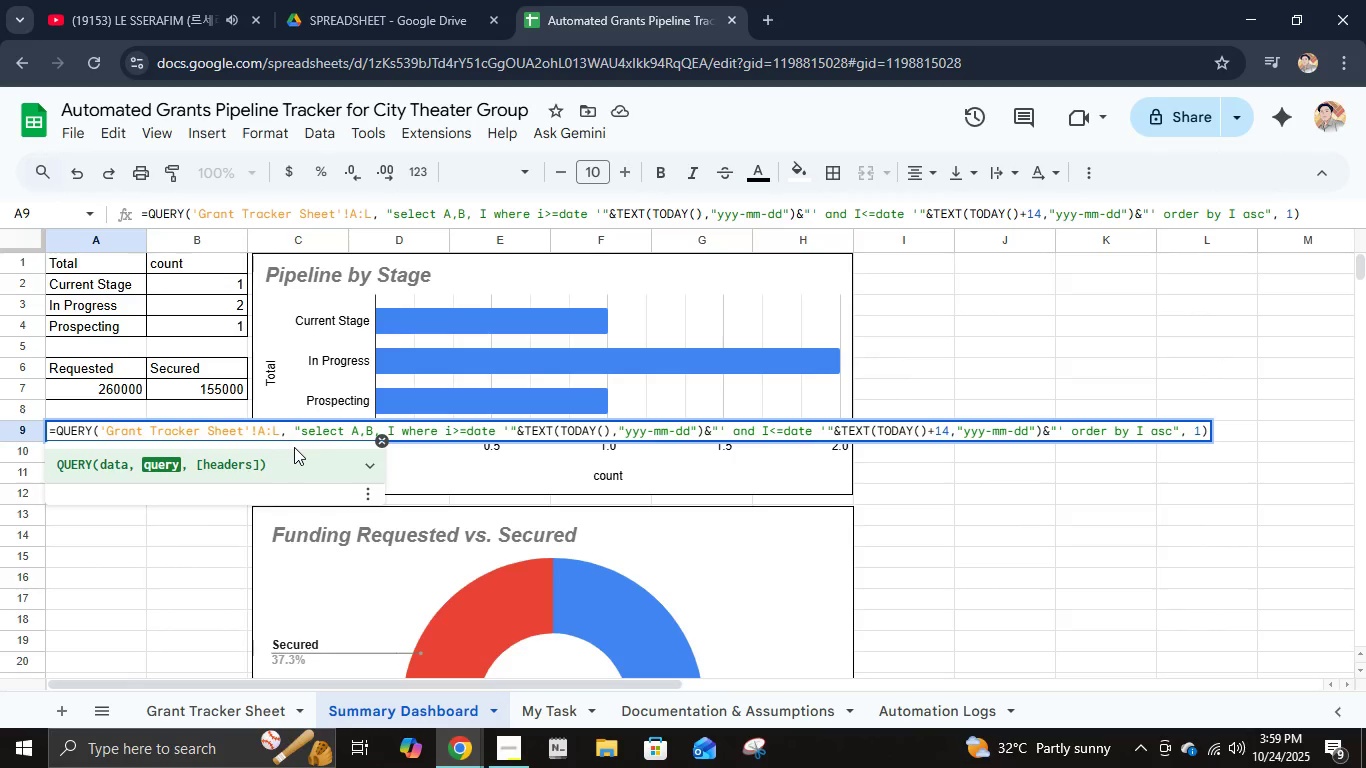 
key(ArrowRight)
 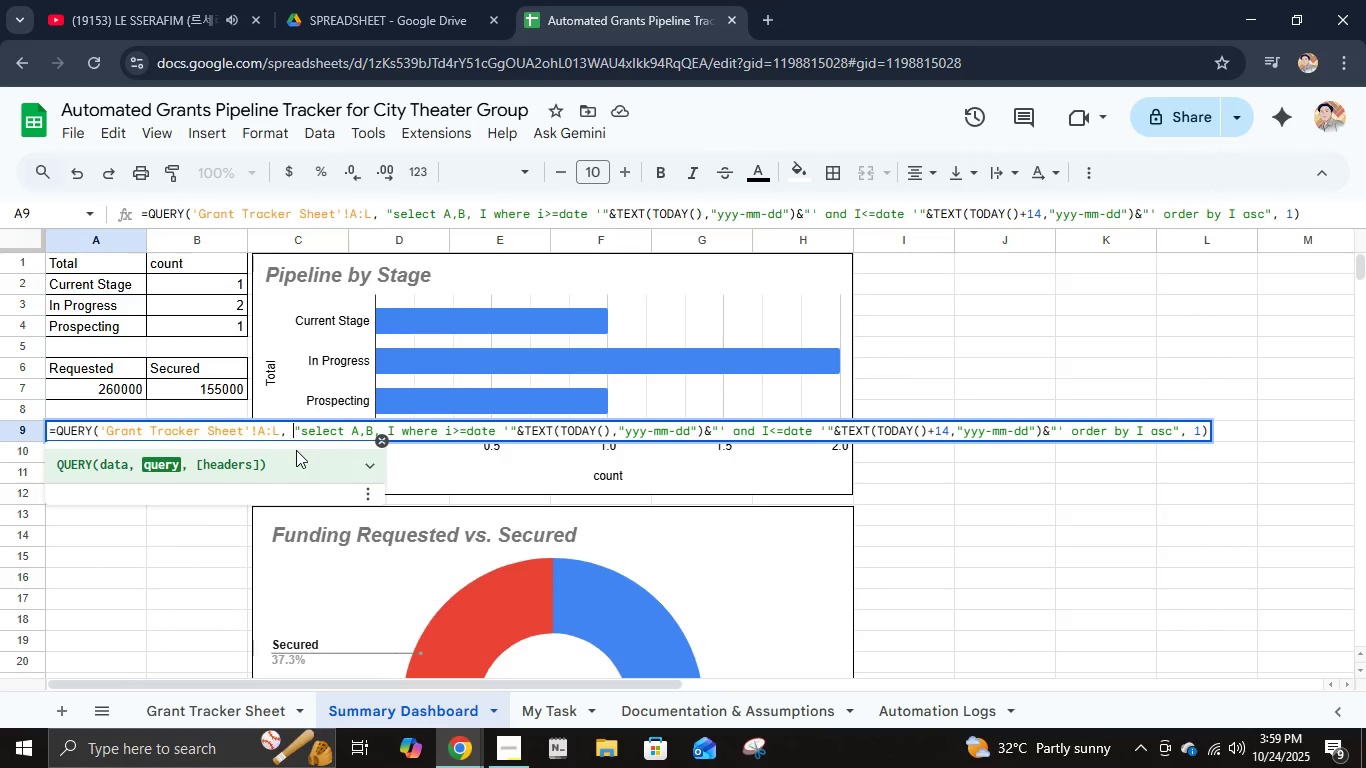 
key(Backspace)
 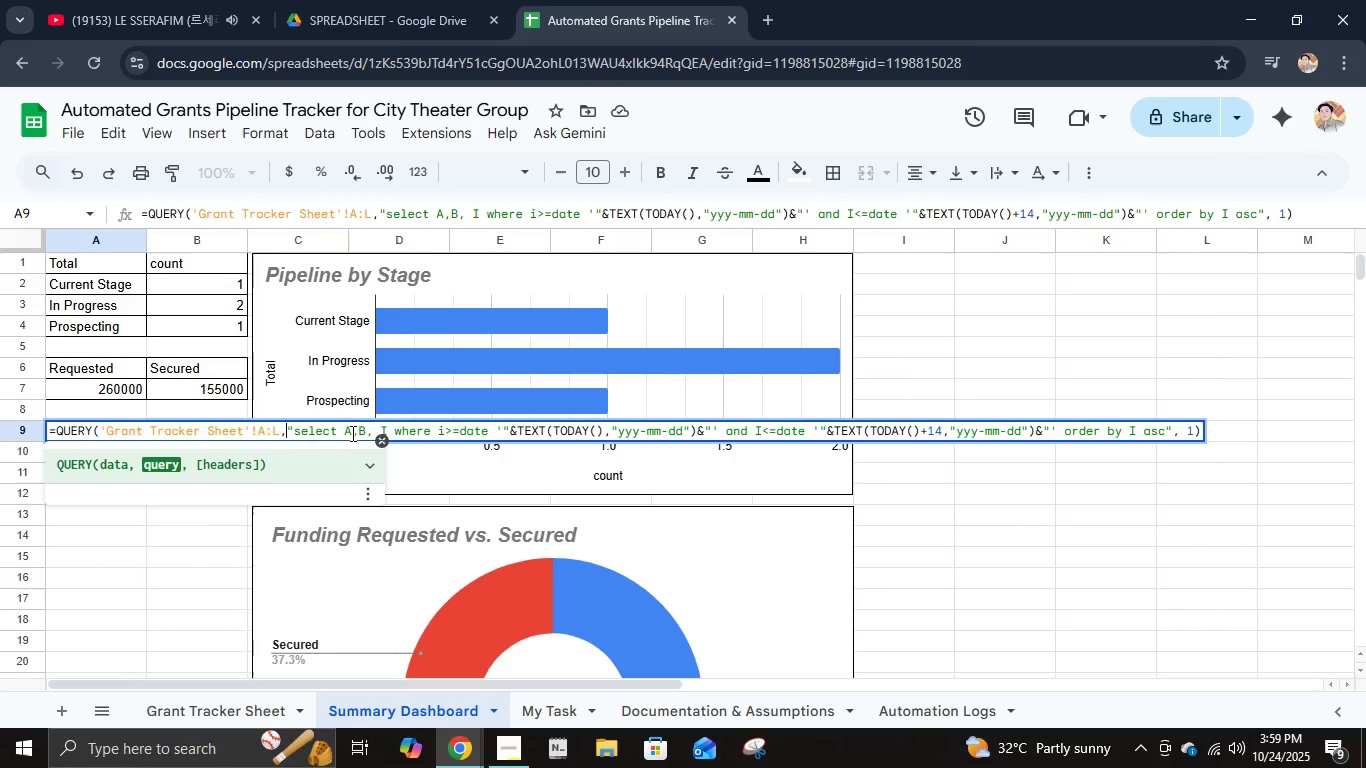 
wait(8.36)
 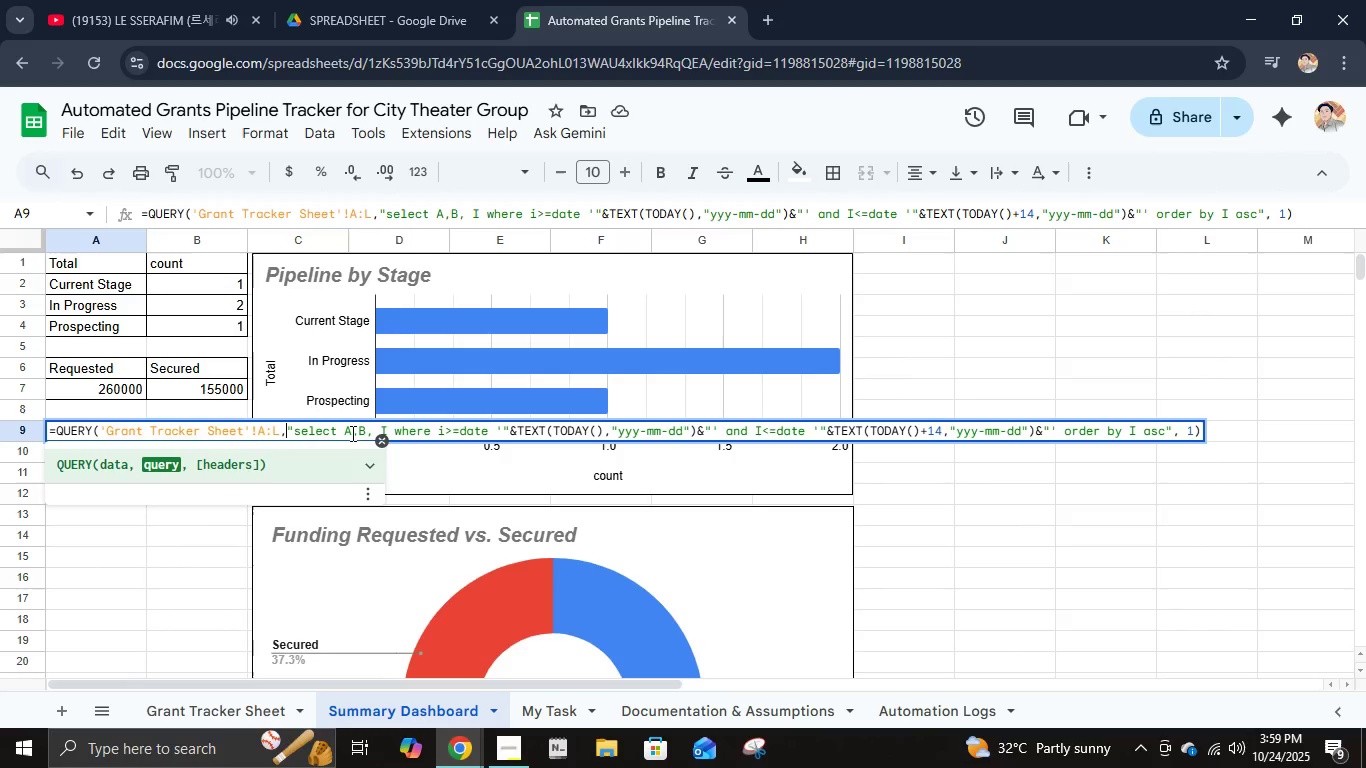 
left_click([376, 427])
 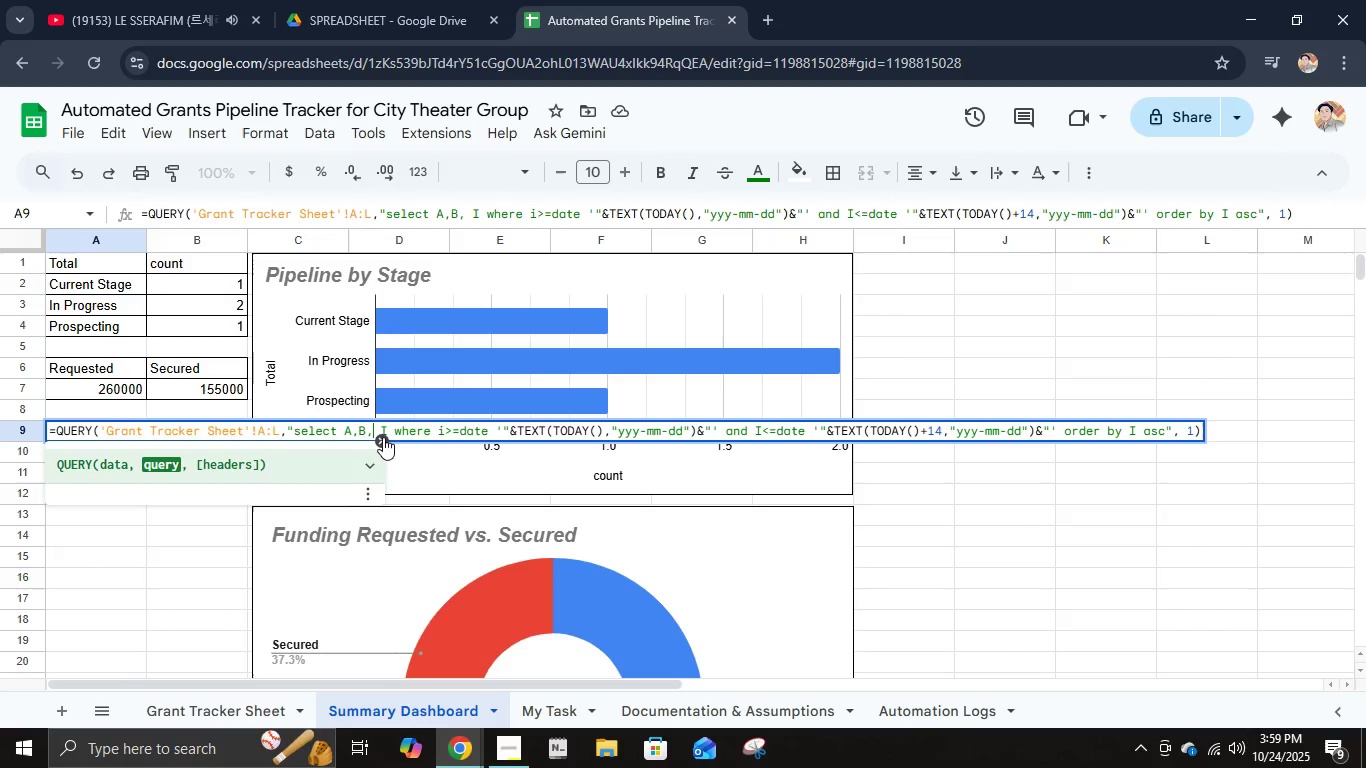 
left_click([383, 423])
 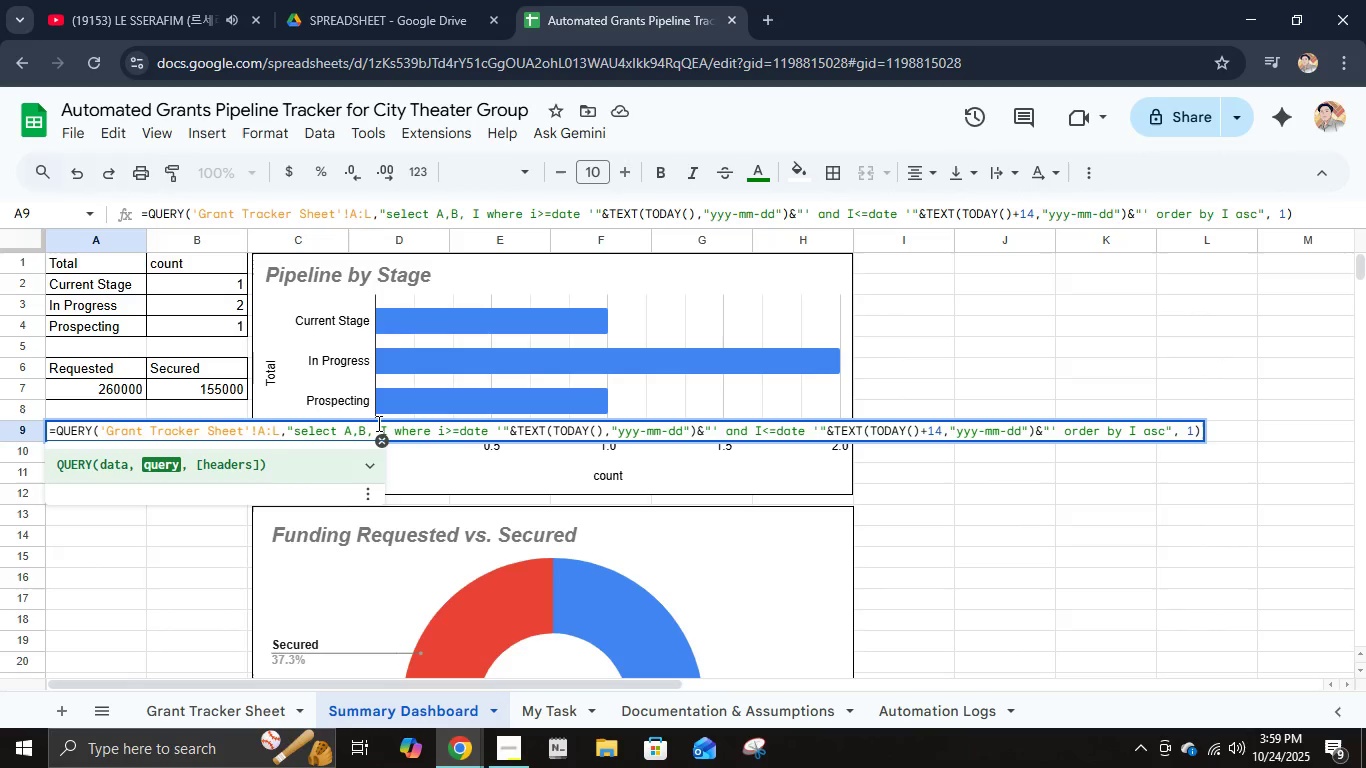 
left_click_drag(start_coordinate=[377, 423], to_coordinate=[370, 424])
 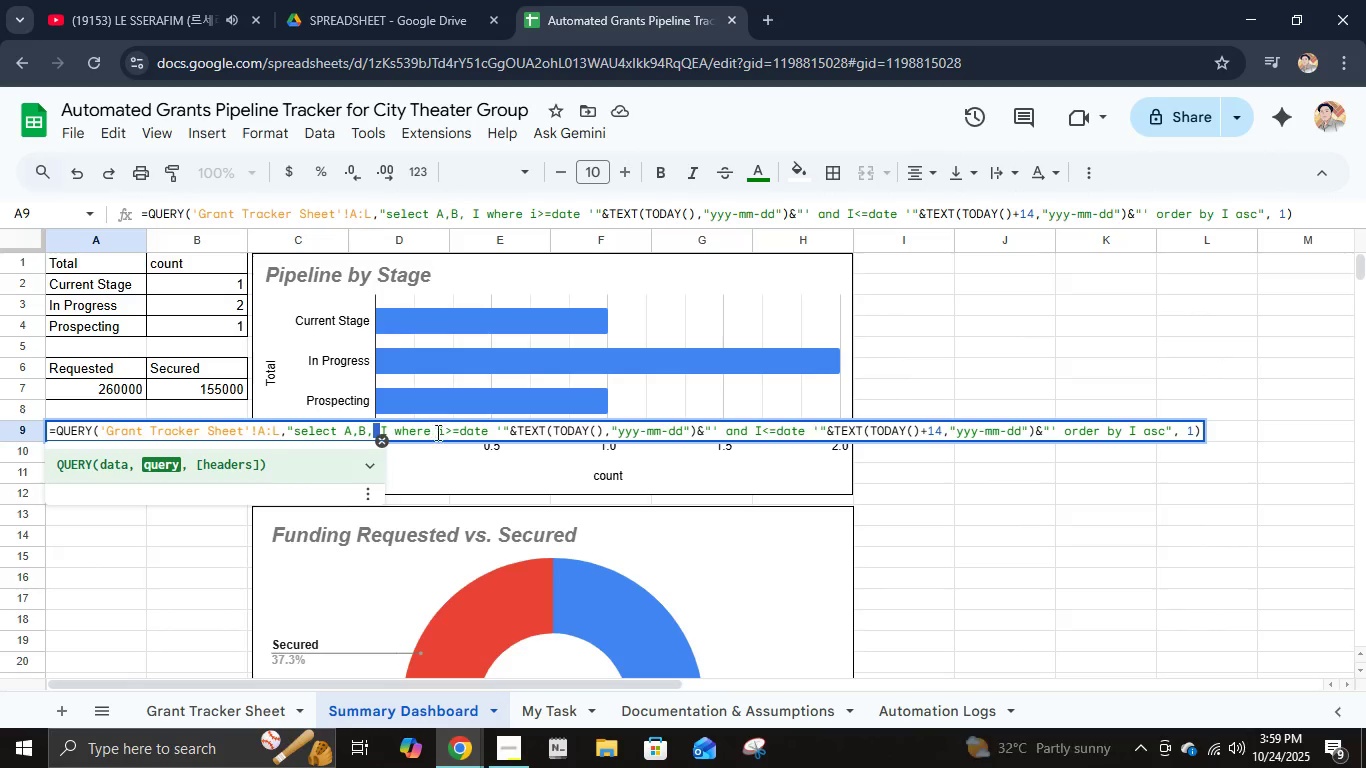 
left_click([443, 434])
 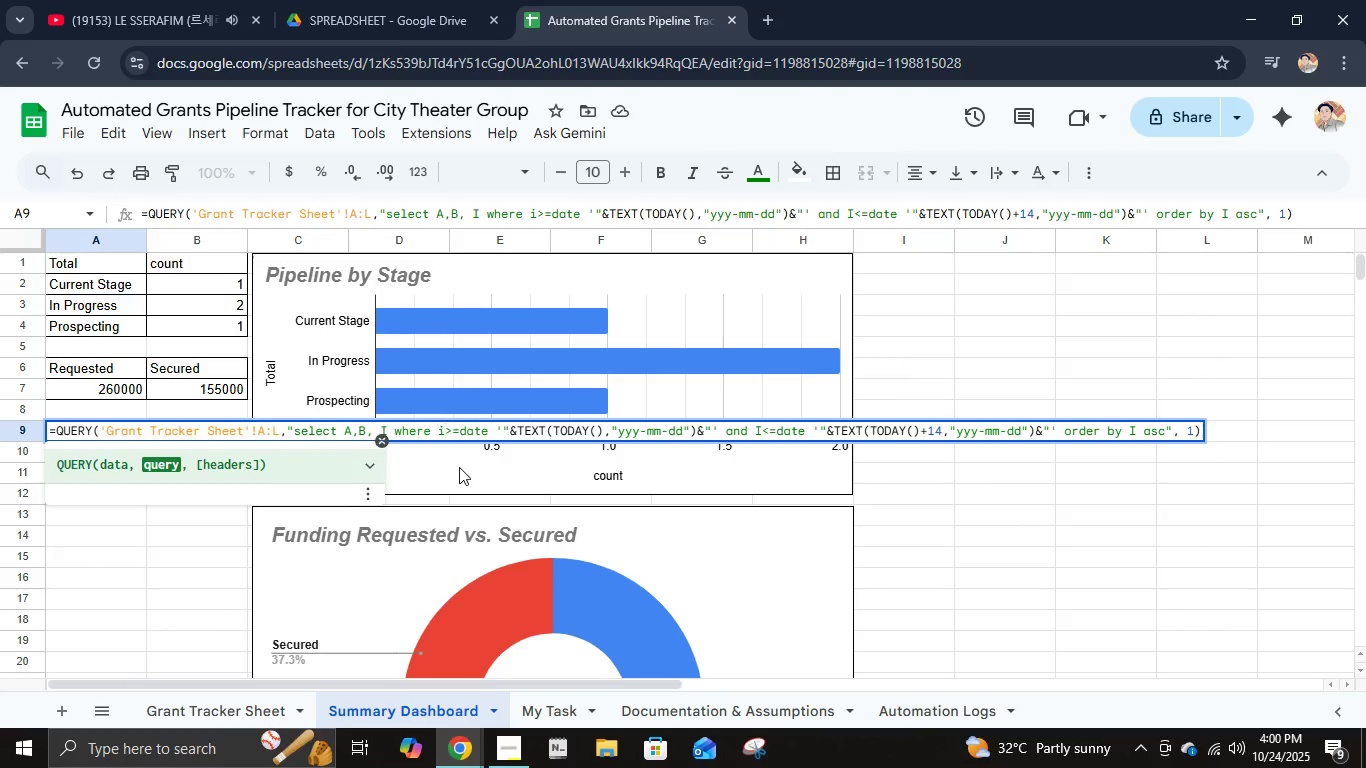 
key(Backspace)
 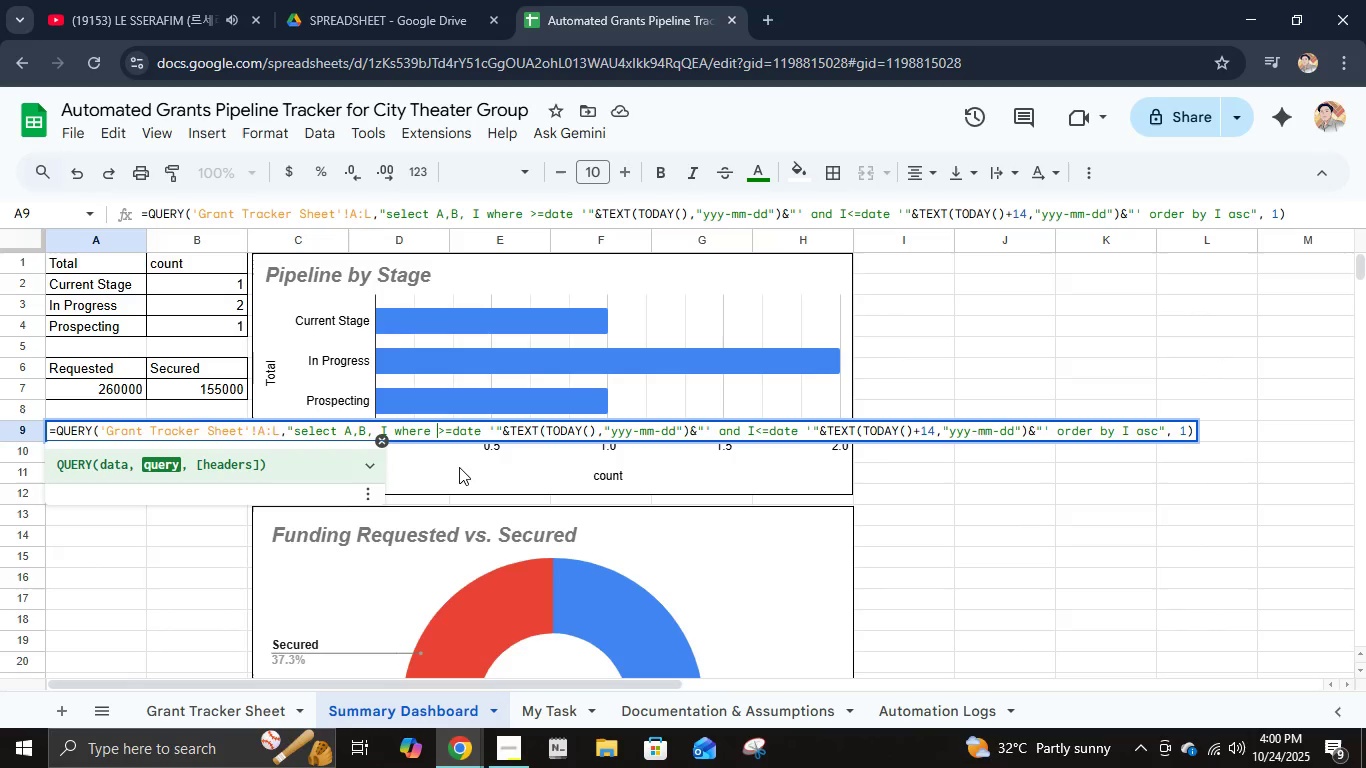 
key(Shift+I)
 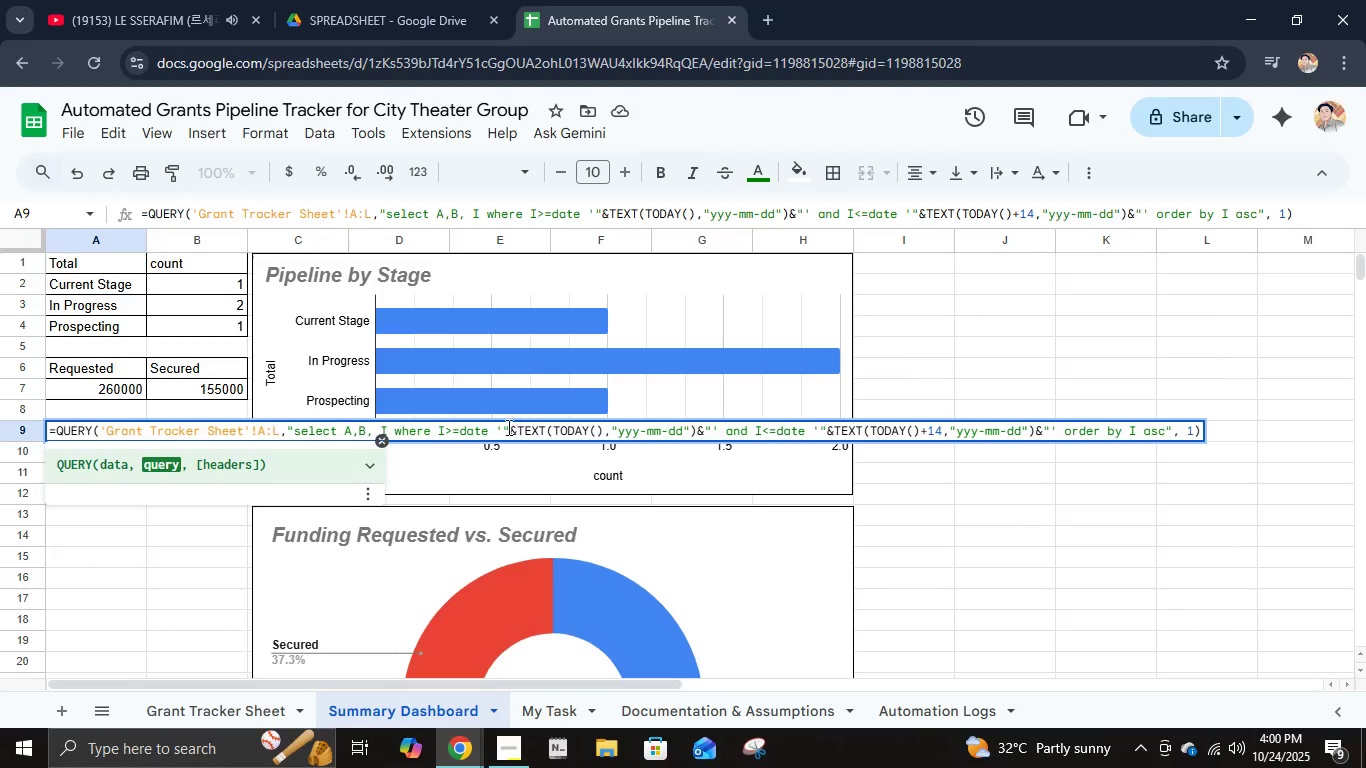 
left_click([497, 428])
 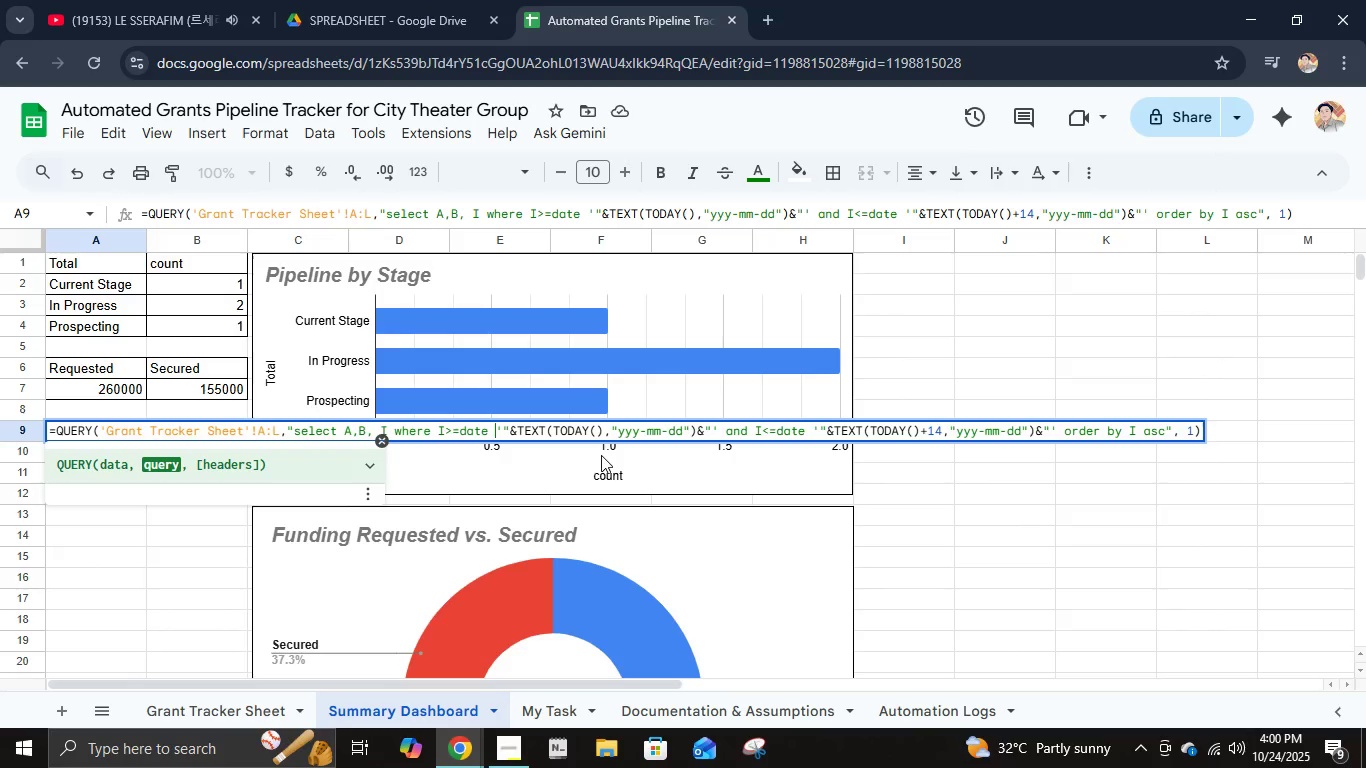 
wait(12.55)
 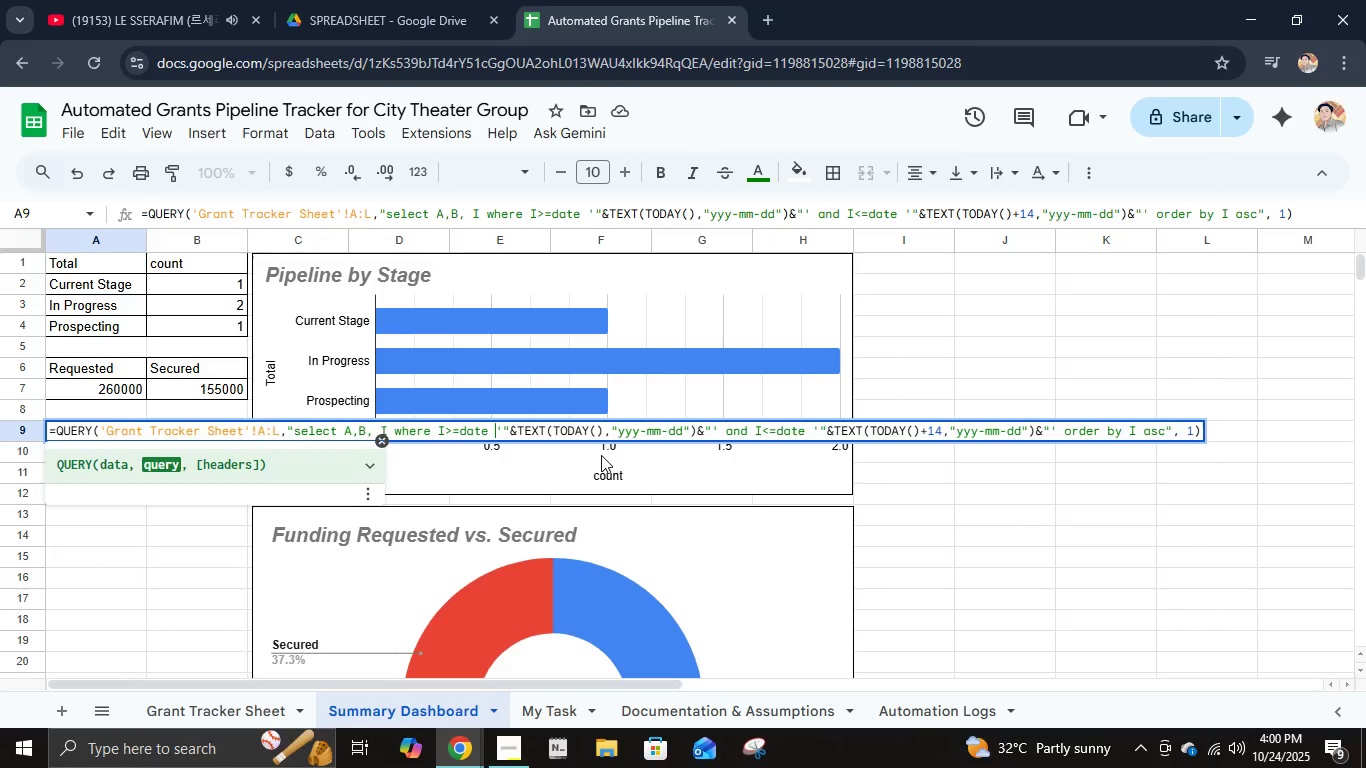 
key(Enter)
 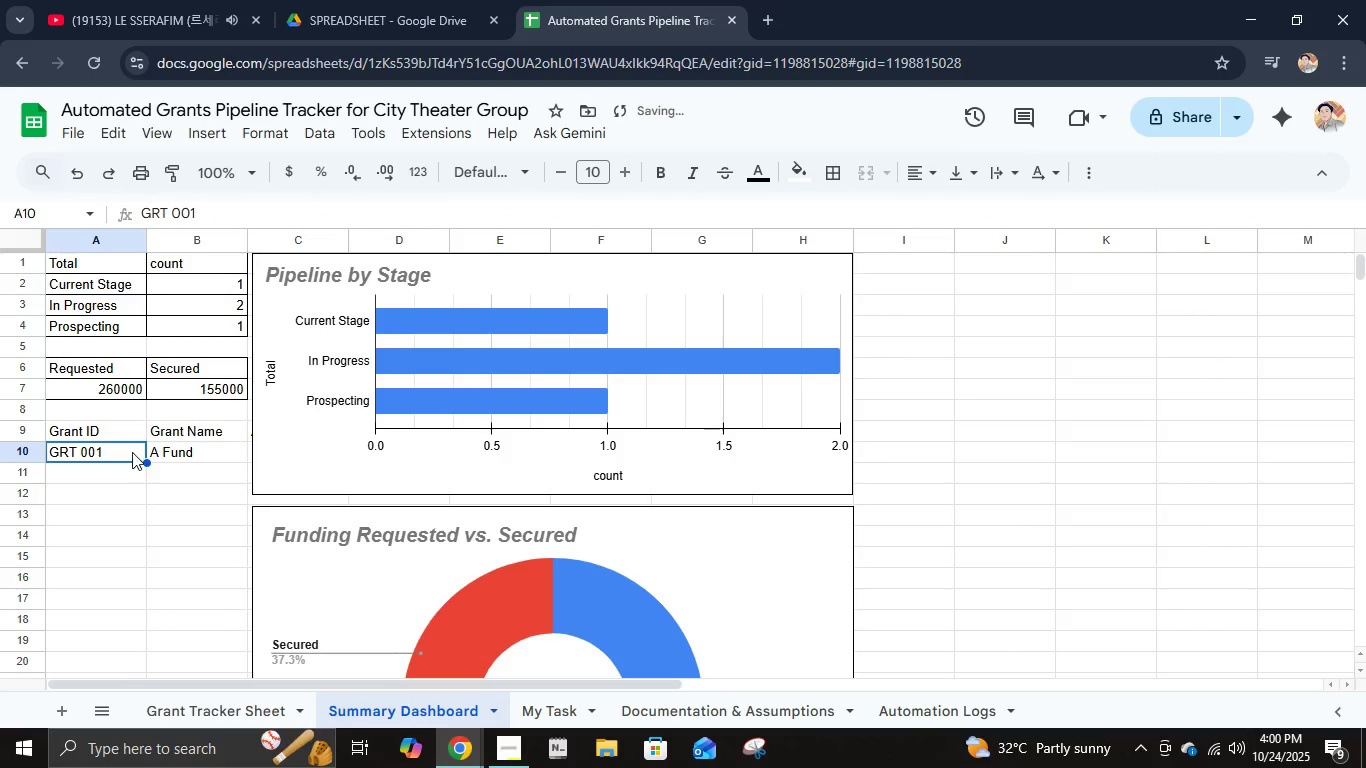 
left_click([125, 431])
 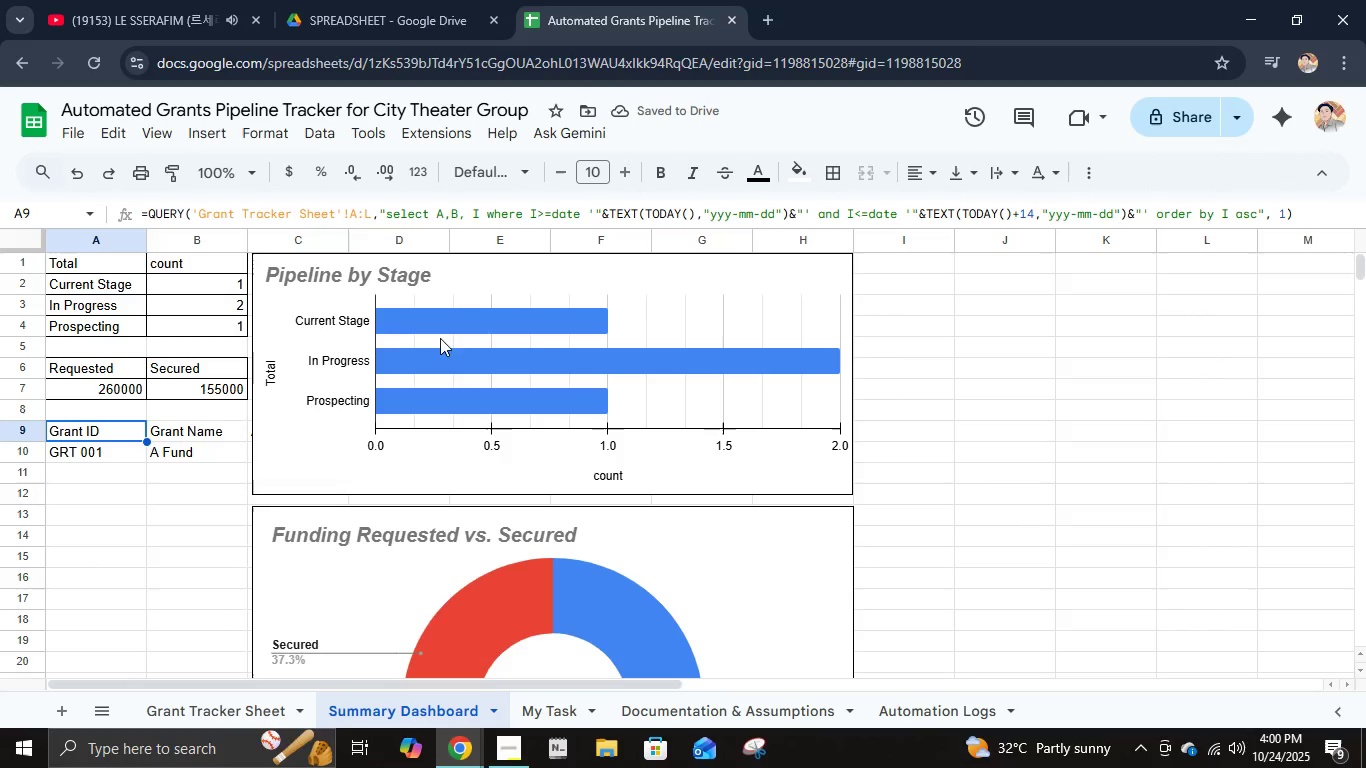 
left_click([647, 291])
 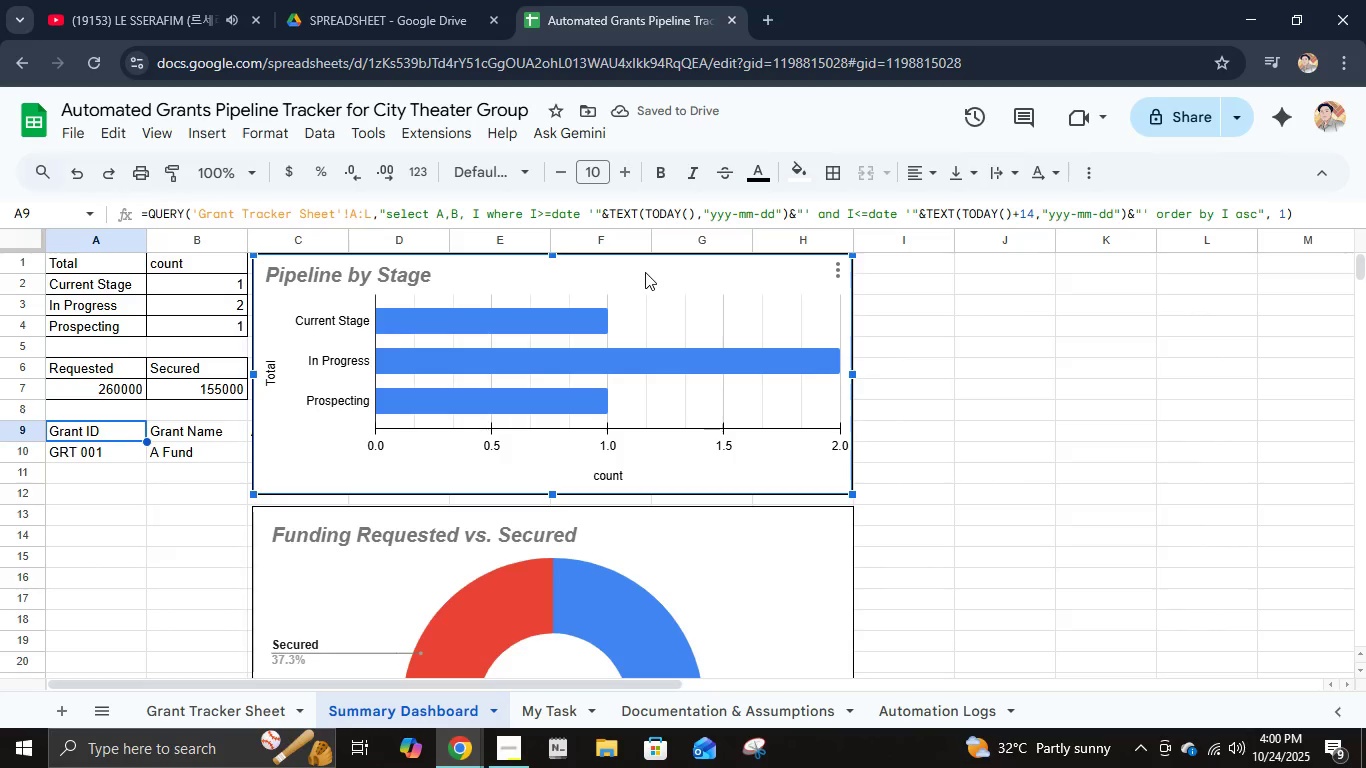 
left_click_drag(start_coordinate=[645, 272], to_coordinate=[852, 262])
 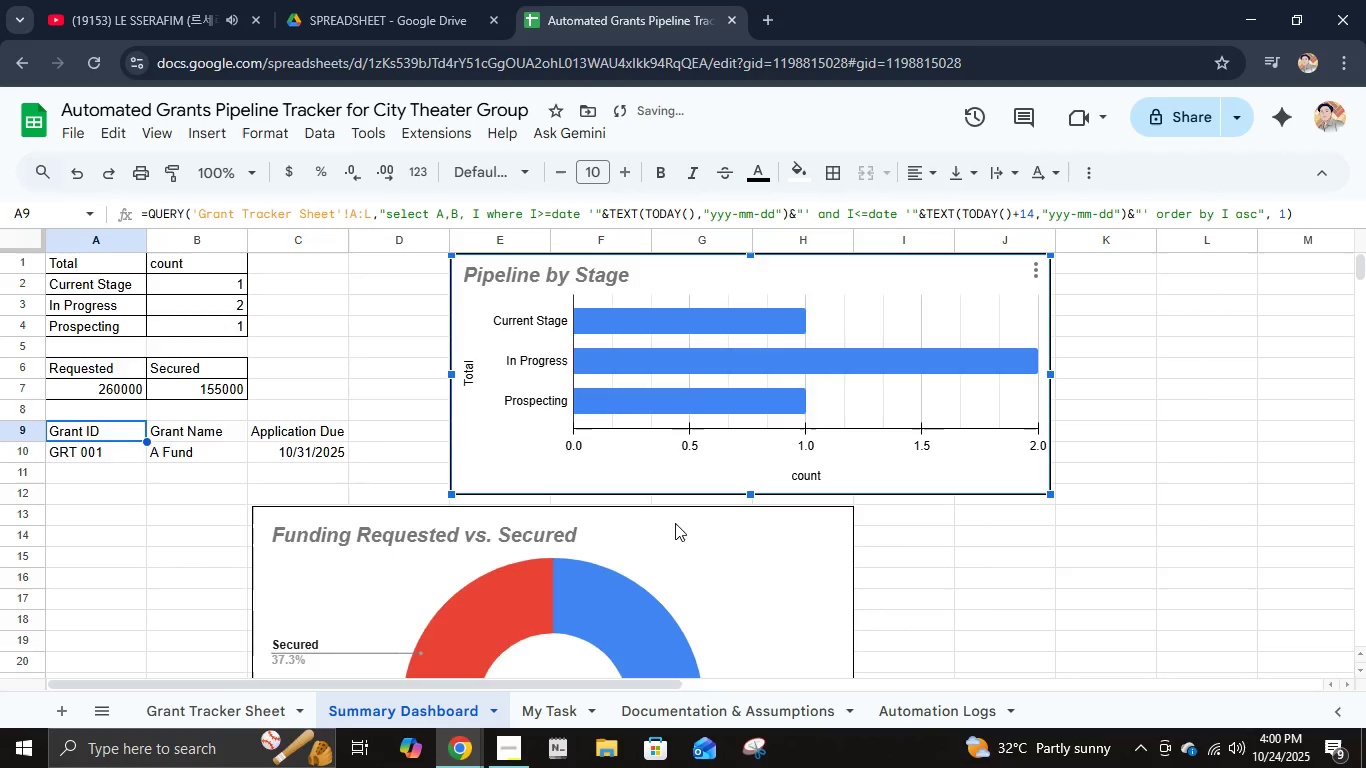 
left_click([674, 524])
 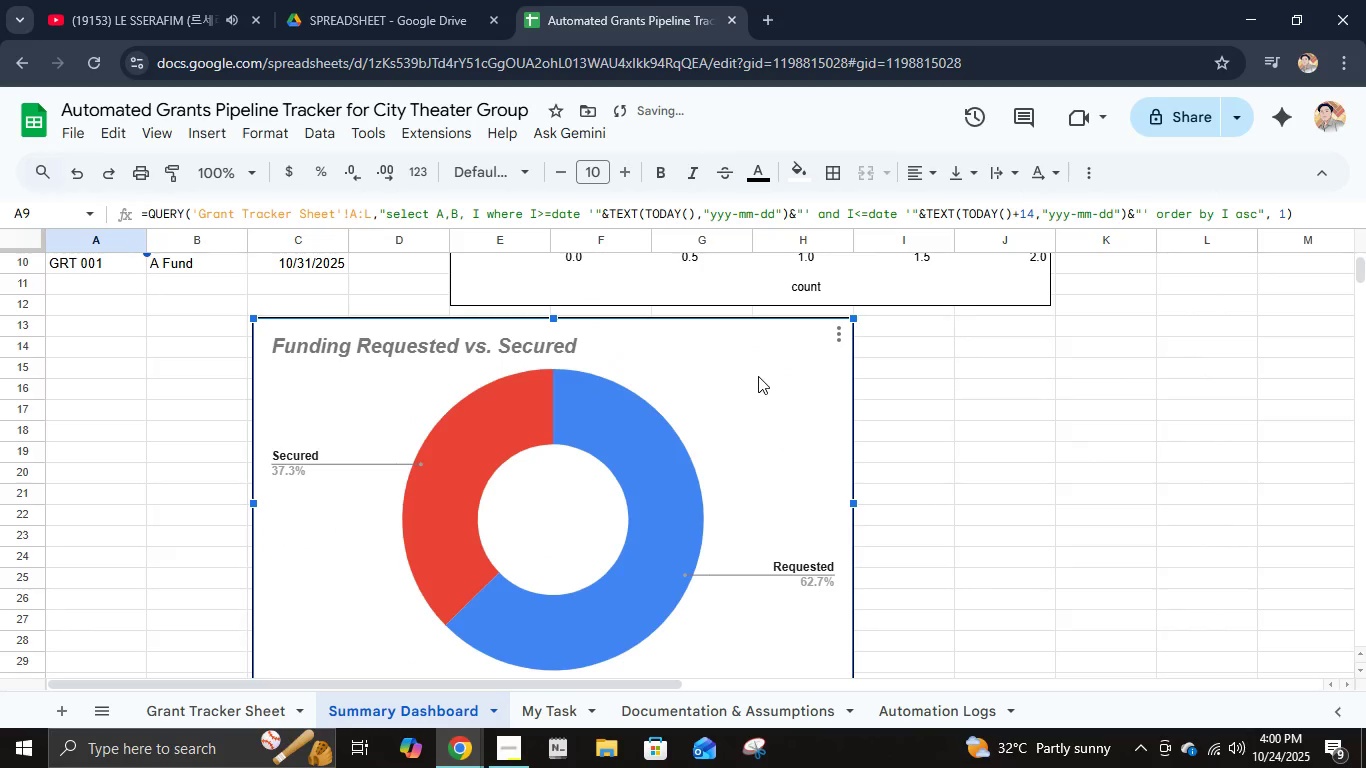 
left_click_drag(start_coordinate=[748, 350], to_coordinate=[950, 346])
 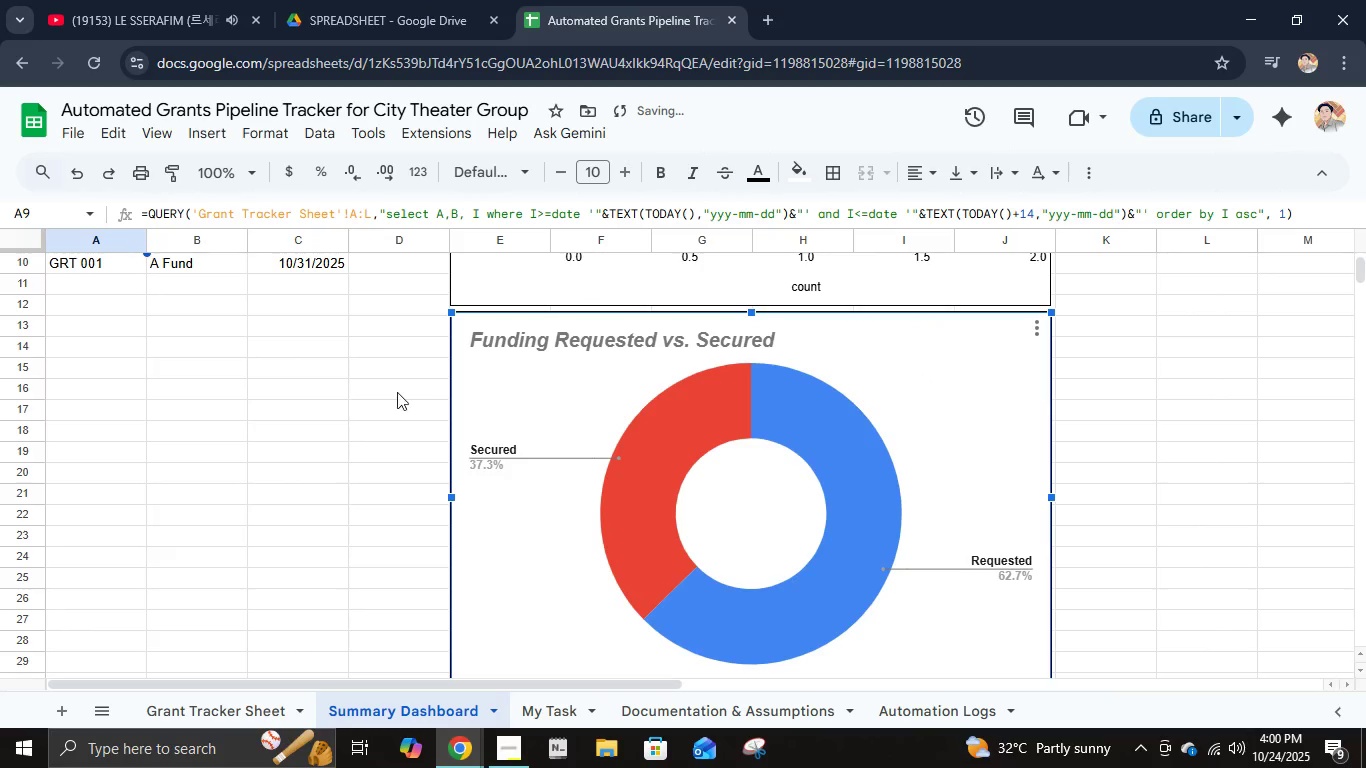 
scroll: coordinate [342, 404], scroll_direction: up, amount: 5.0
 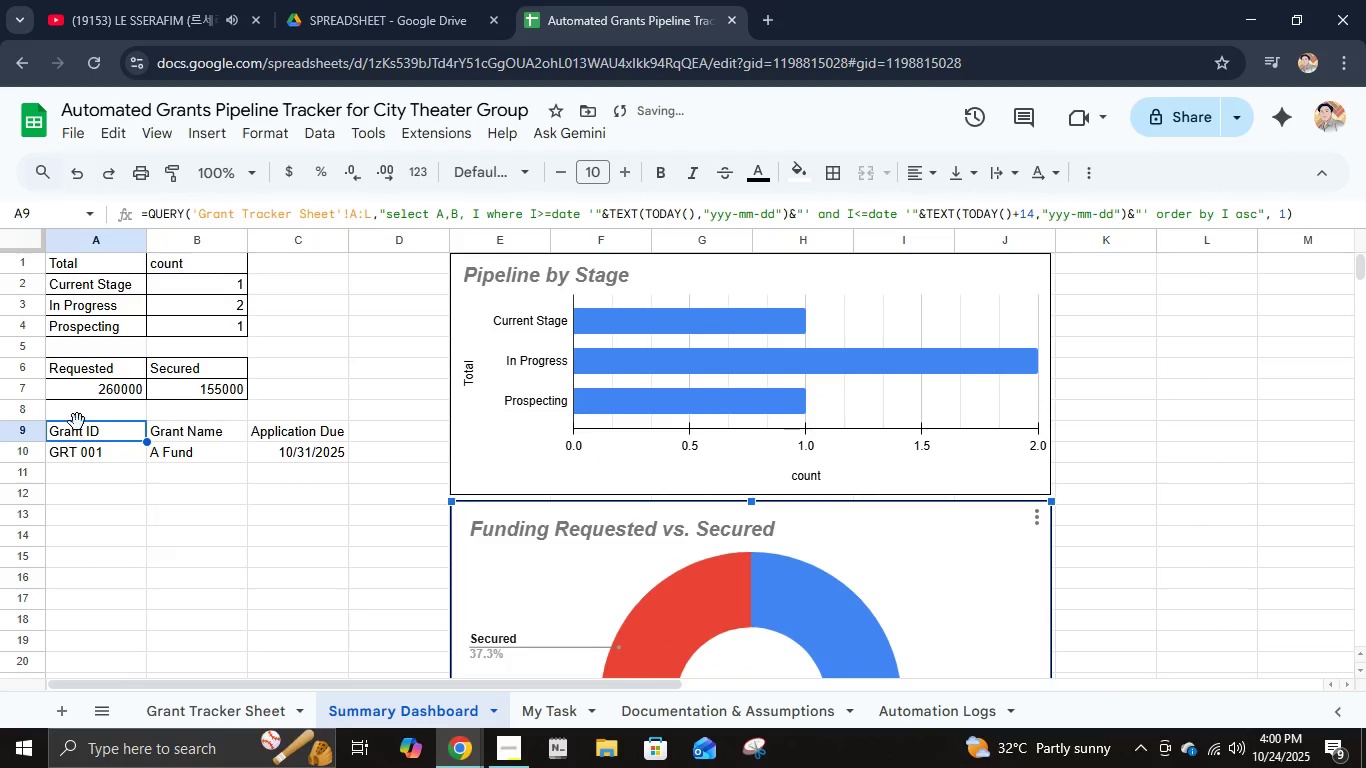 
hold_key(key=ShiftLeft, duration=1.41)
left_click([319, 452])
 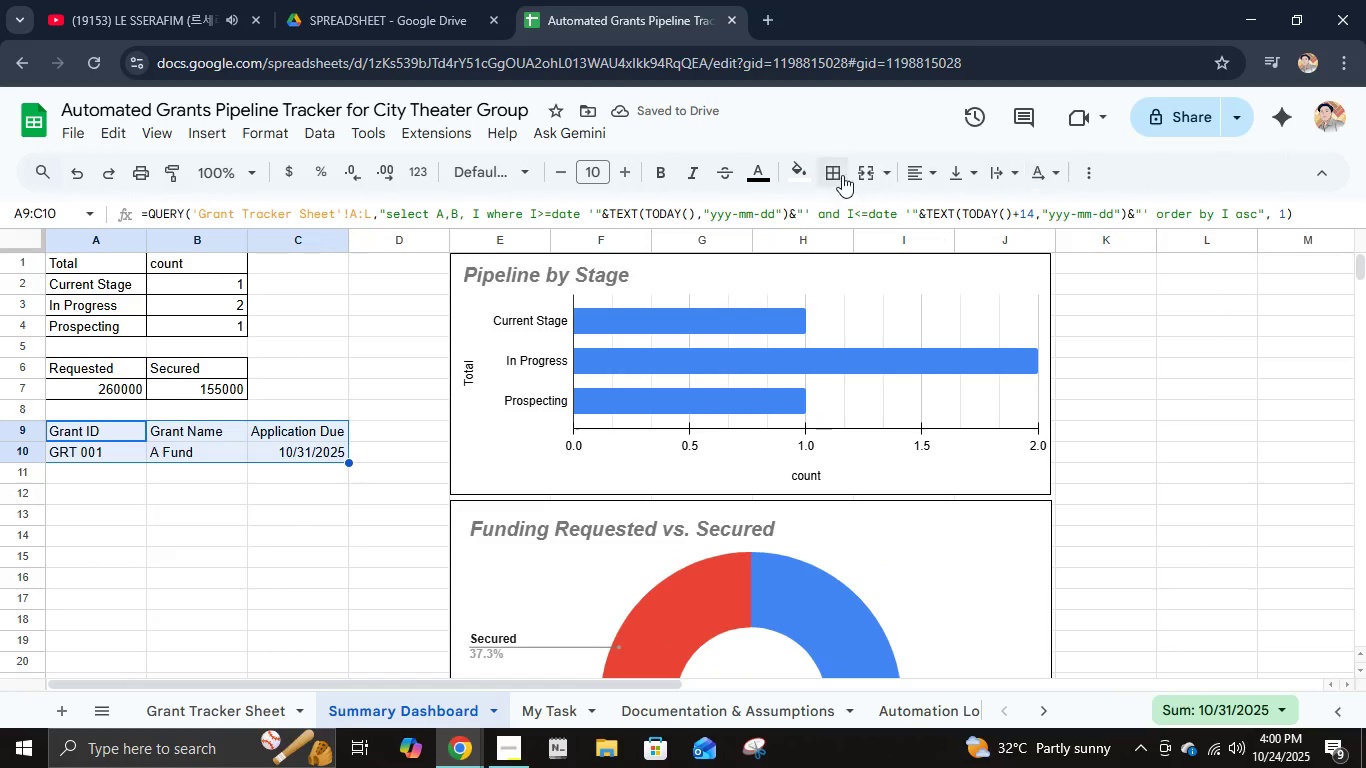 
left_click([836, 172])
 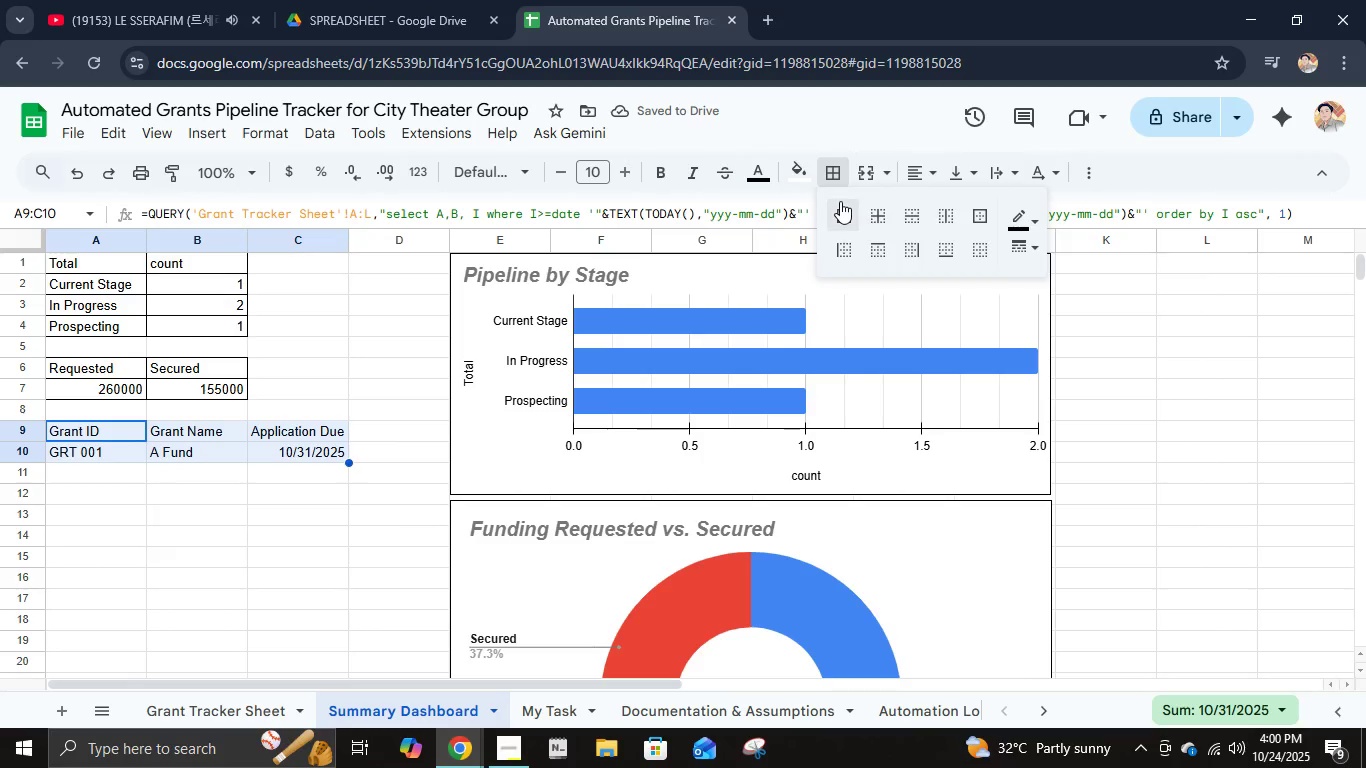 
left_click([840, 201])
 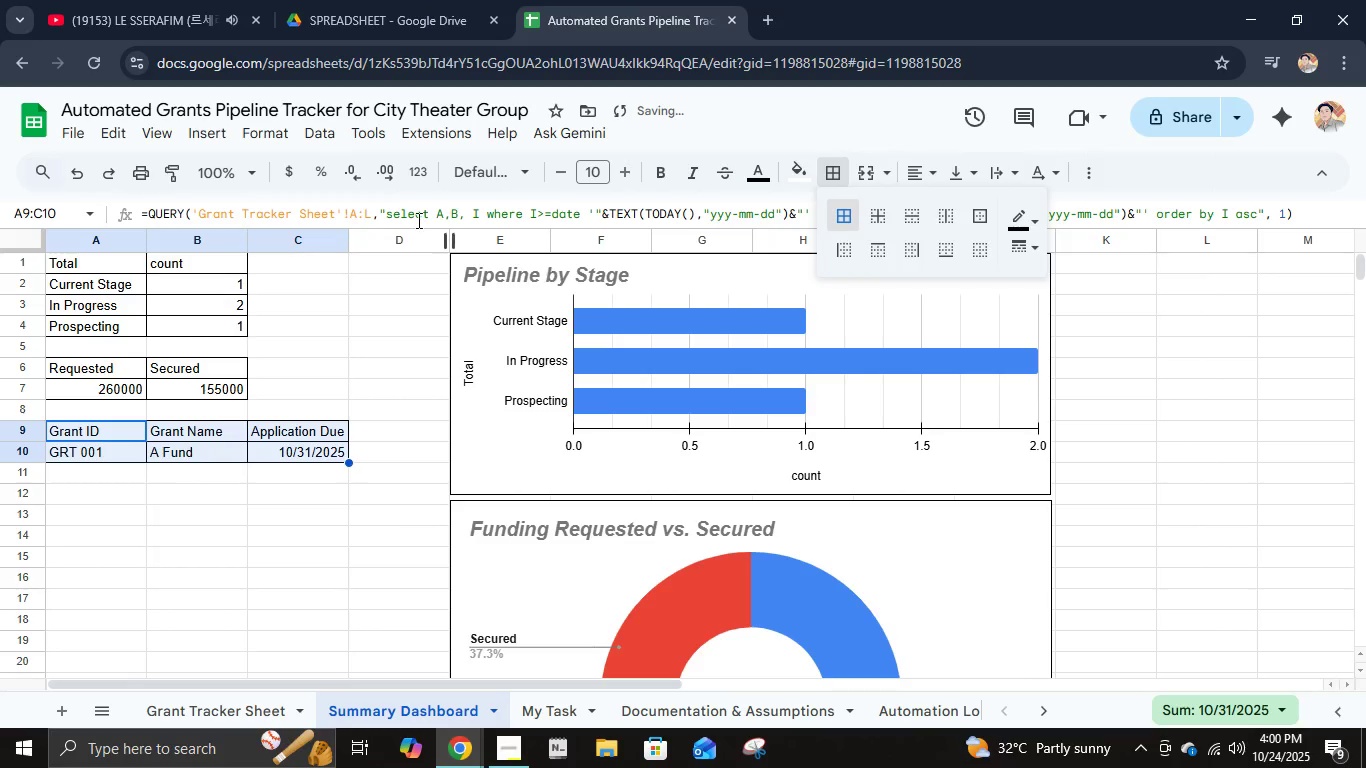 
left_click([274, 135])
 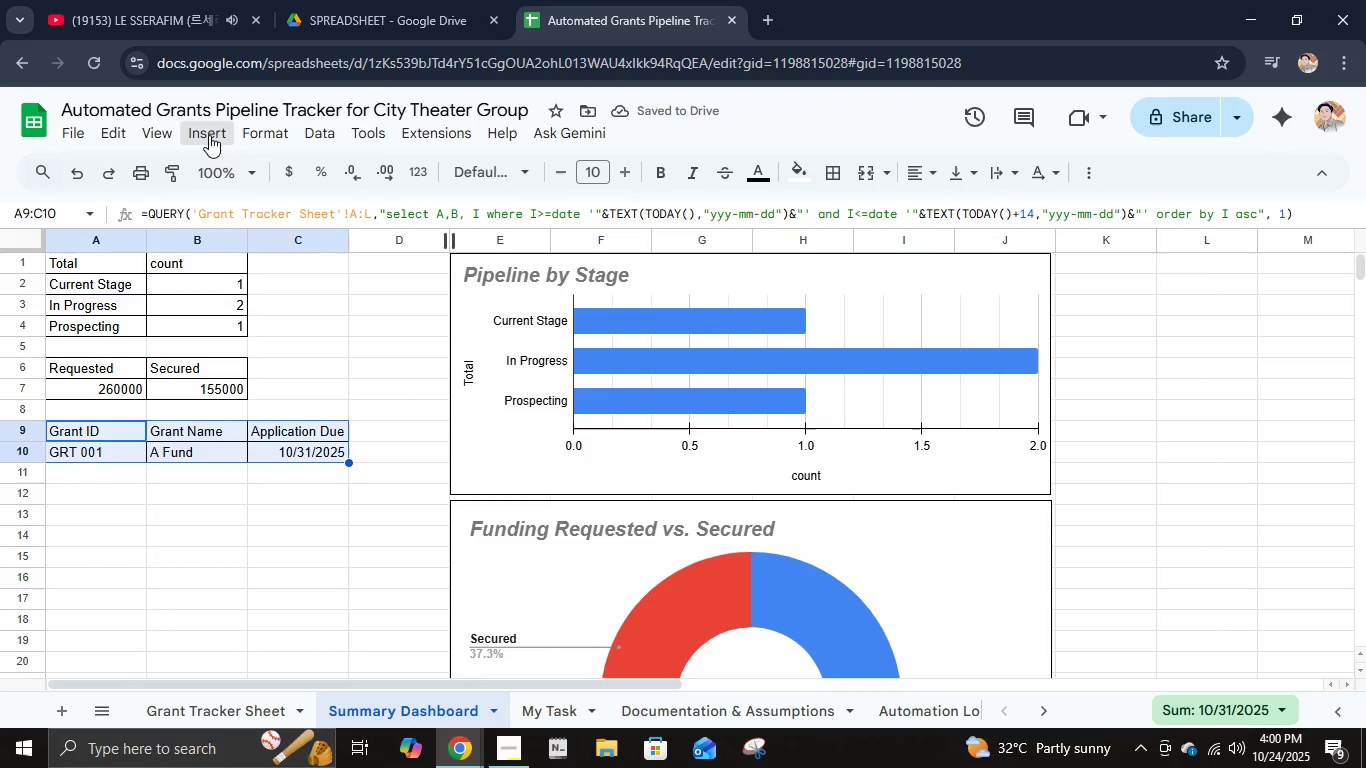 
double_click([209, 135])
 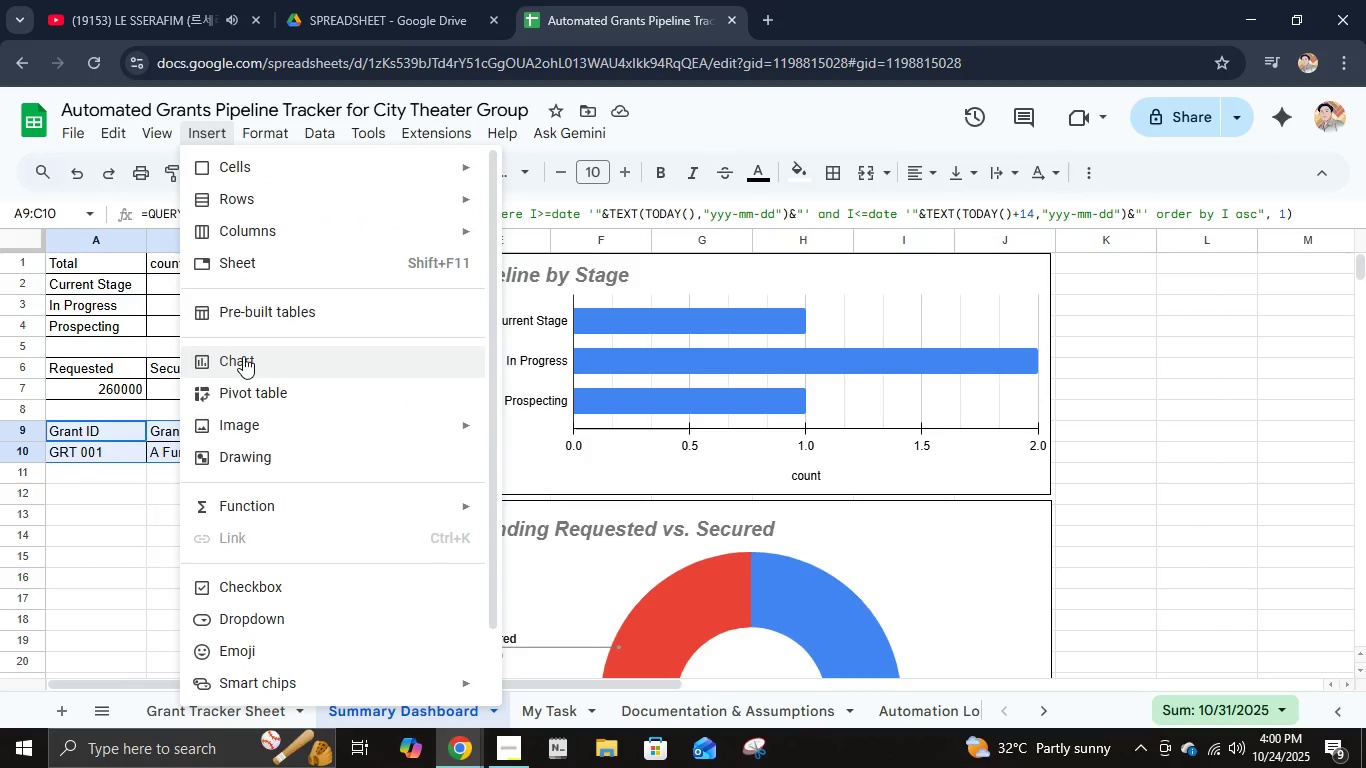 
left_click([243, 356])
 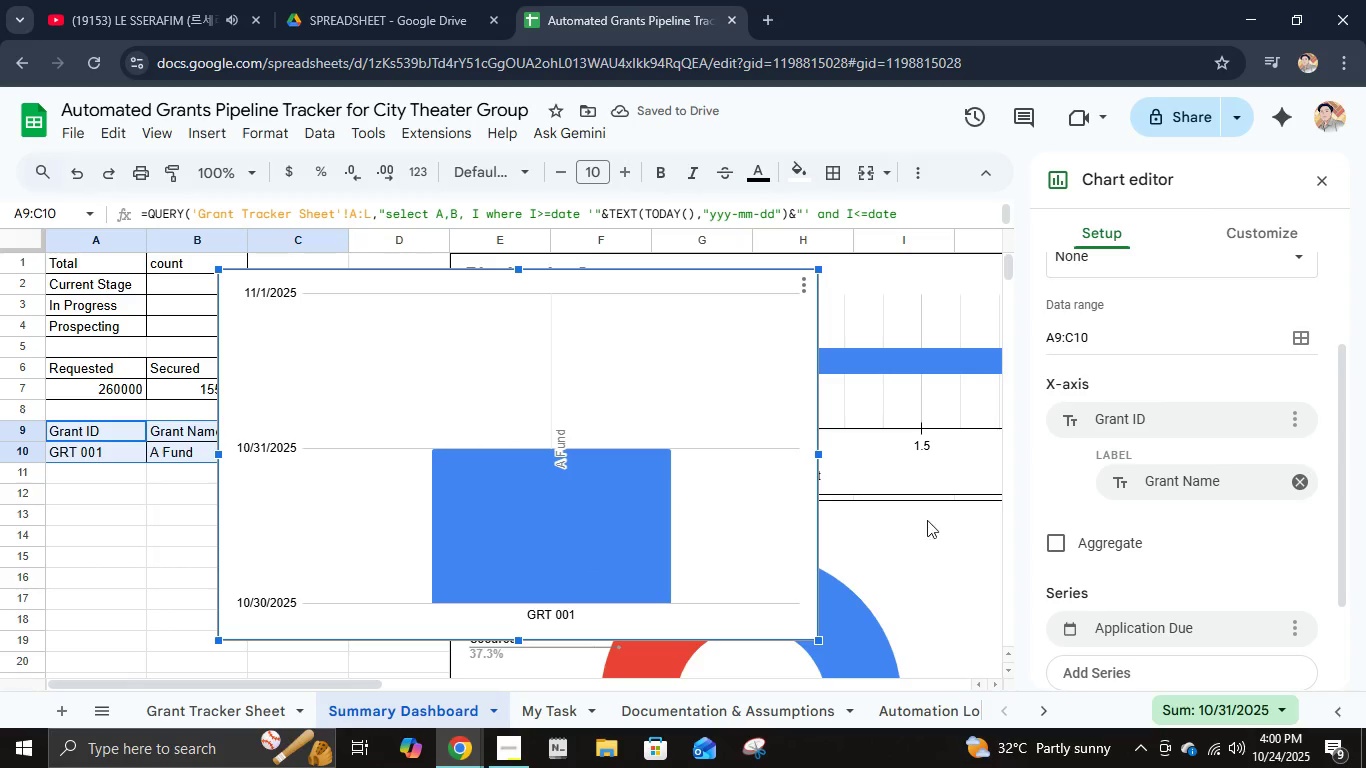 
wait(6.91)
 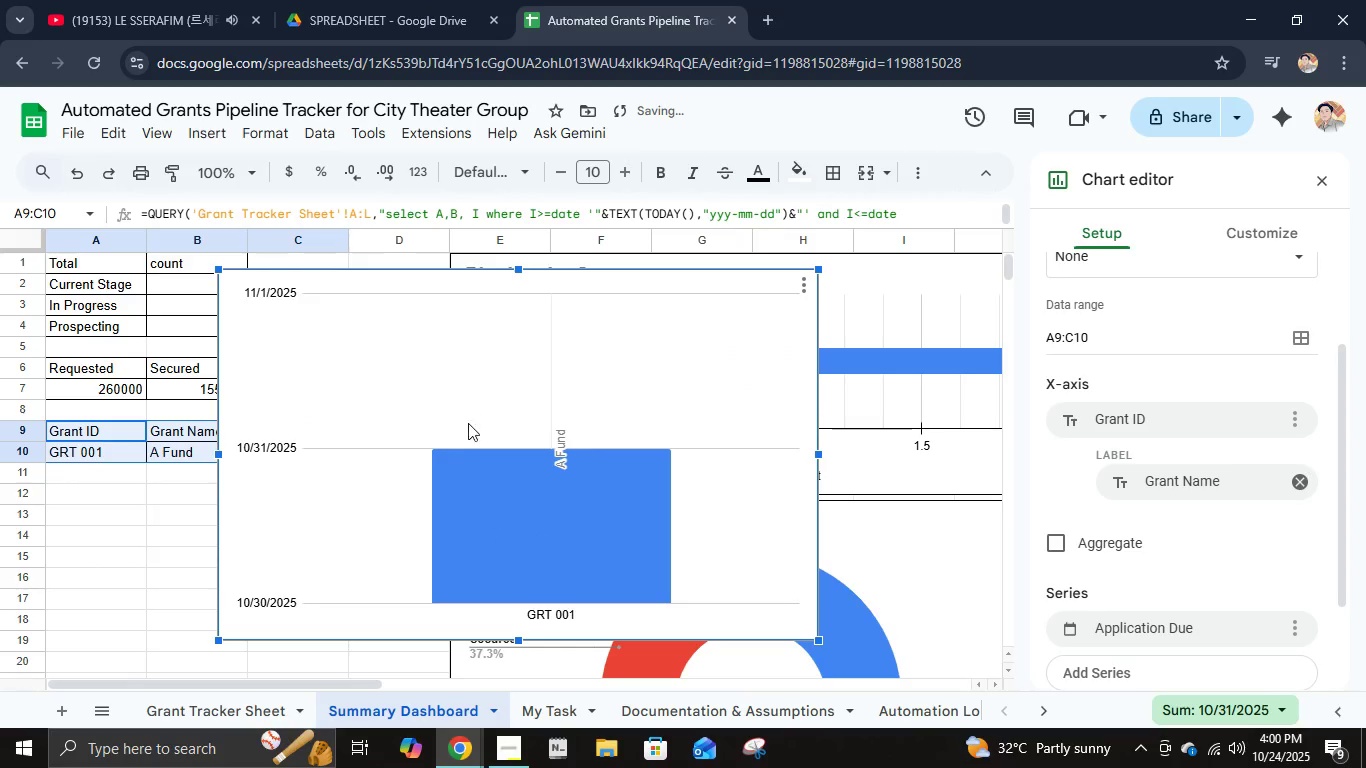 
left_click([698, 287])
 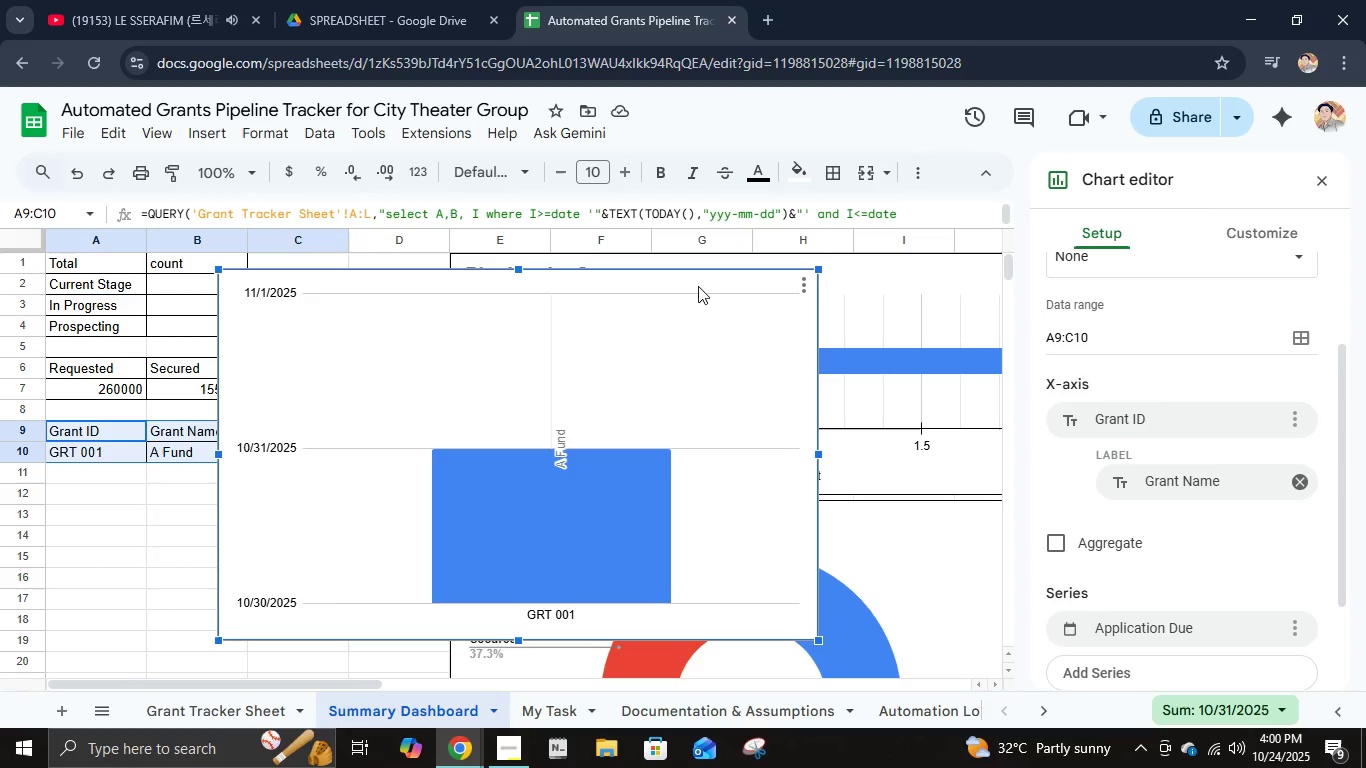 
key(Delete)
 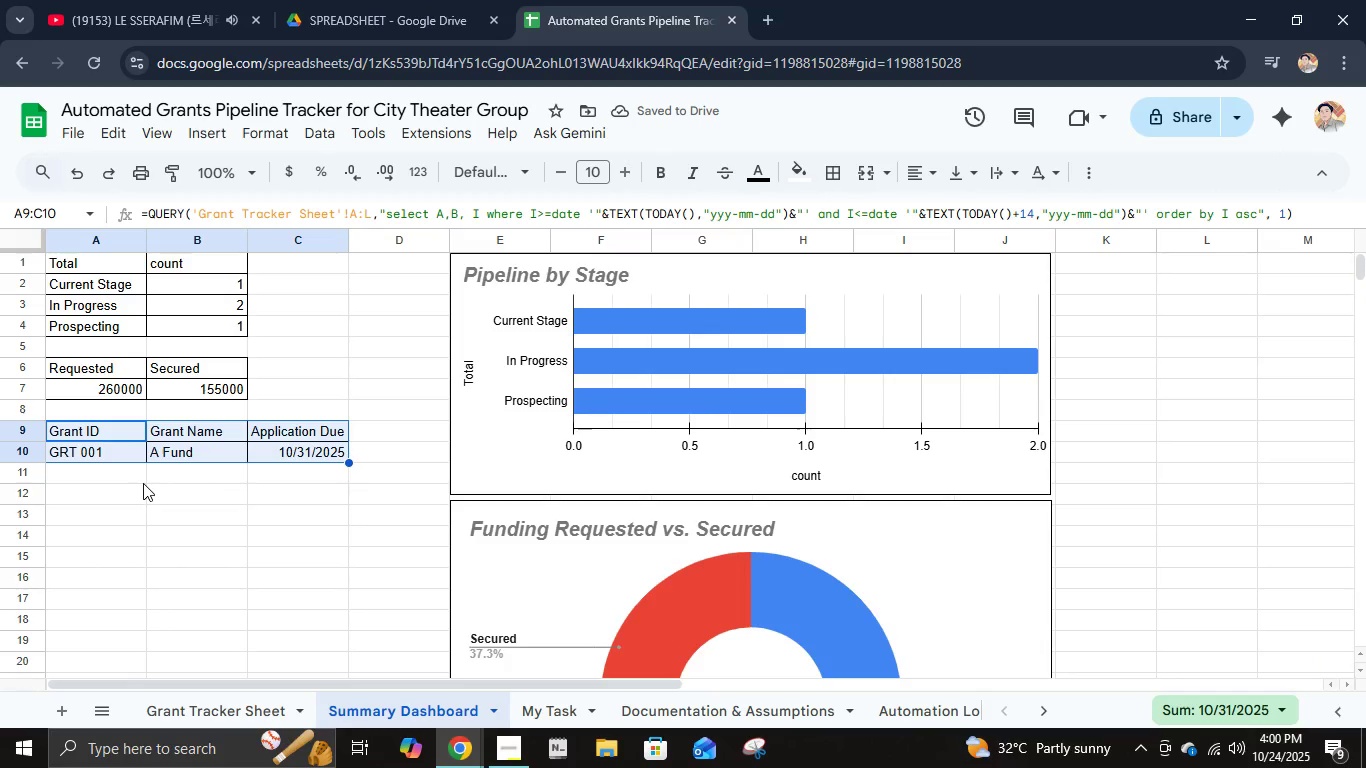 
wait(6.87)
 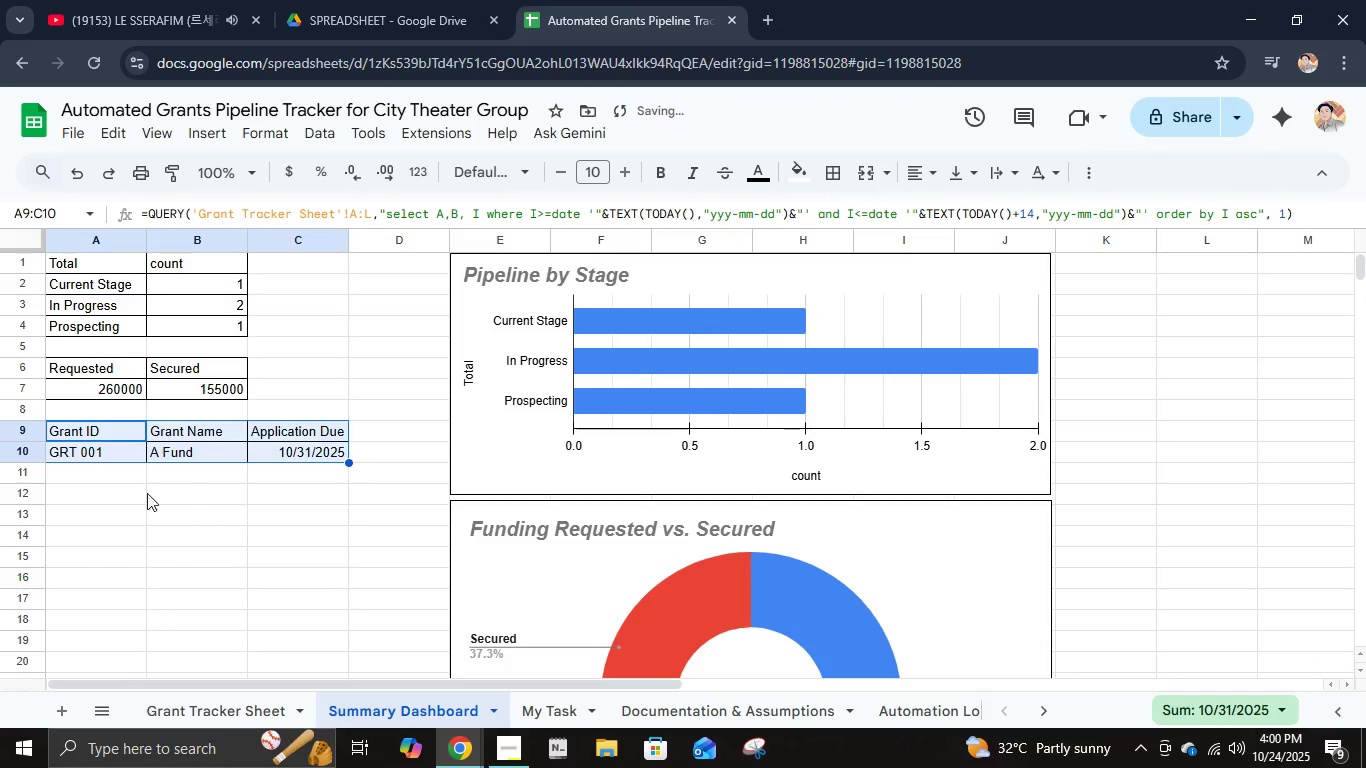 
double_click([125, 489])
 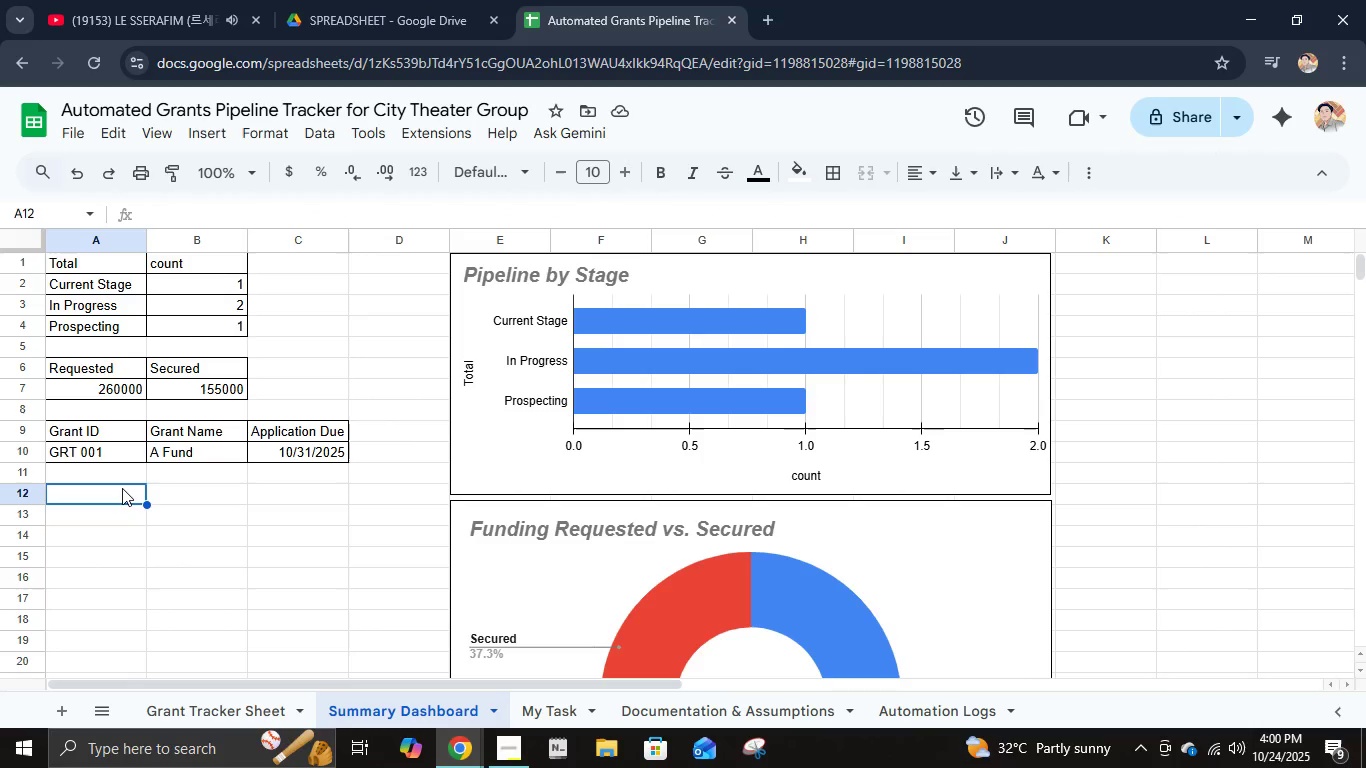 
type(=Count)
key(Backspace)
key(Backspace)
key(Backspace)
key(Backspace)
type(OUNTIF('Grant Tracker Sheet'!L:L, a)
key(Backspace)
type(')
key(Backspace)
type(:)
key(Backspace)
type("Awarded") / (COUNTIF('Grant Tracker Sheet'!LL)
key(Backspace)
type(:L, "AW)
key(Backspace)
type(ae)
key(Backspace)
key(Backspace)
type(warded")
 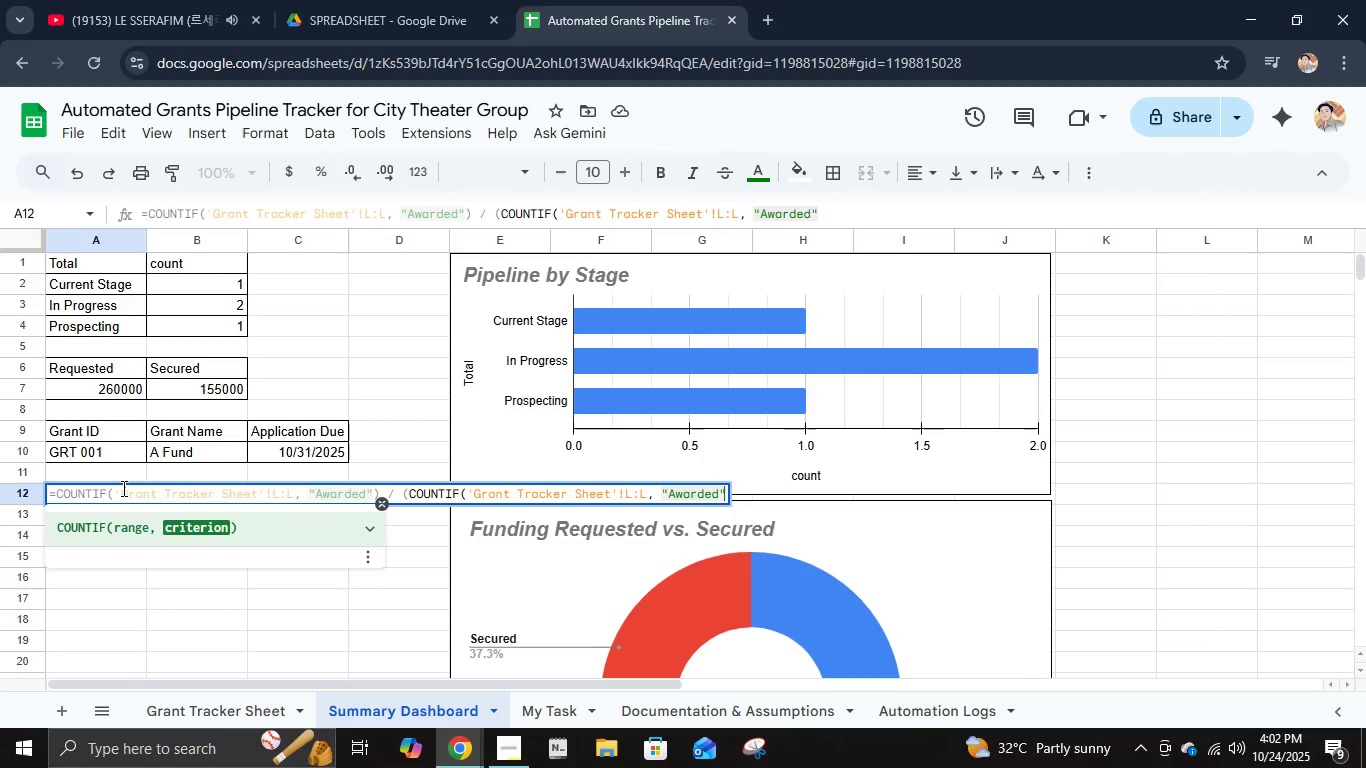 
type() + COUNTIF('Grant Tracker Sheet'!L;L)
key(Backspace)
key(Backspace)
type(:L, "Declined")))
 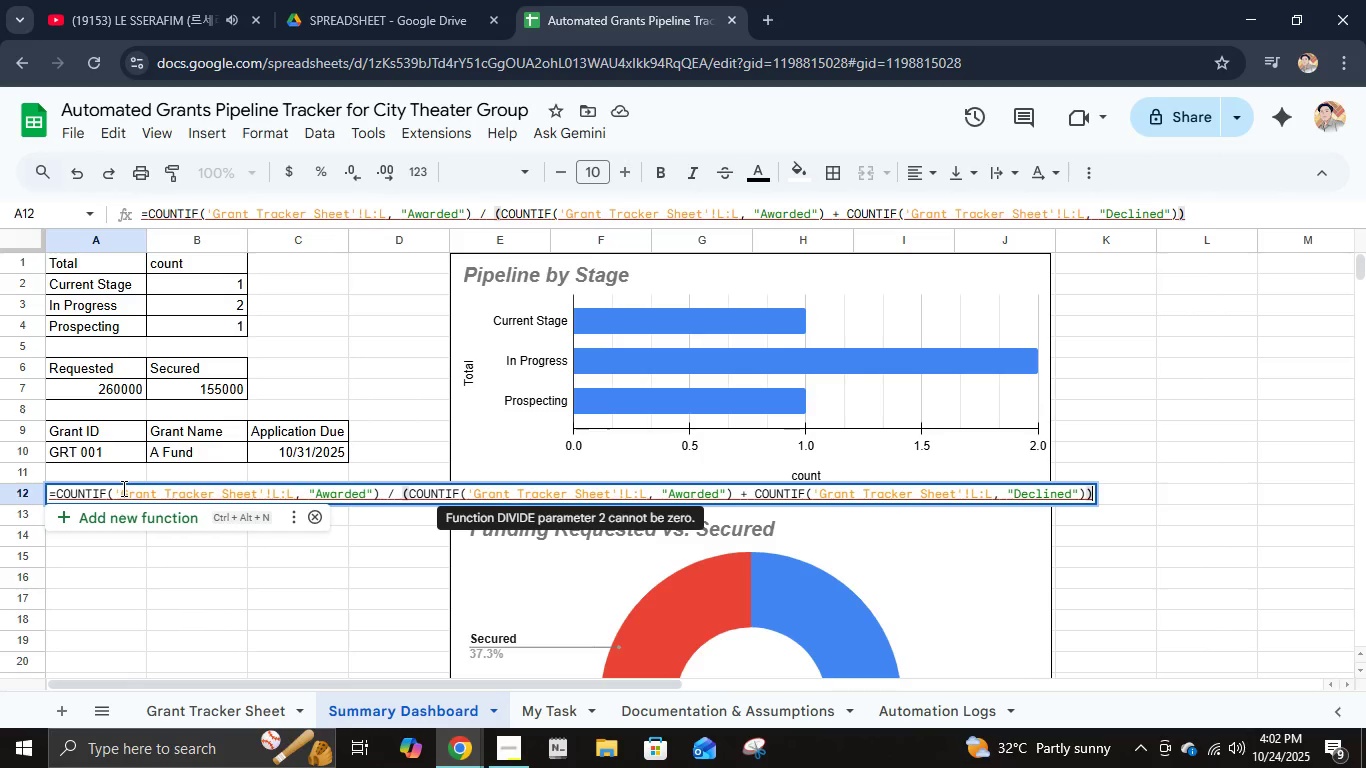 
key(Enter)
 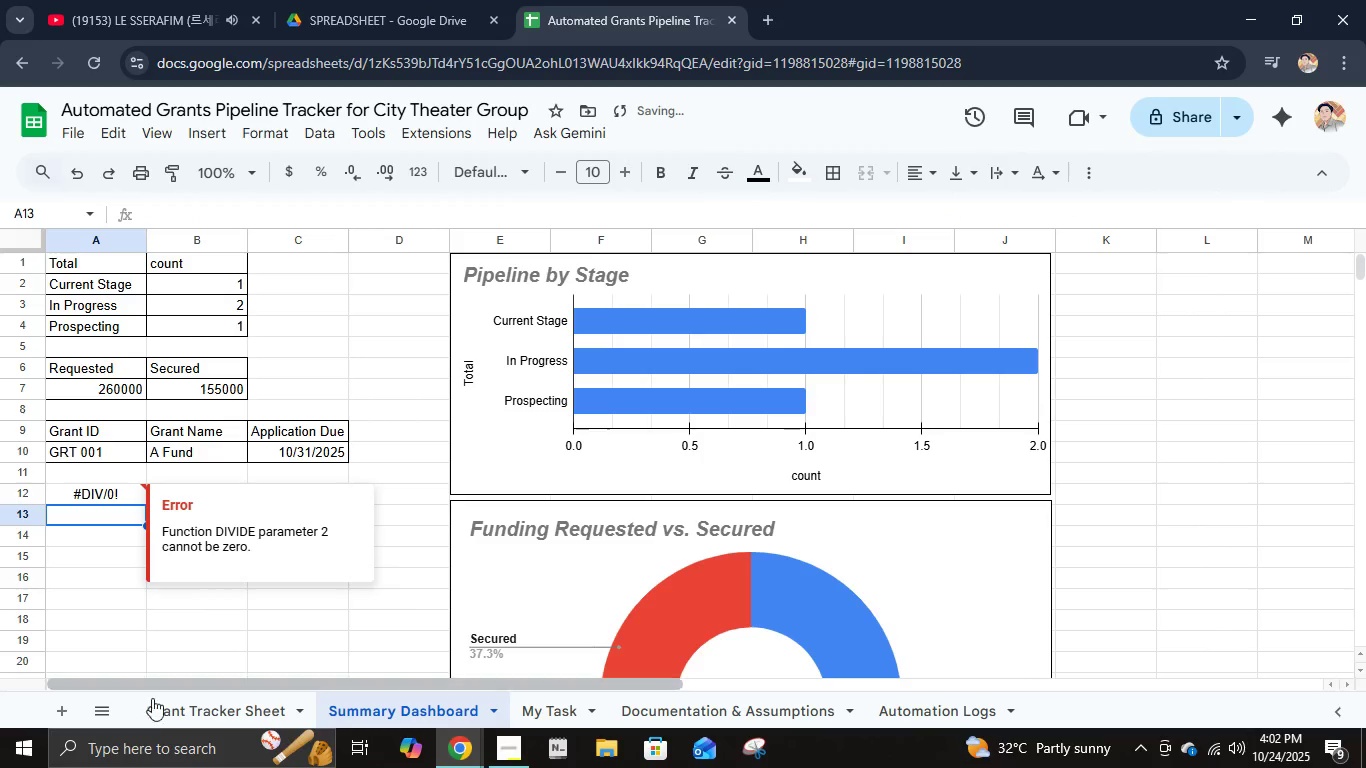 
left_click([168, 712])
 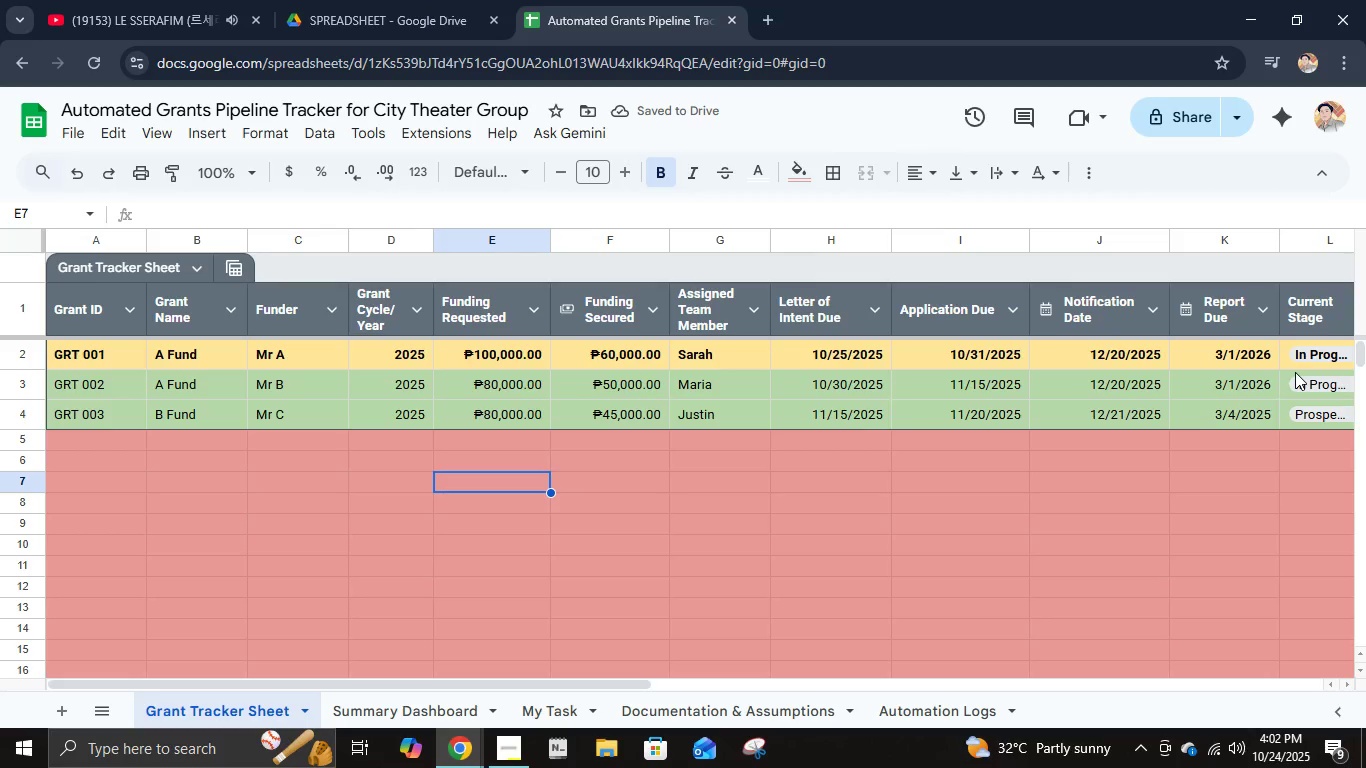 
left_click([1314, 357])
 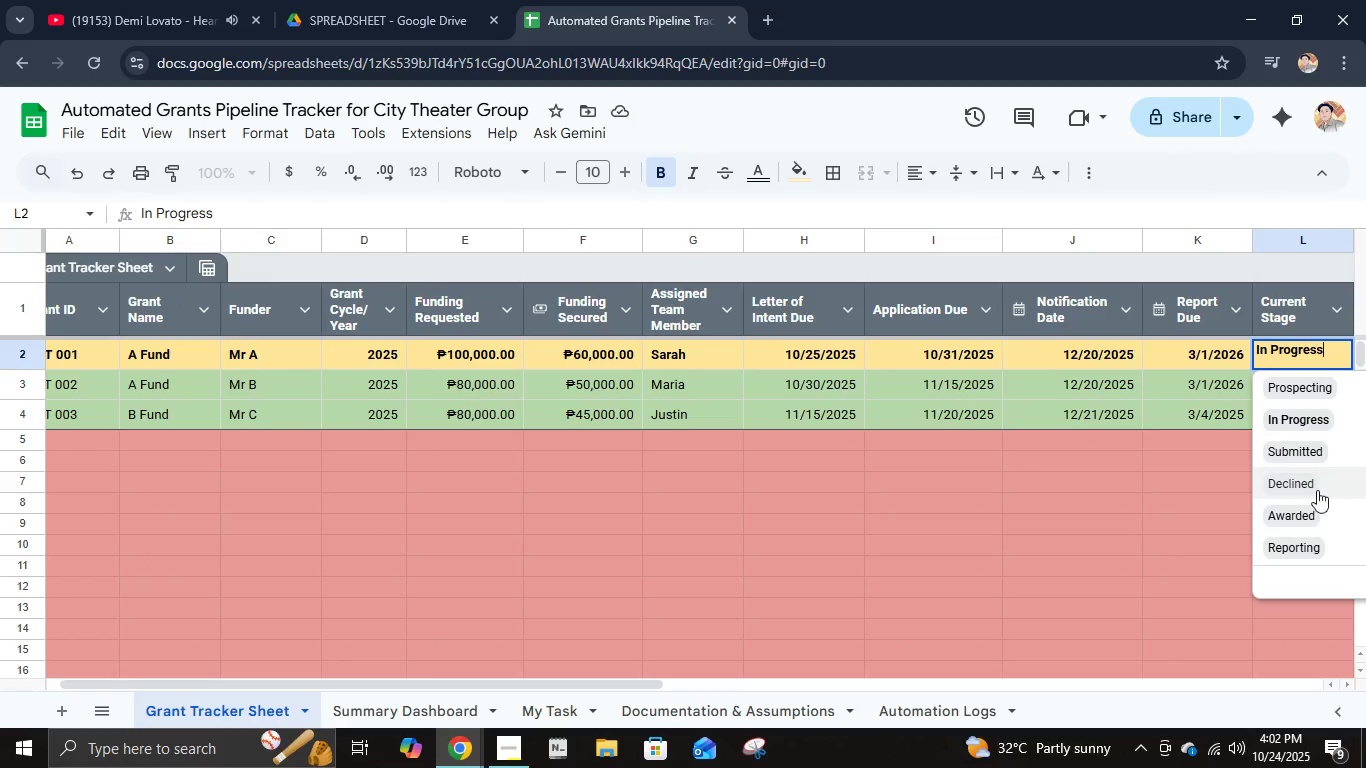 
left_click([1310, 507])
 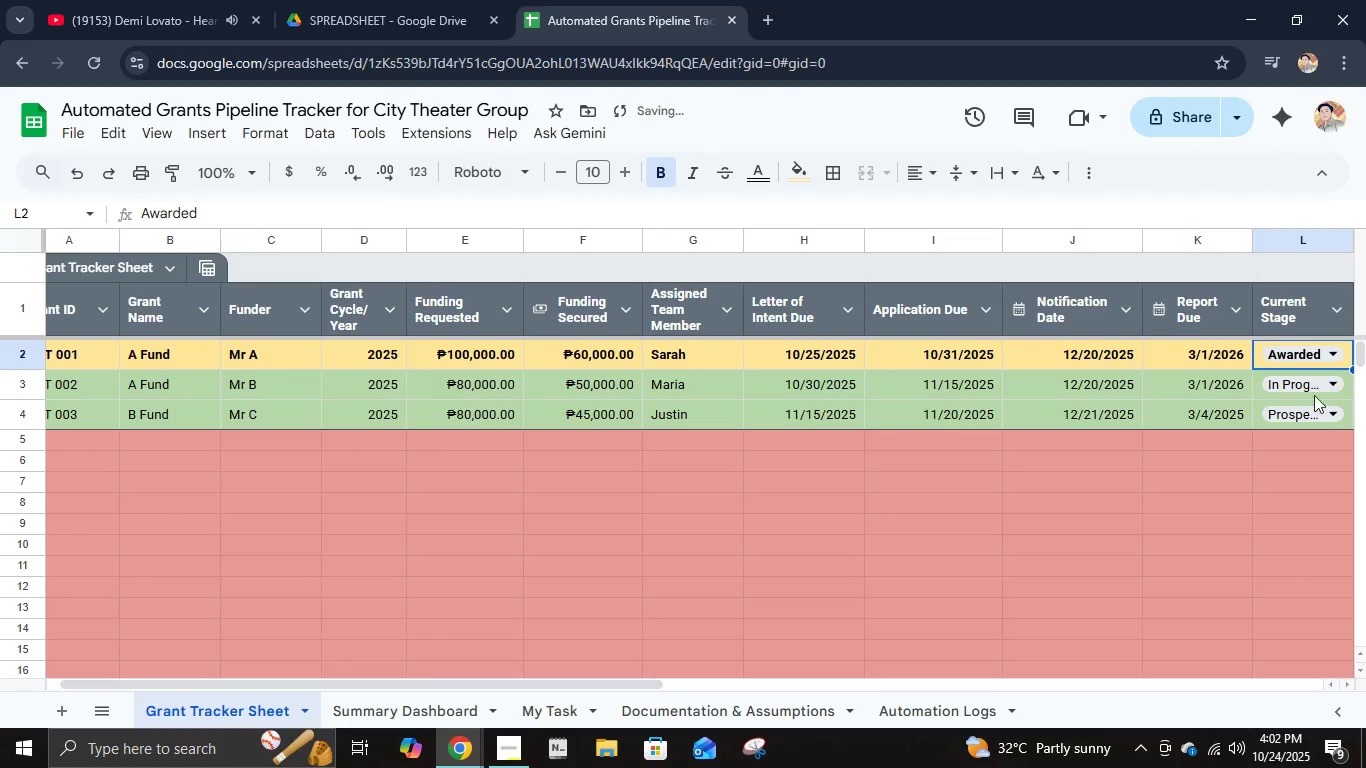 
left_click([1314, 378])
 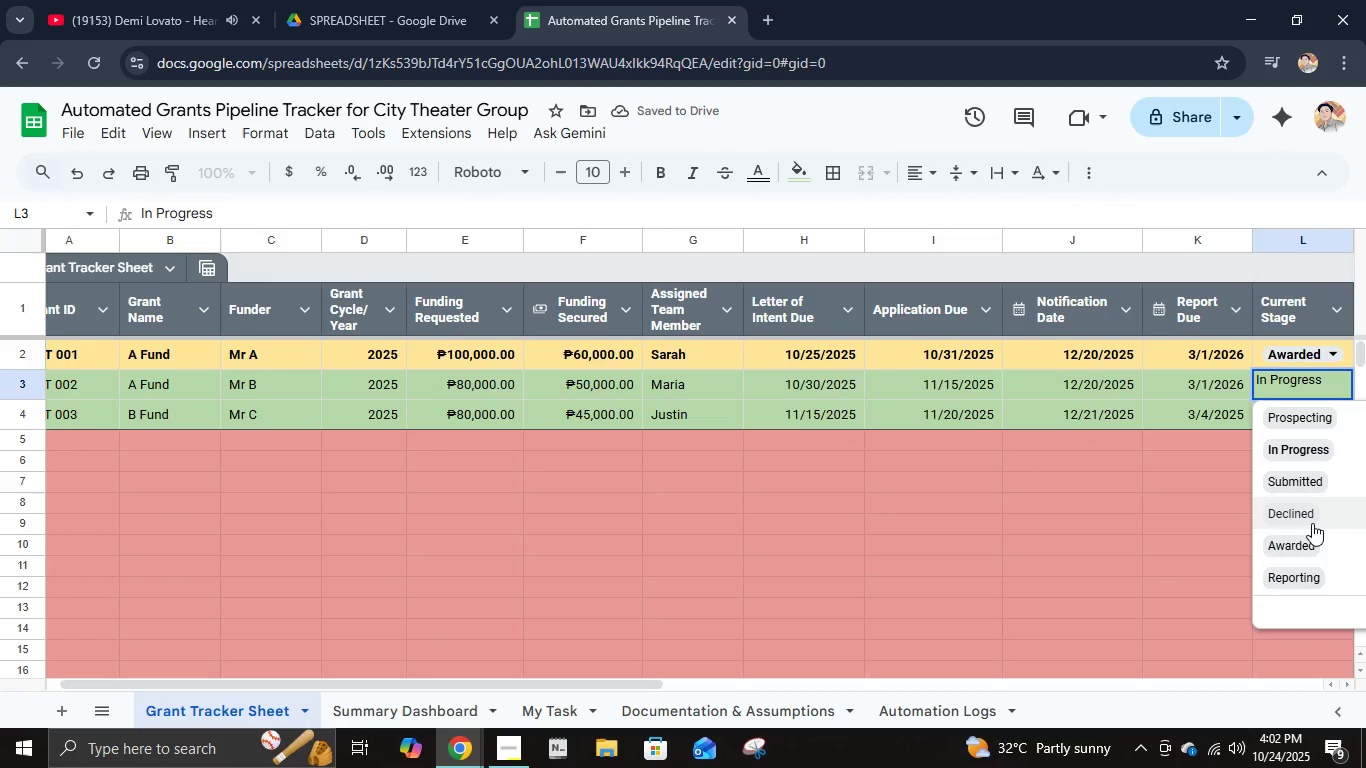 
left_click([1312, 523])
 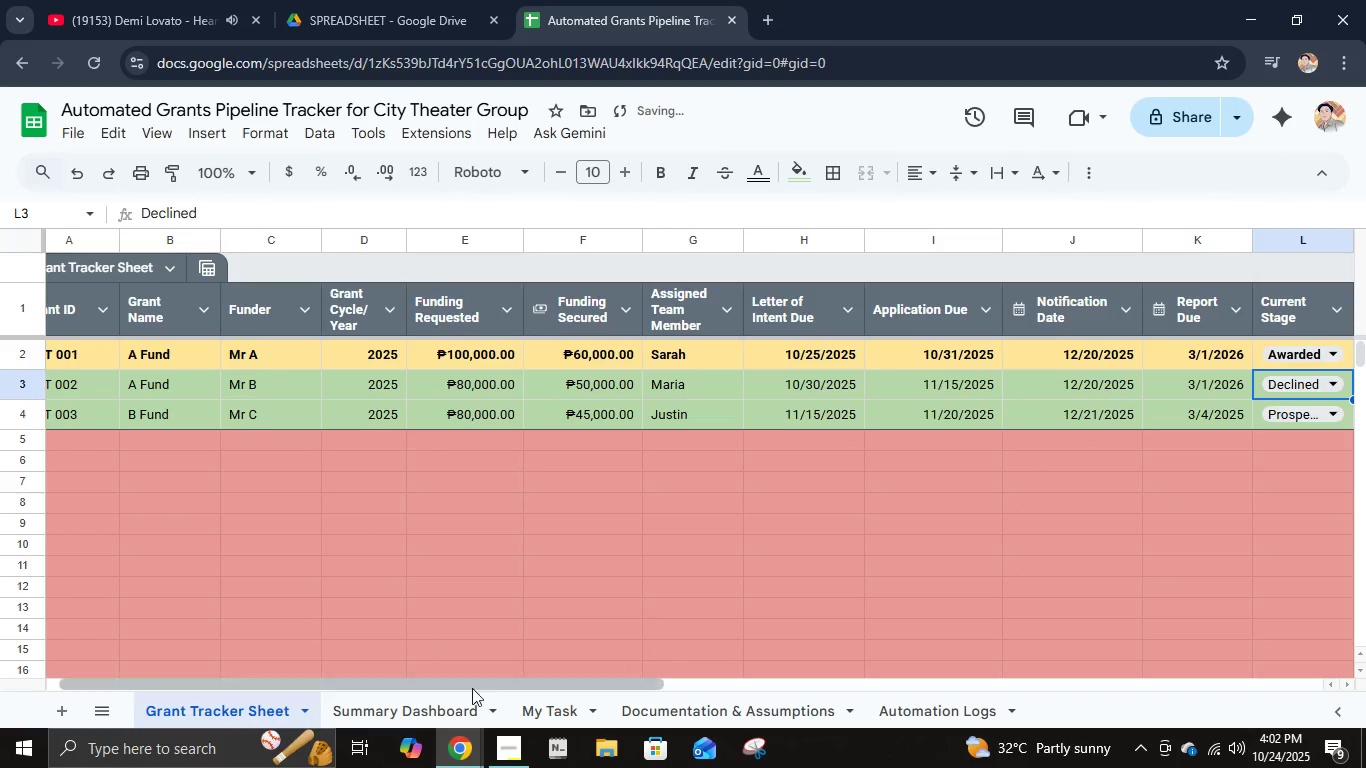 
left_click([404, 711])
 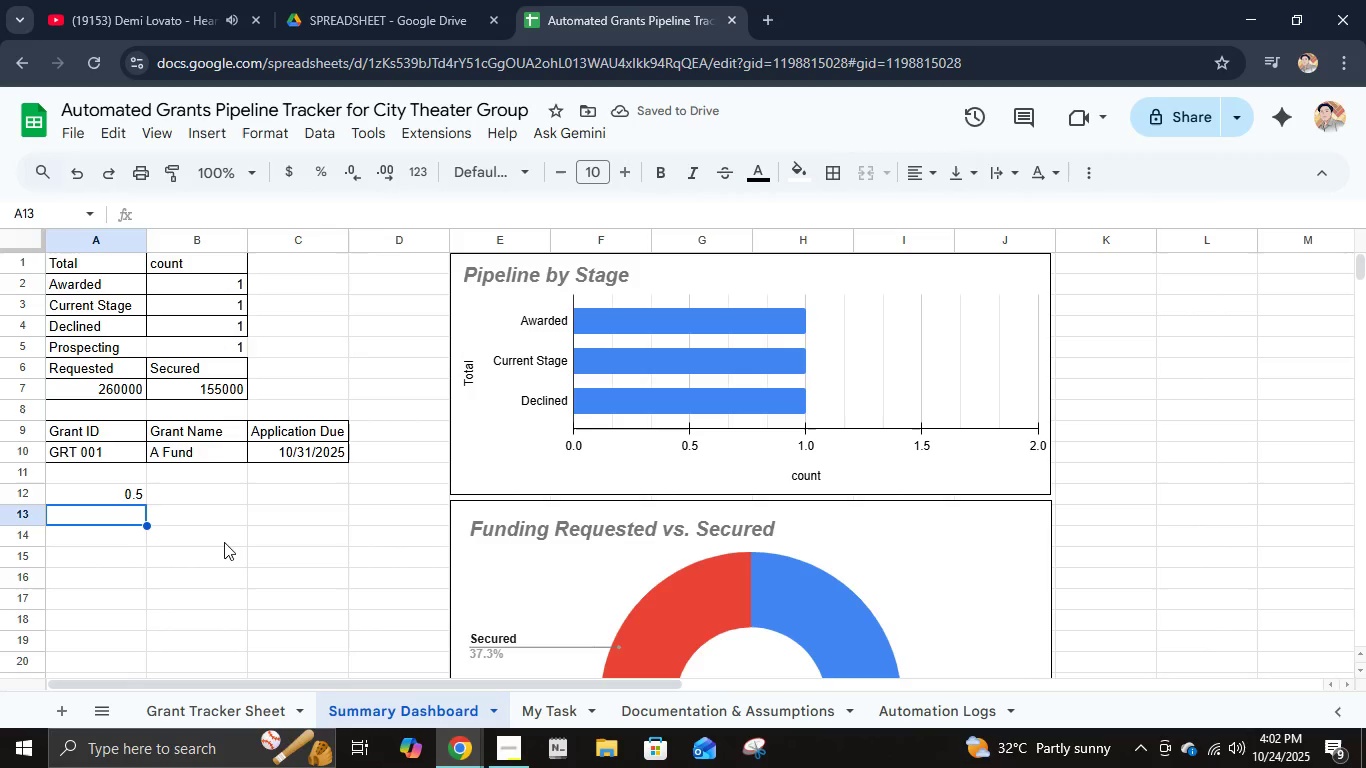 
left_click([127, 486])
 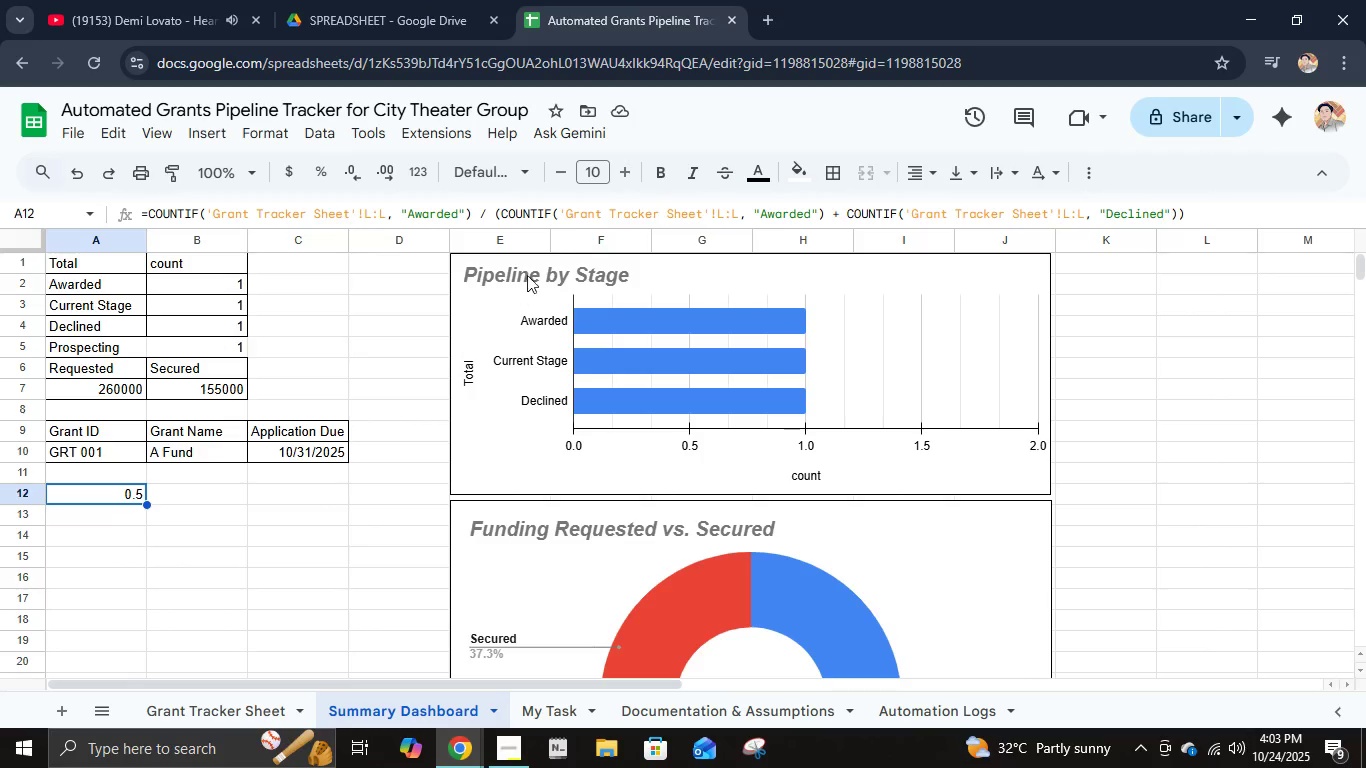 
left_click([846, 171])
 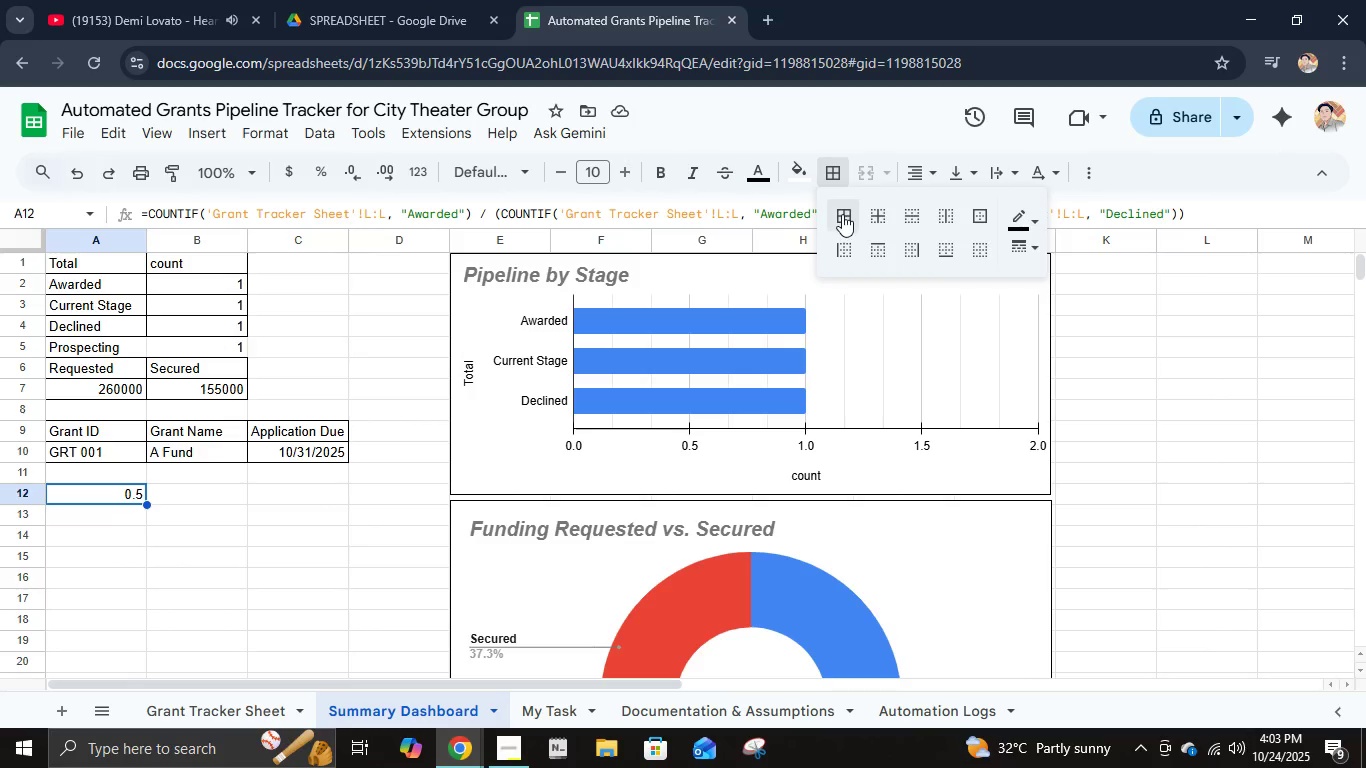 
left_click([842, 214])
 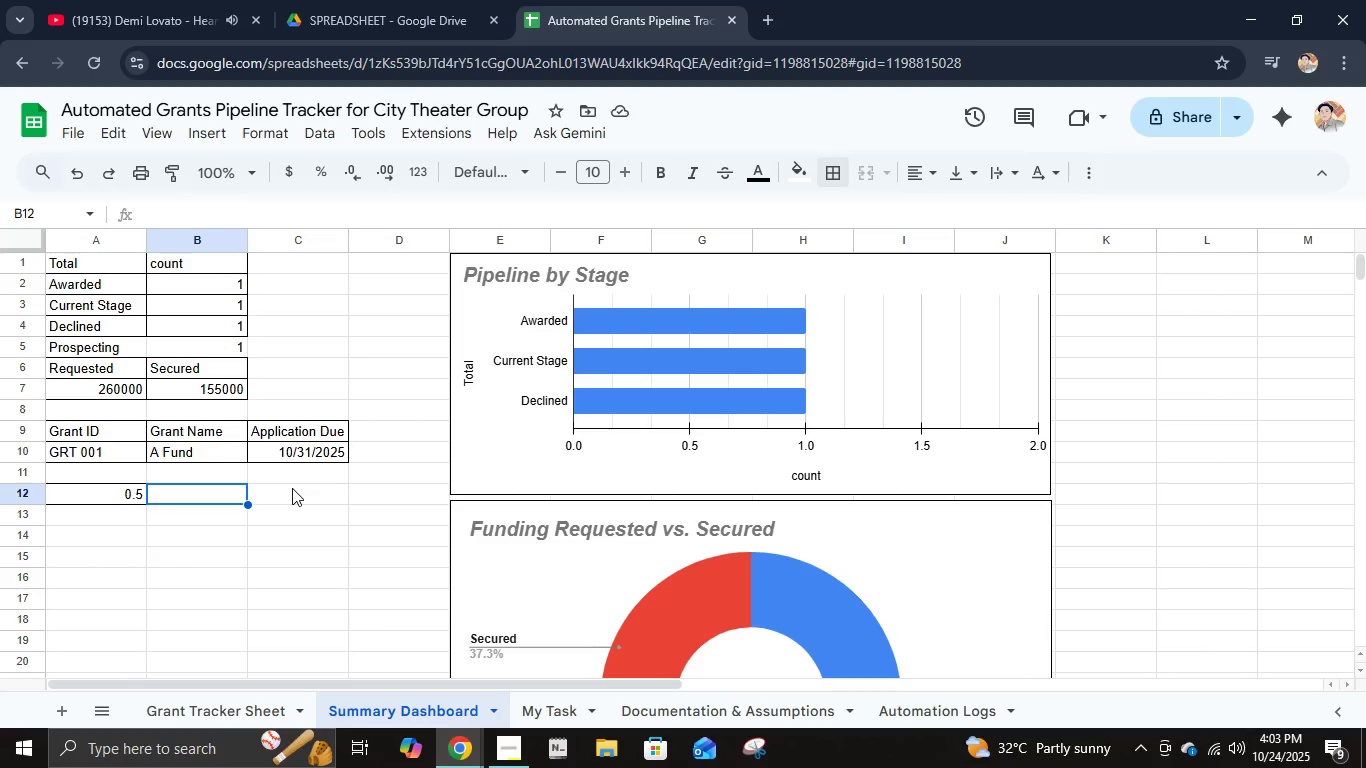 
wait(16.05)
 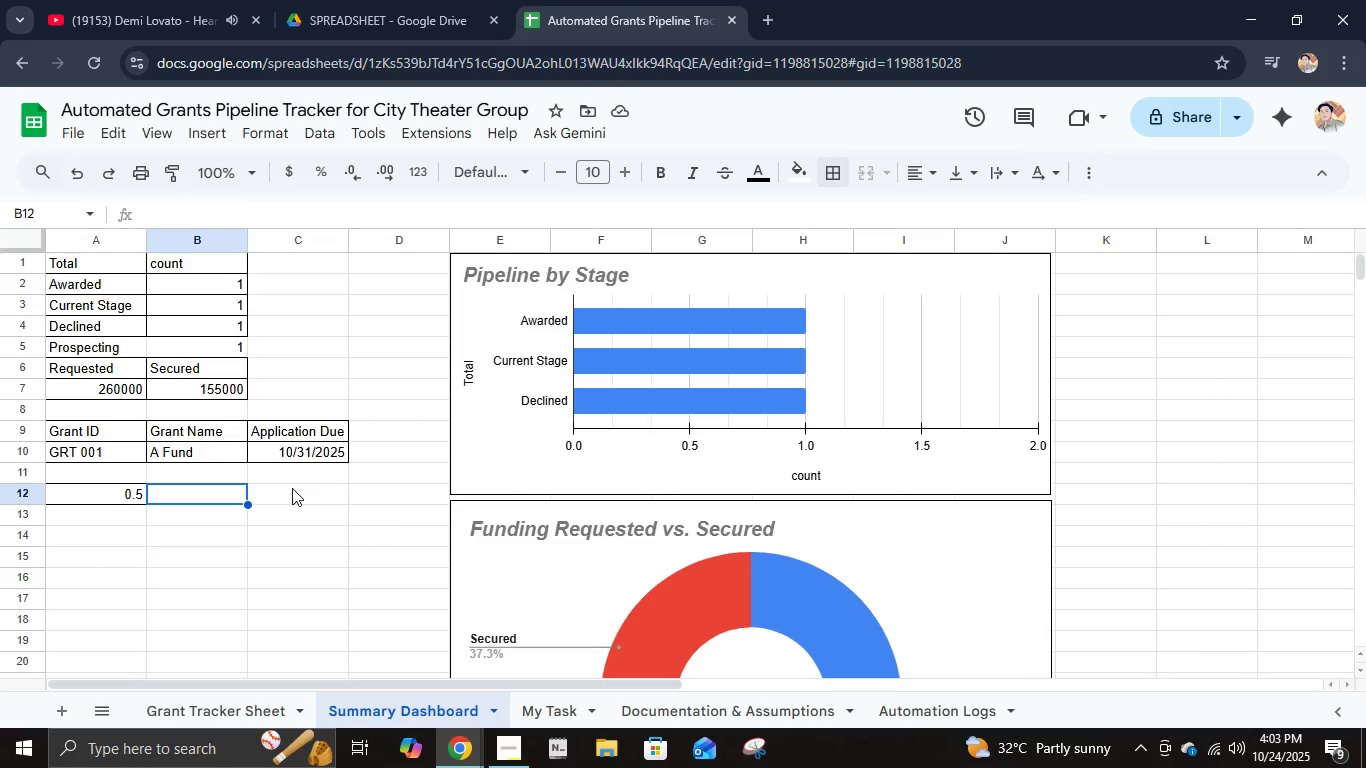 
left_click_drag(start_coordinate=[222, 490], to_coordinate=[321, 495])
 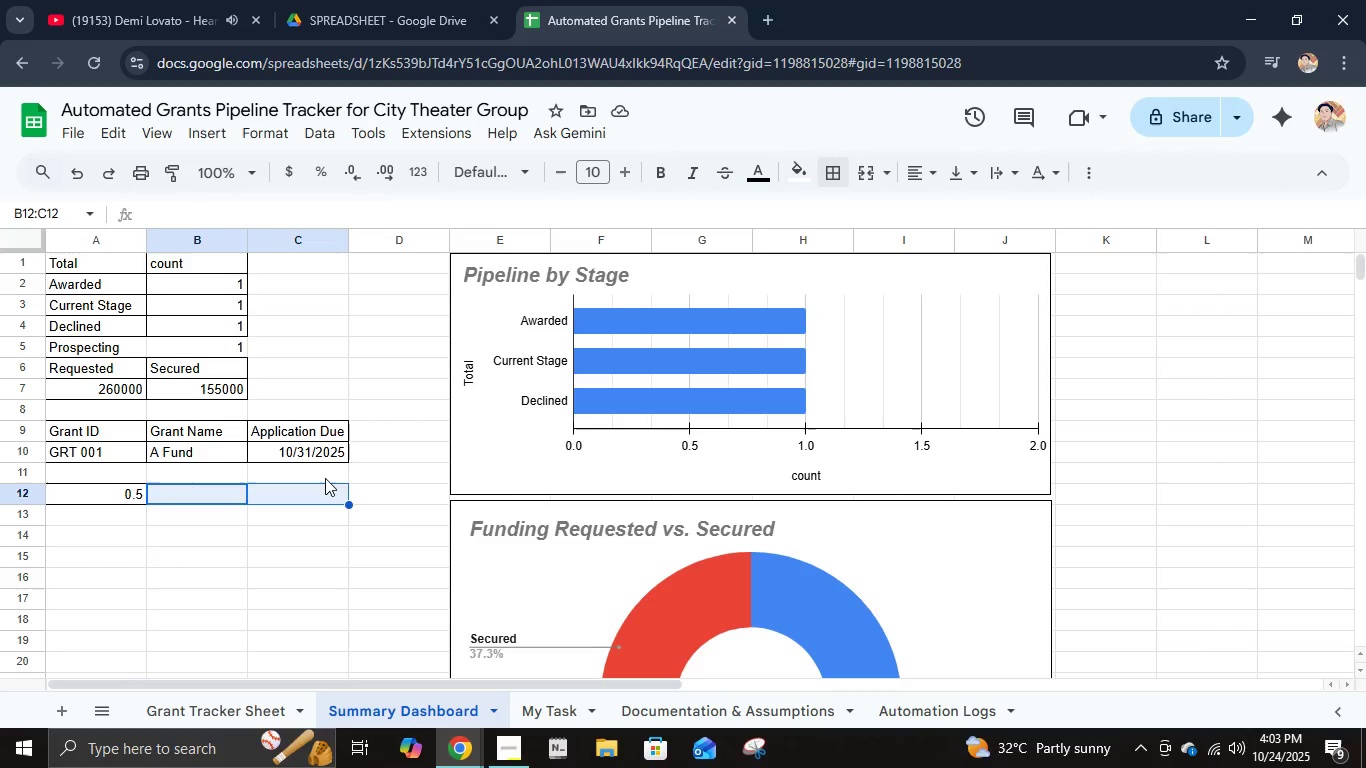 
key(Control+B)
 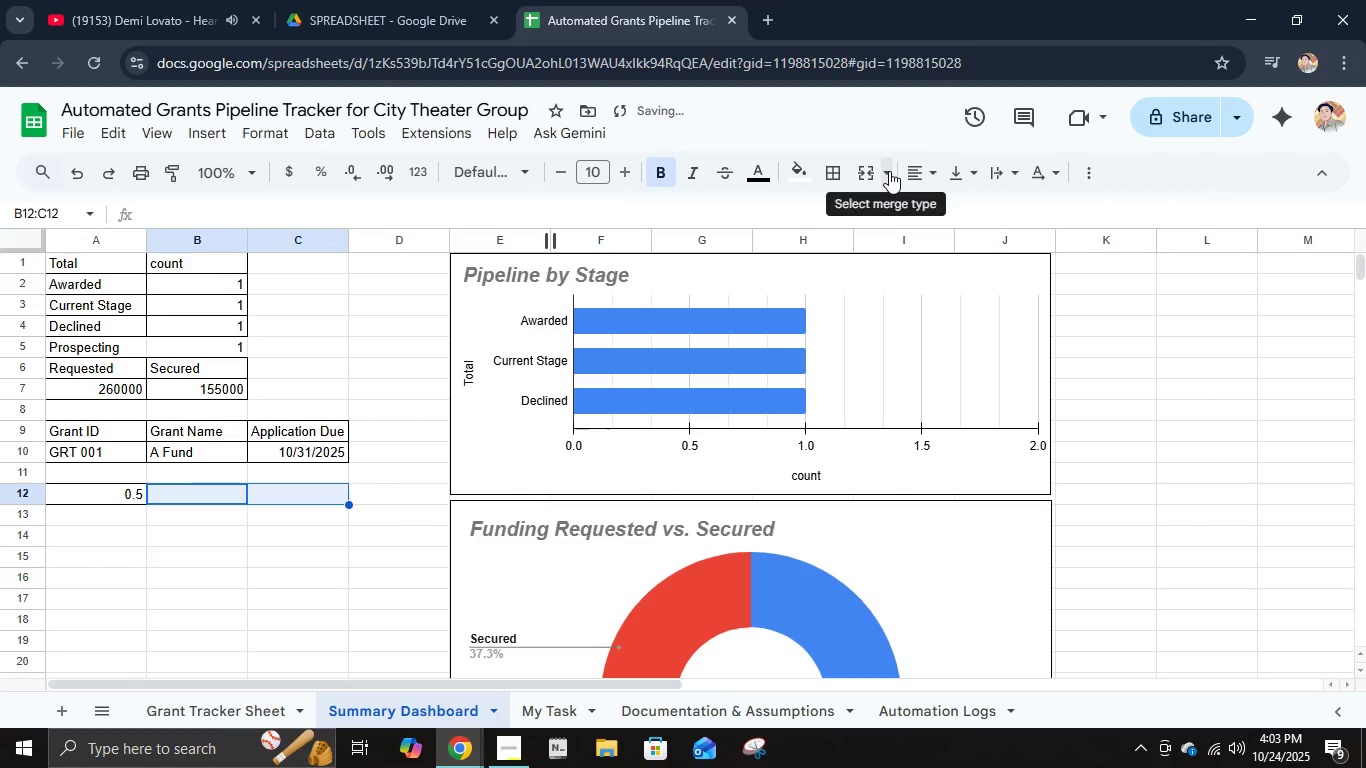 
left_click([871, 170])
 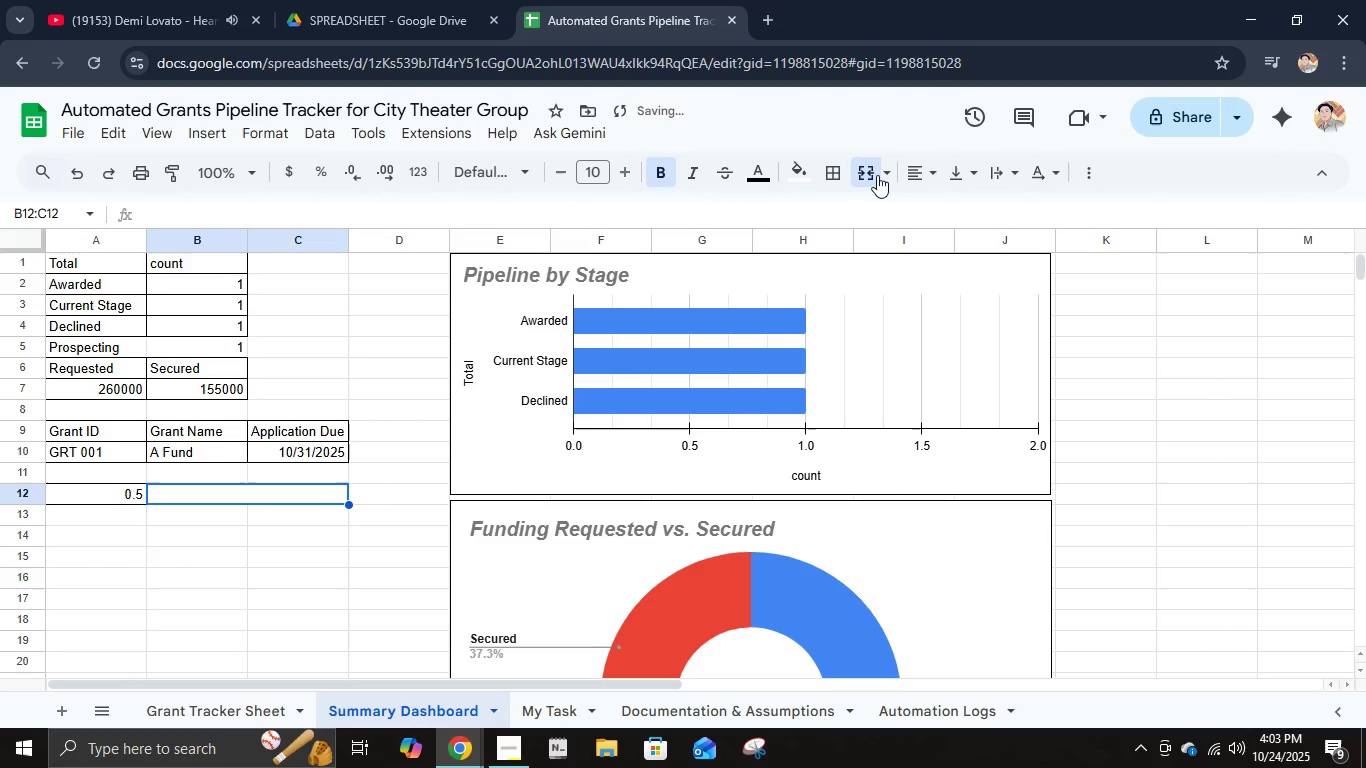 
left_click([868, 163])
 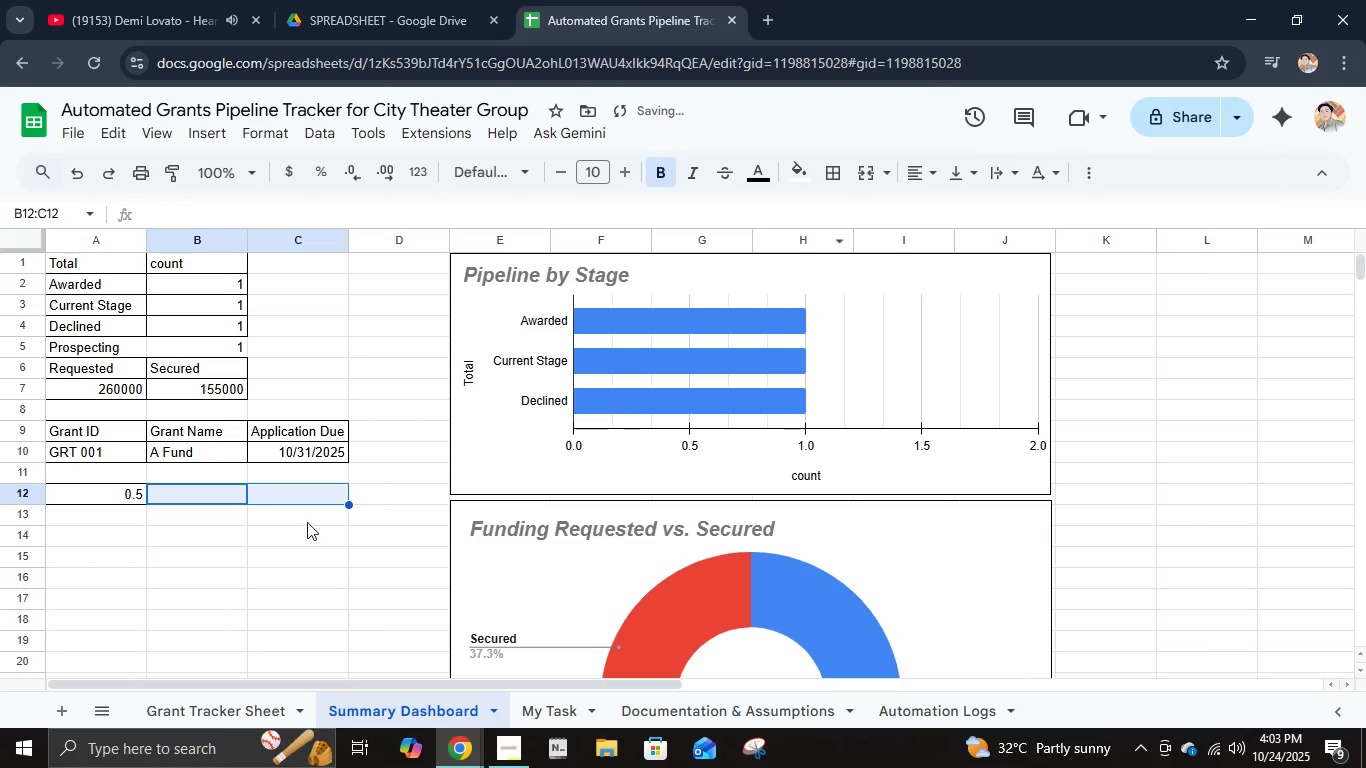 
left_click([228, 501])
 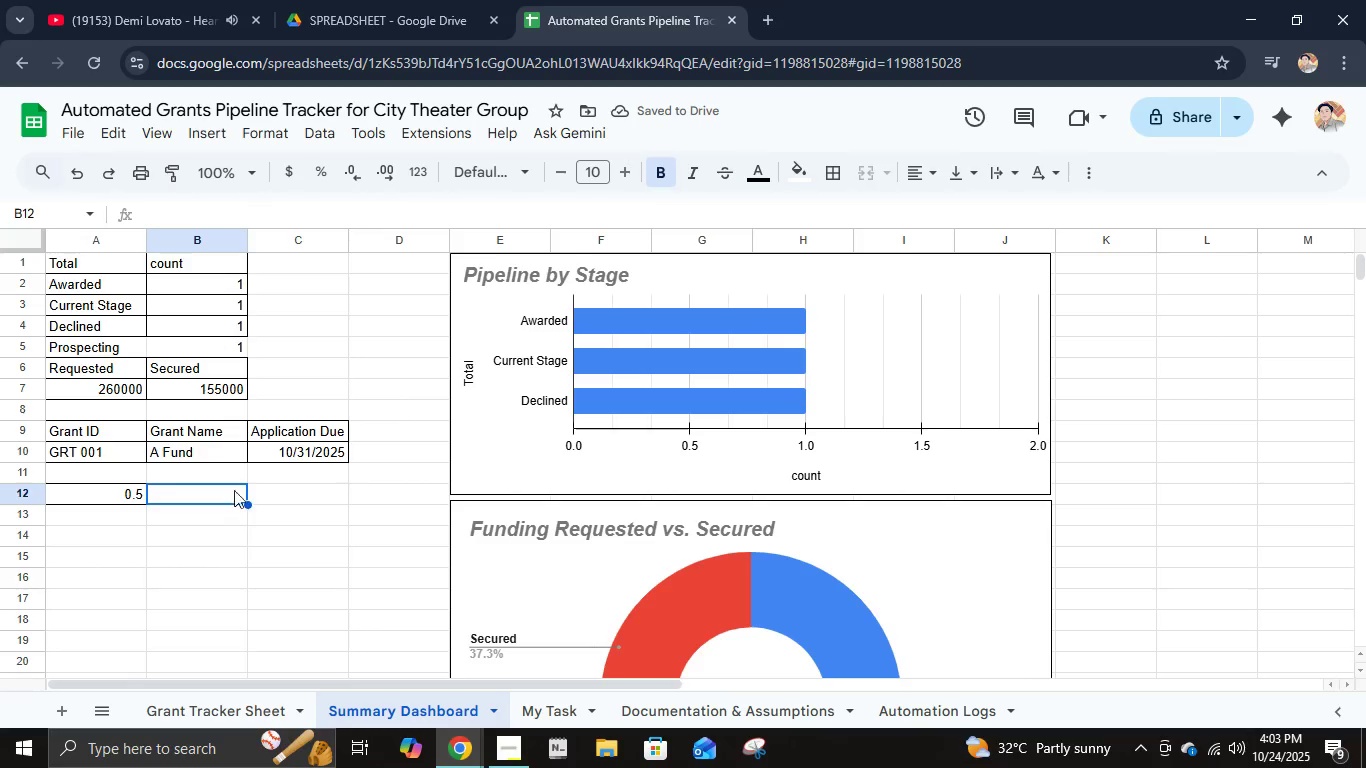 
type(Win/Loss  )
key(Backspace)
type(Rate)
 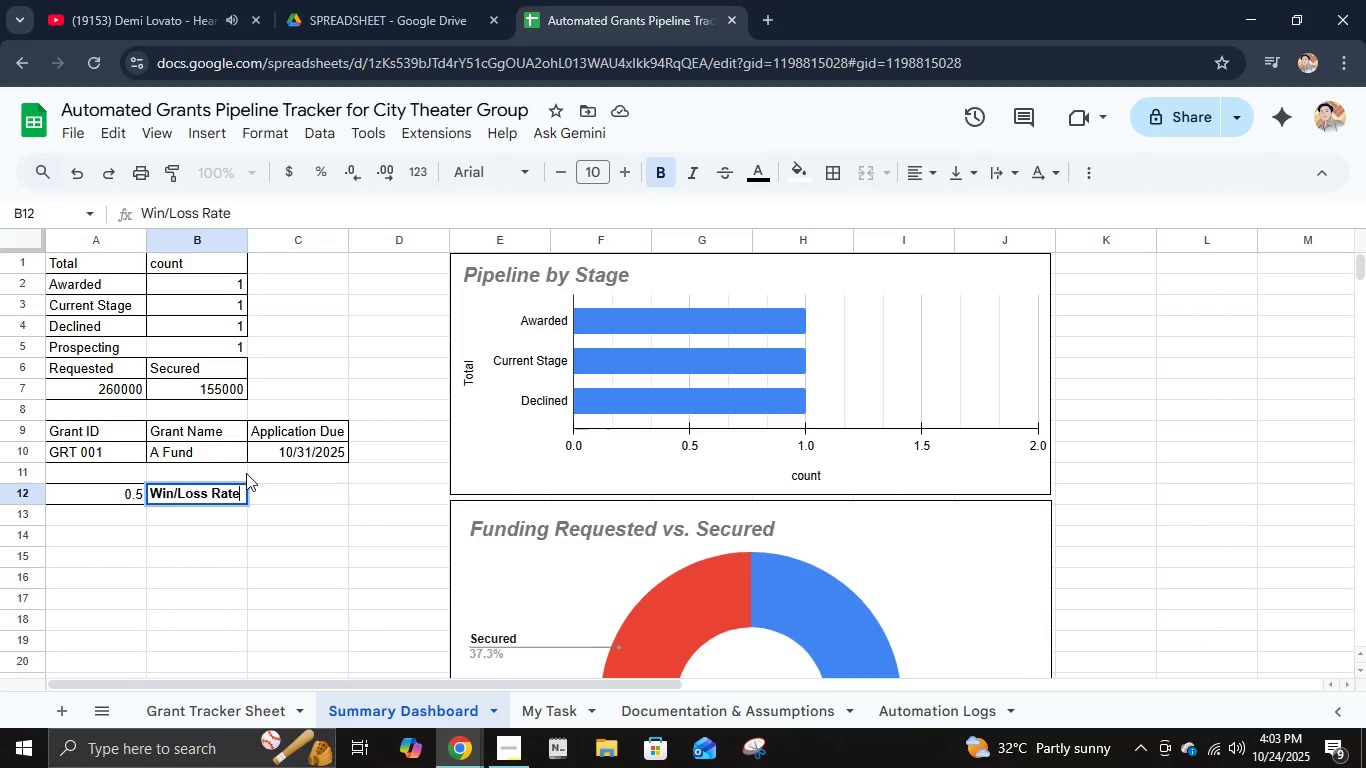 
key(Enter)
 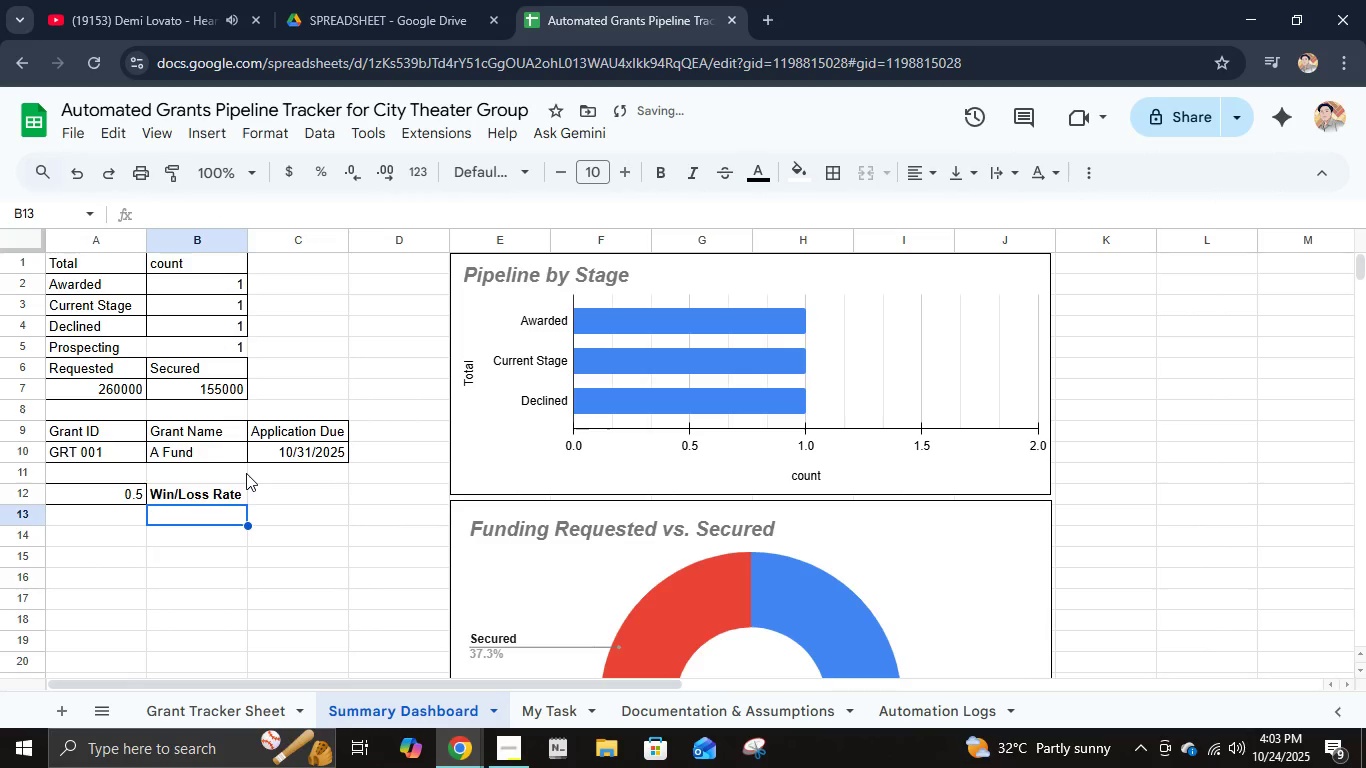 
key(ArrowUp)
 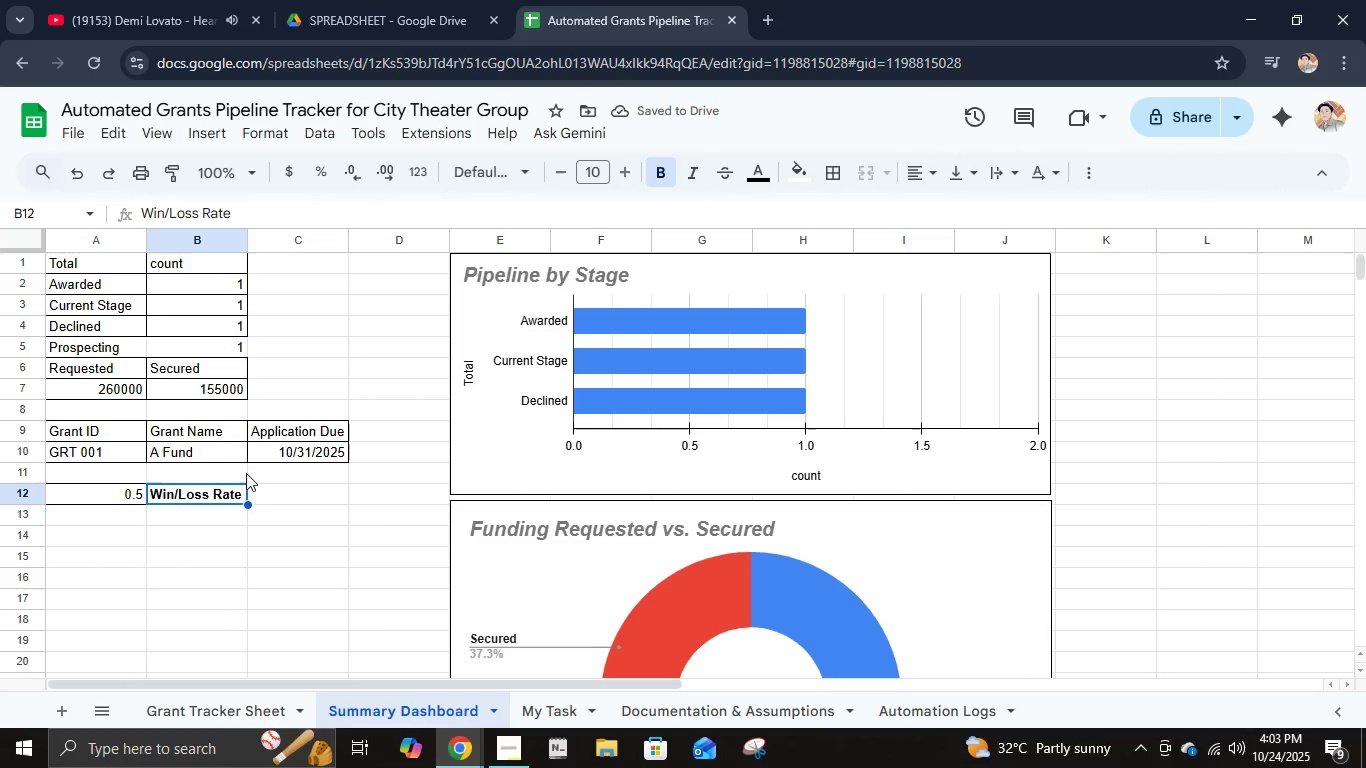 
key(ArrowUp)
 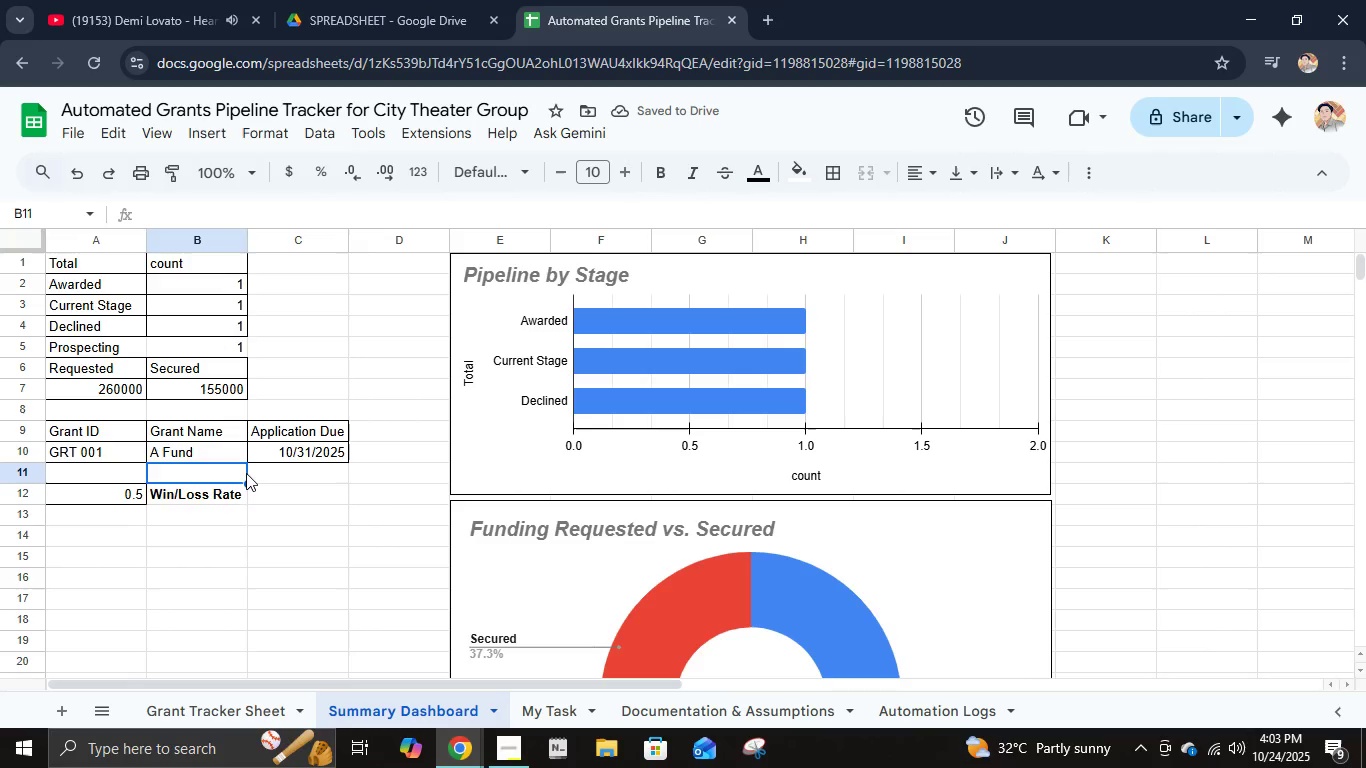 
key(ArrowLeft)
 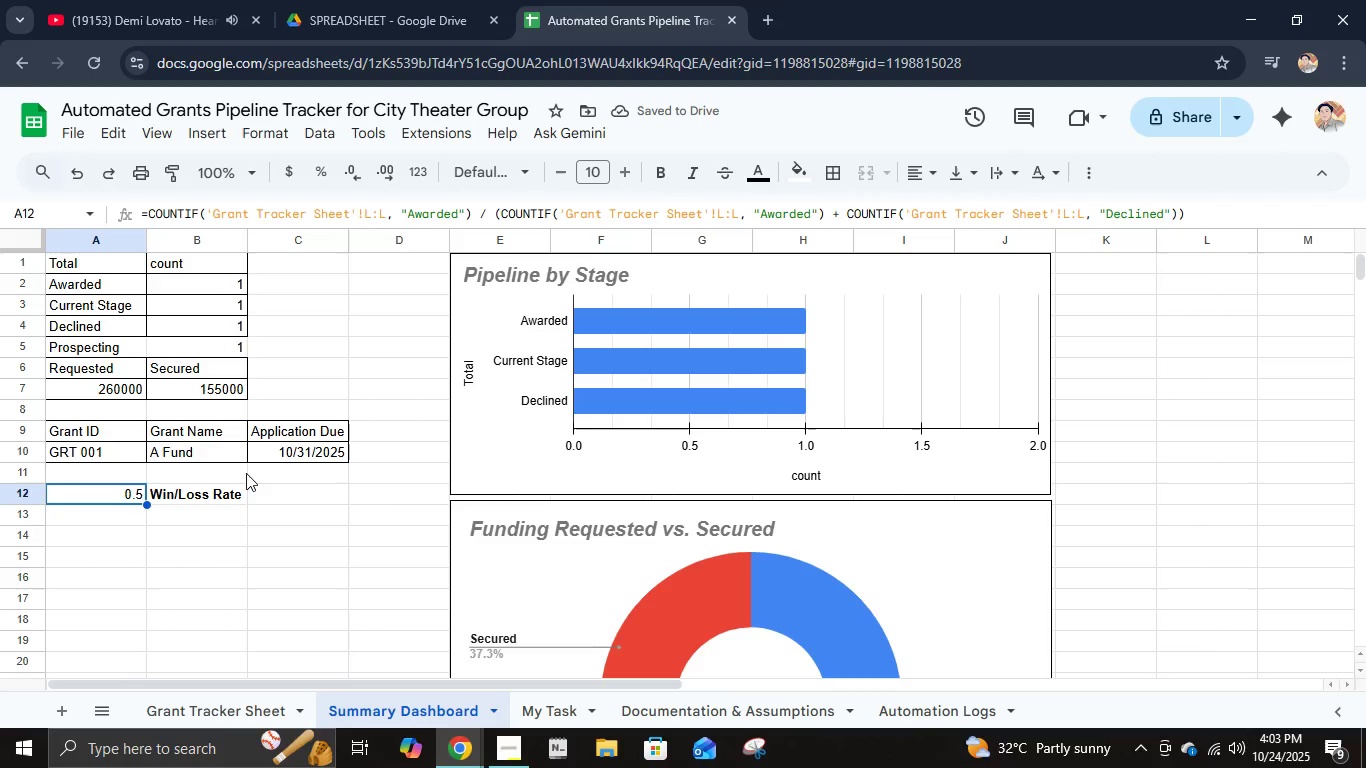 
key(ArrowDown)
 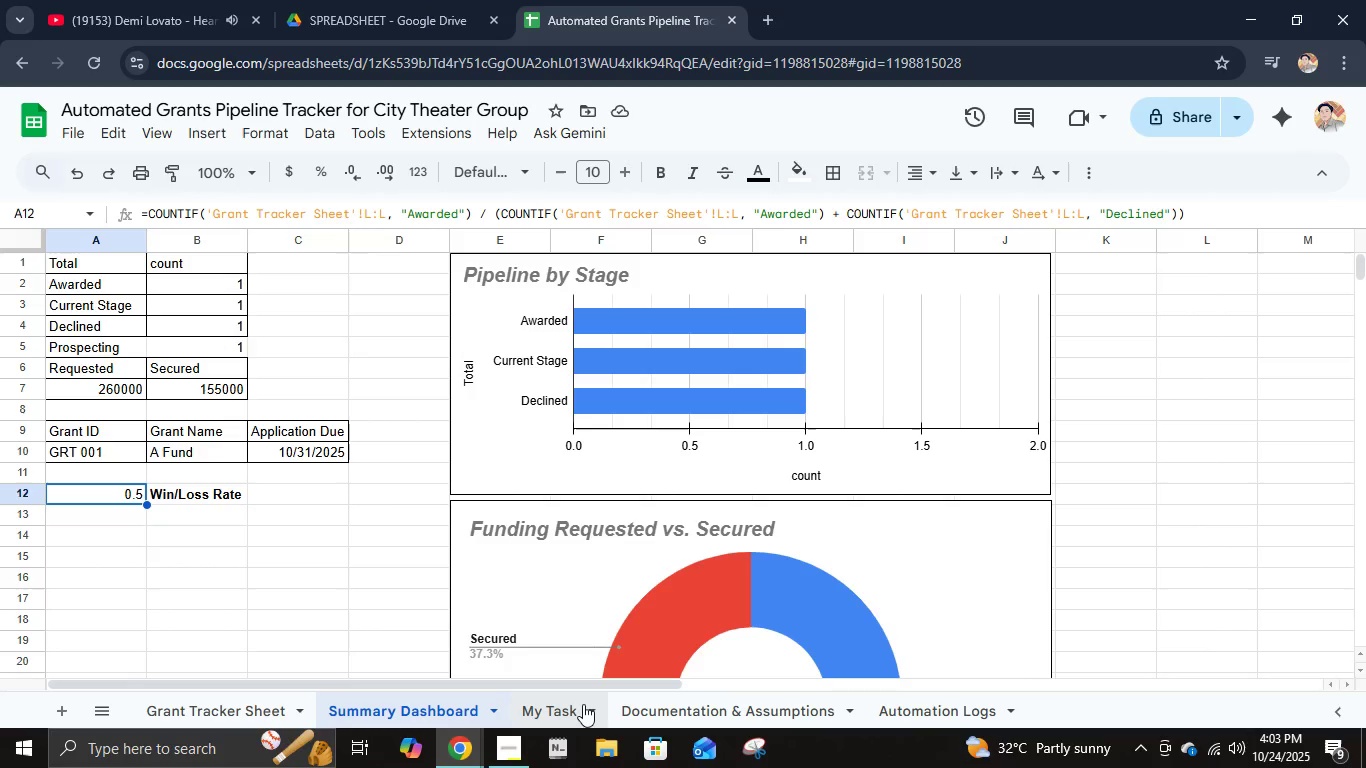 
wait(17.49)
 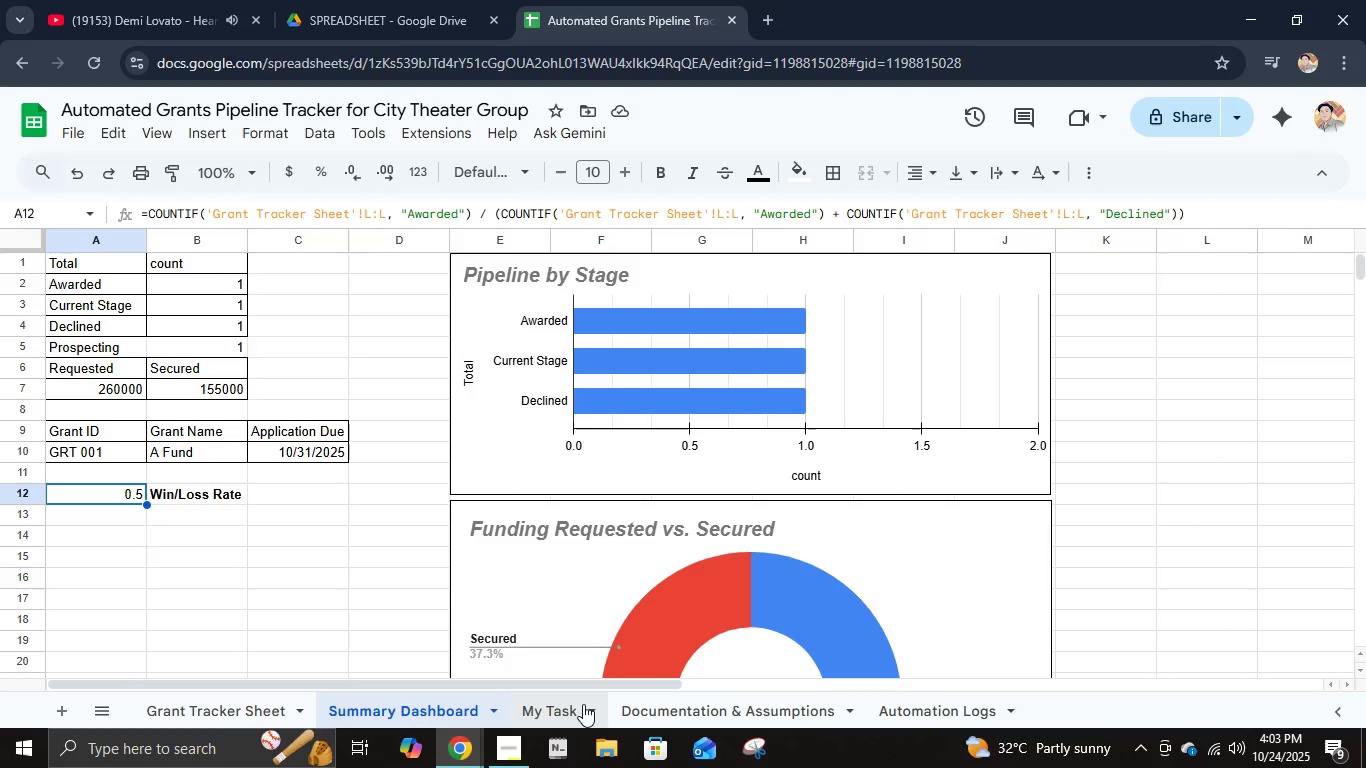 
scroll: coordinate [539, 555], scroll_direction: up, amount: 2.0
 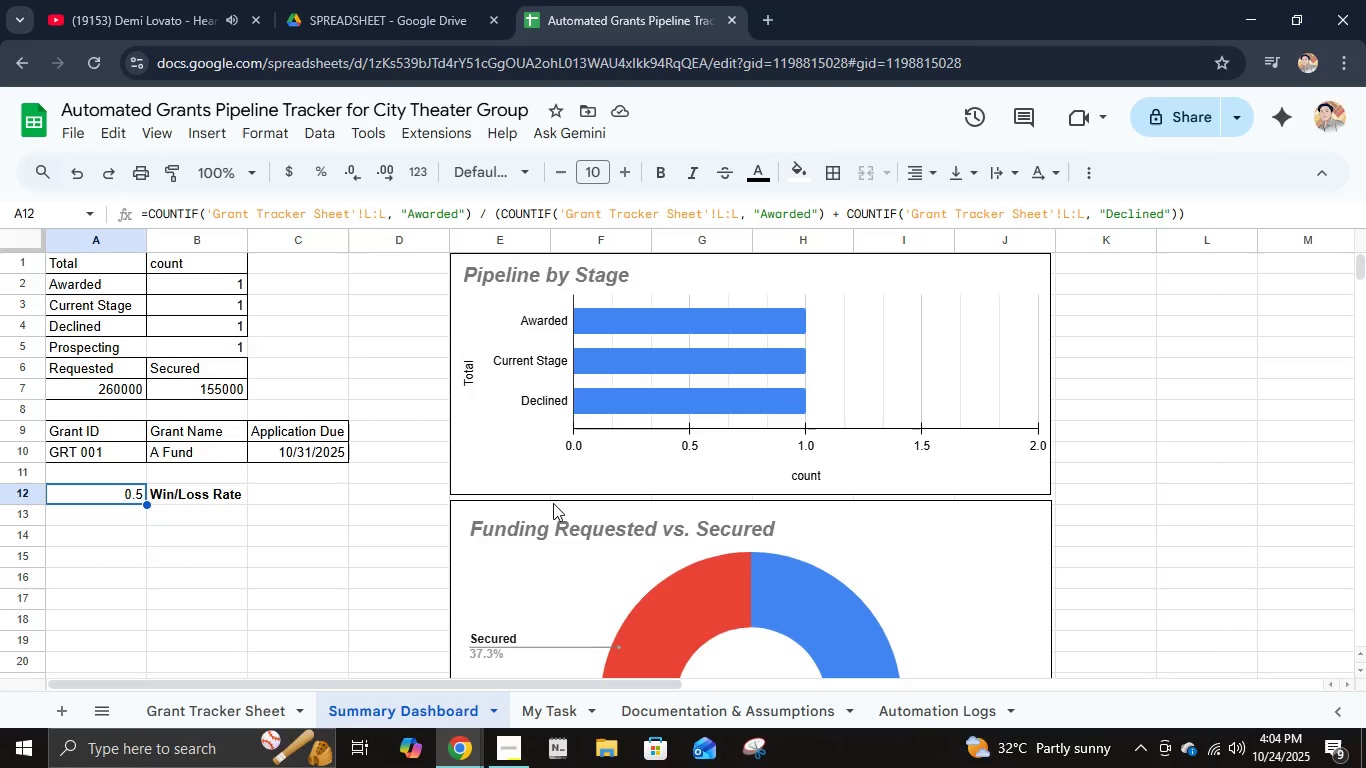 
wait(5.8)
 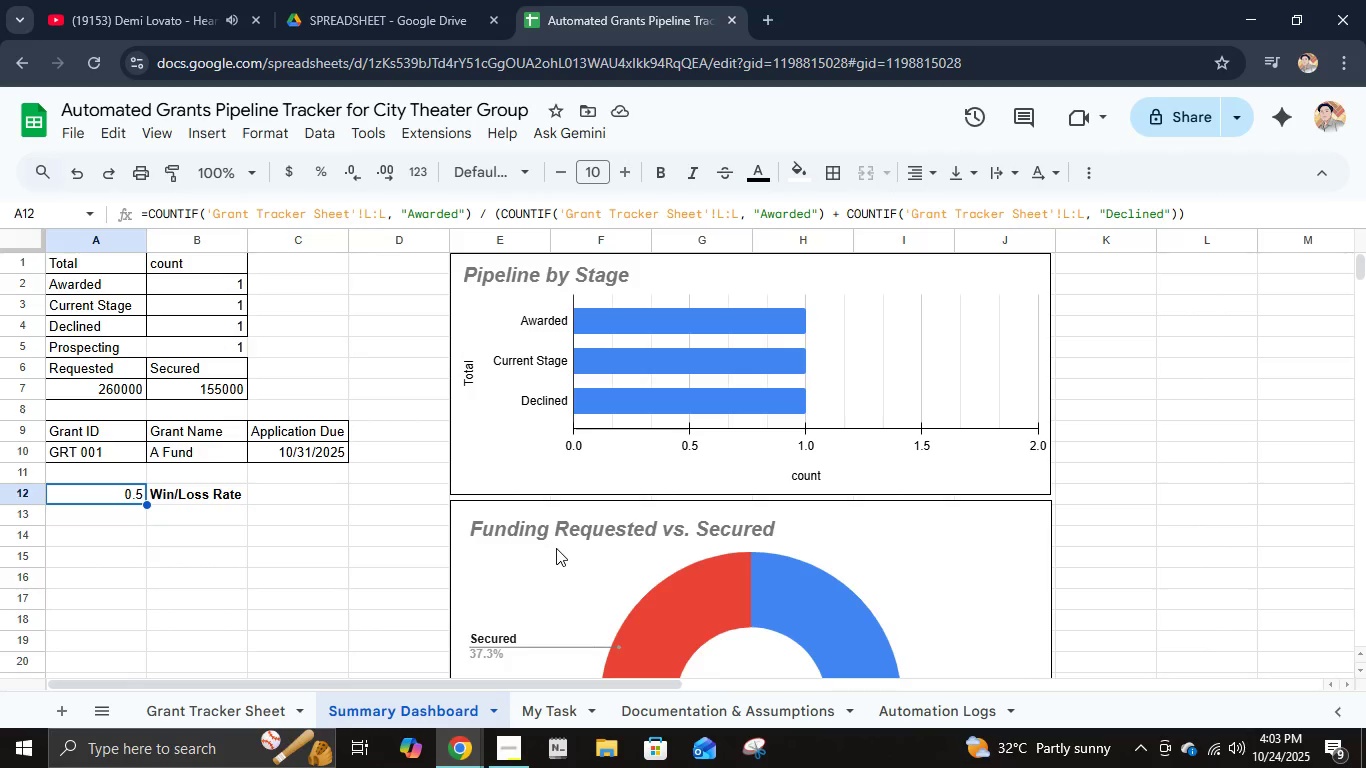 
left_click([437, 126])
 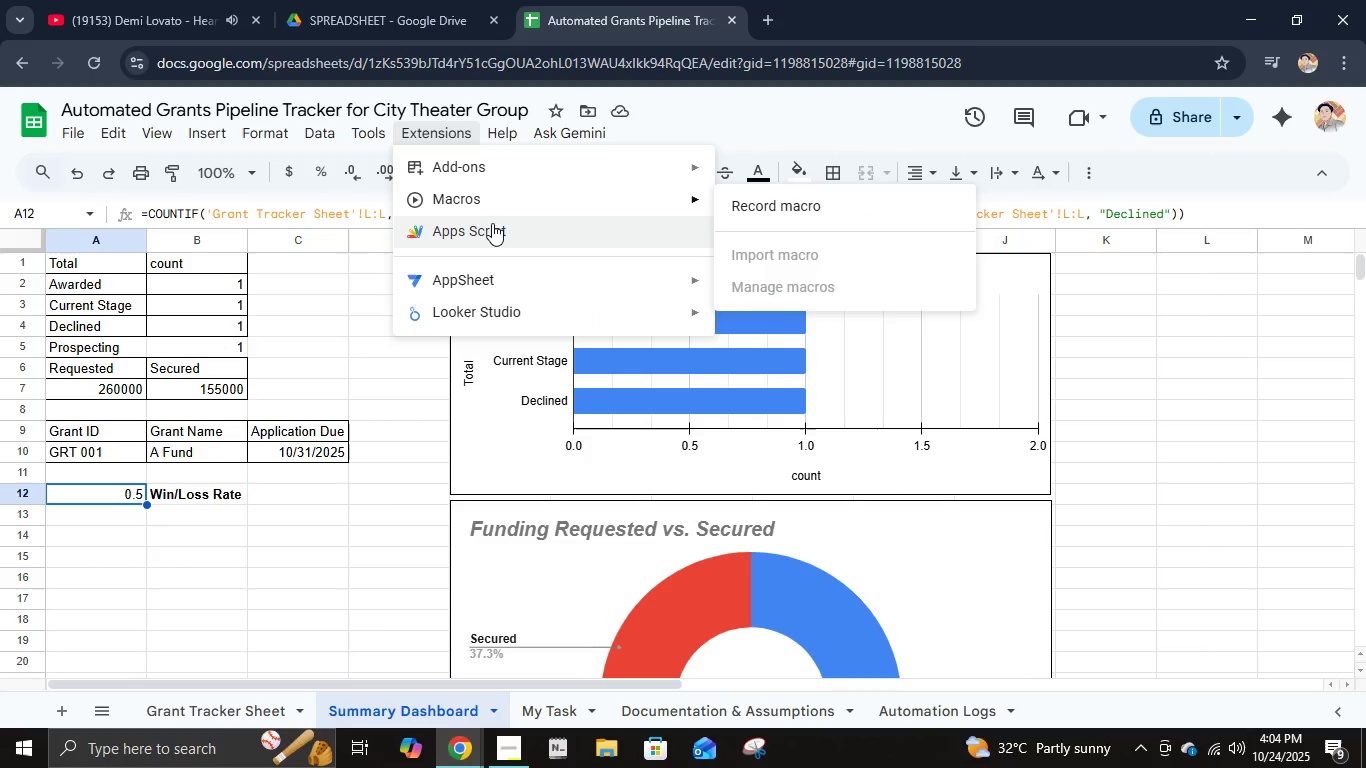 
left_click([492, 223])
 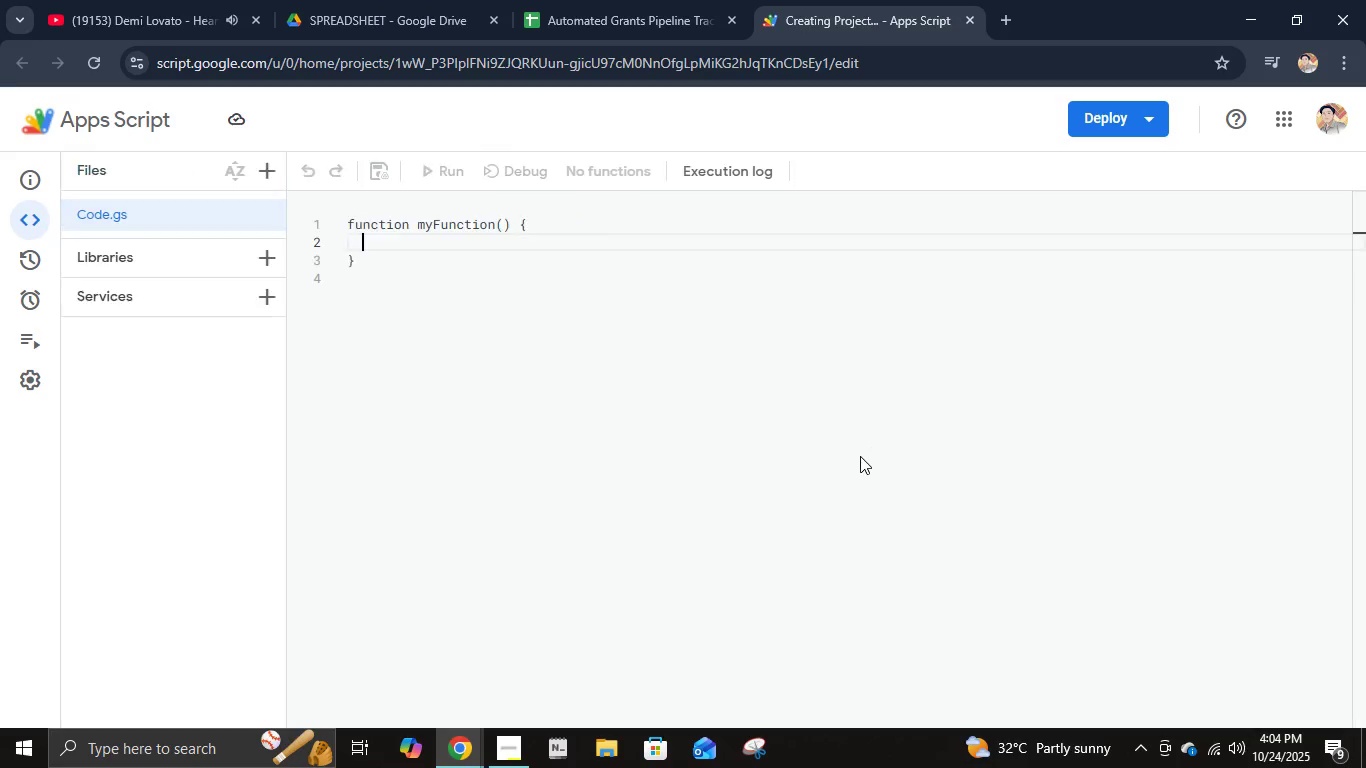 
wait(19.69)
 